 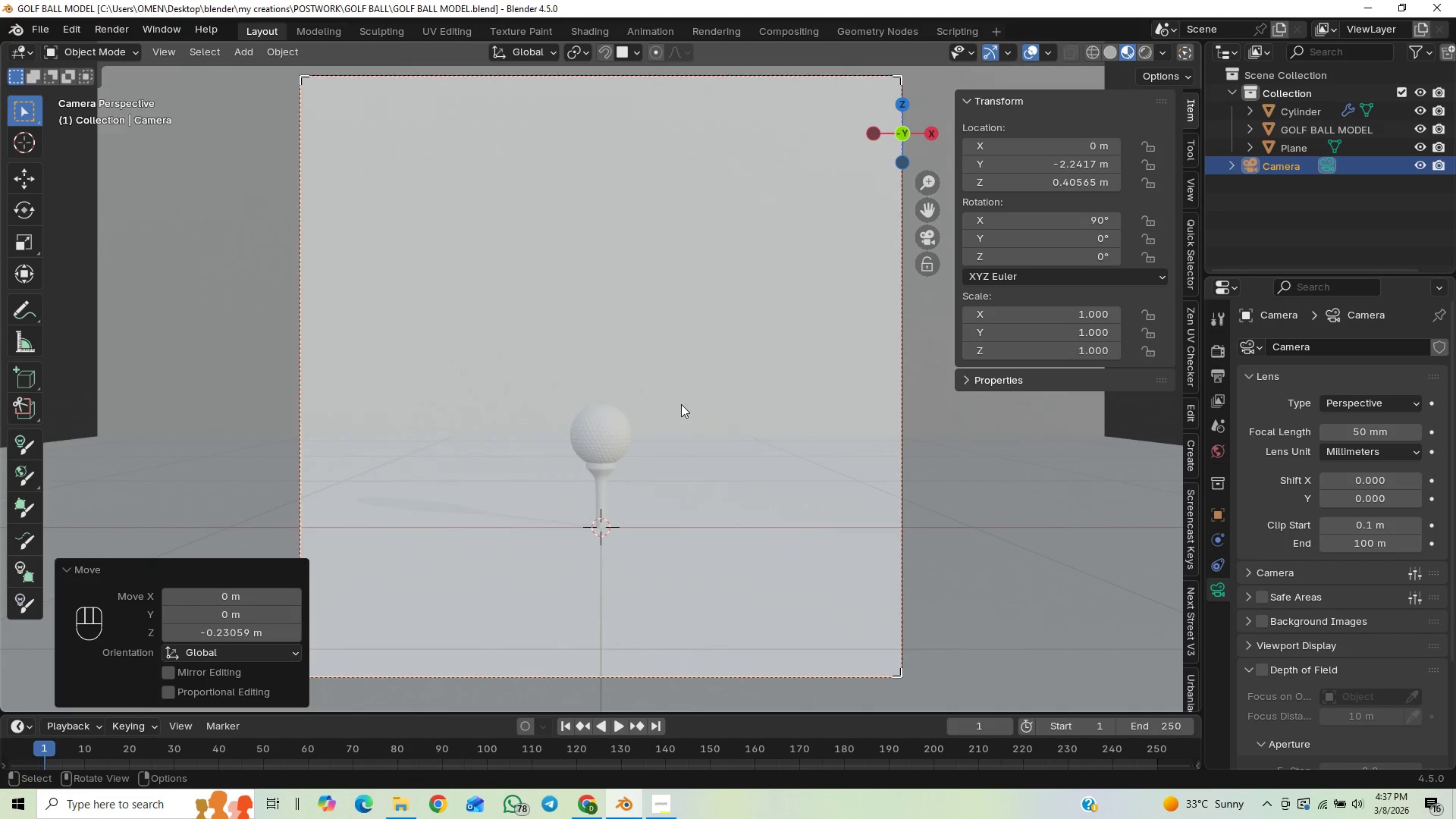 
scroll: coordinate [698, 400], scroll_direction: down, amount: 2.0
 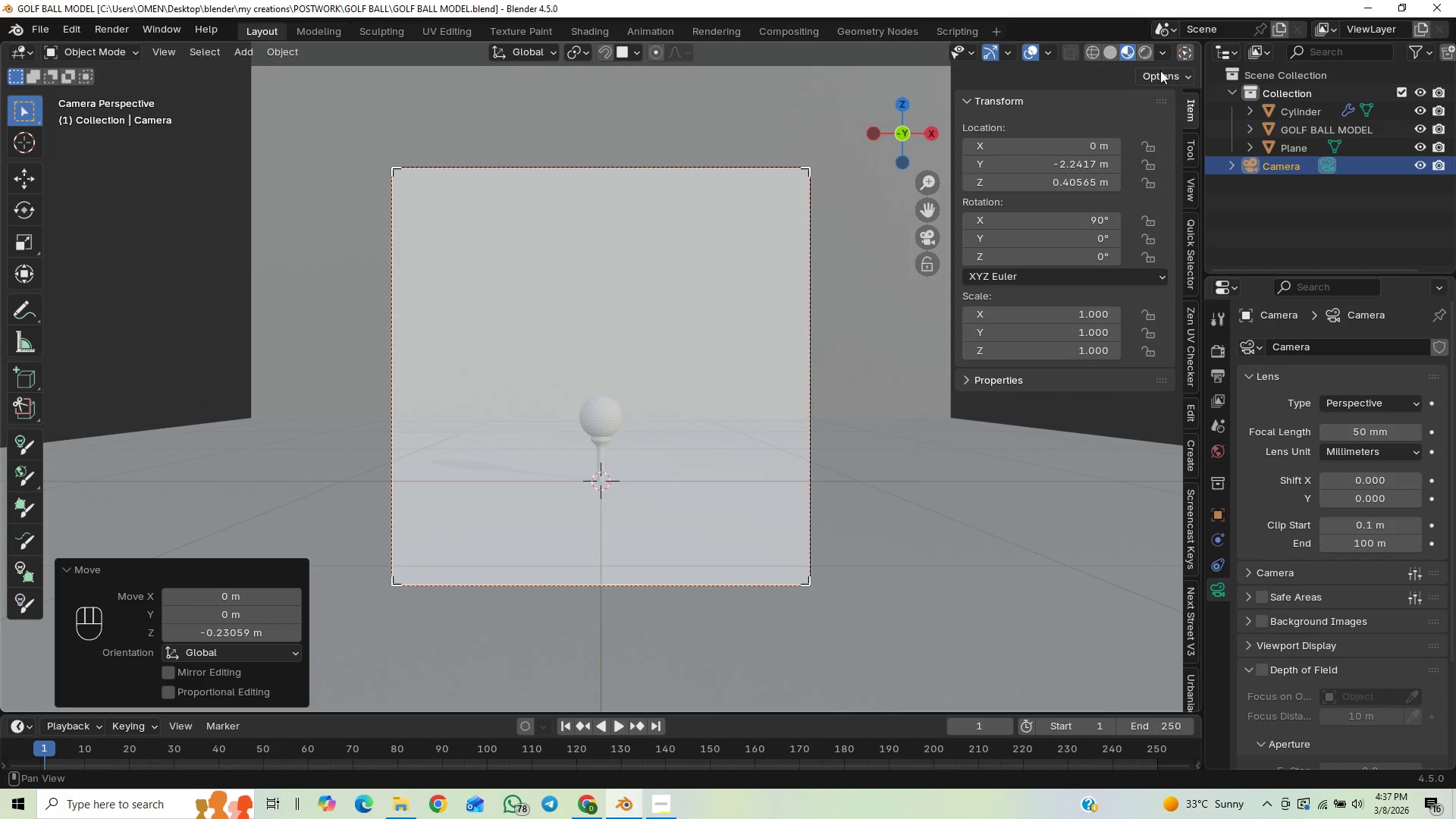 
left_click([1160, 56])
 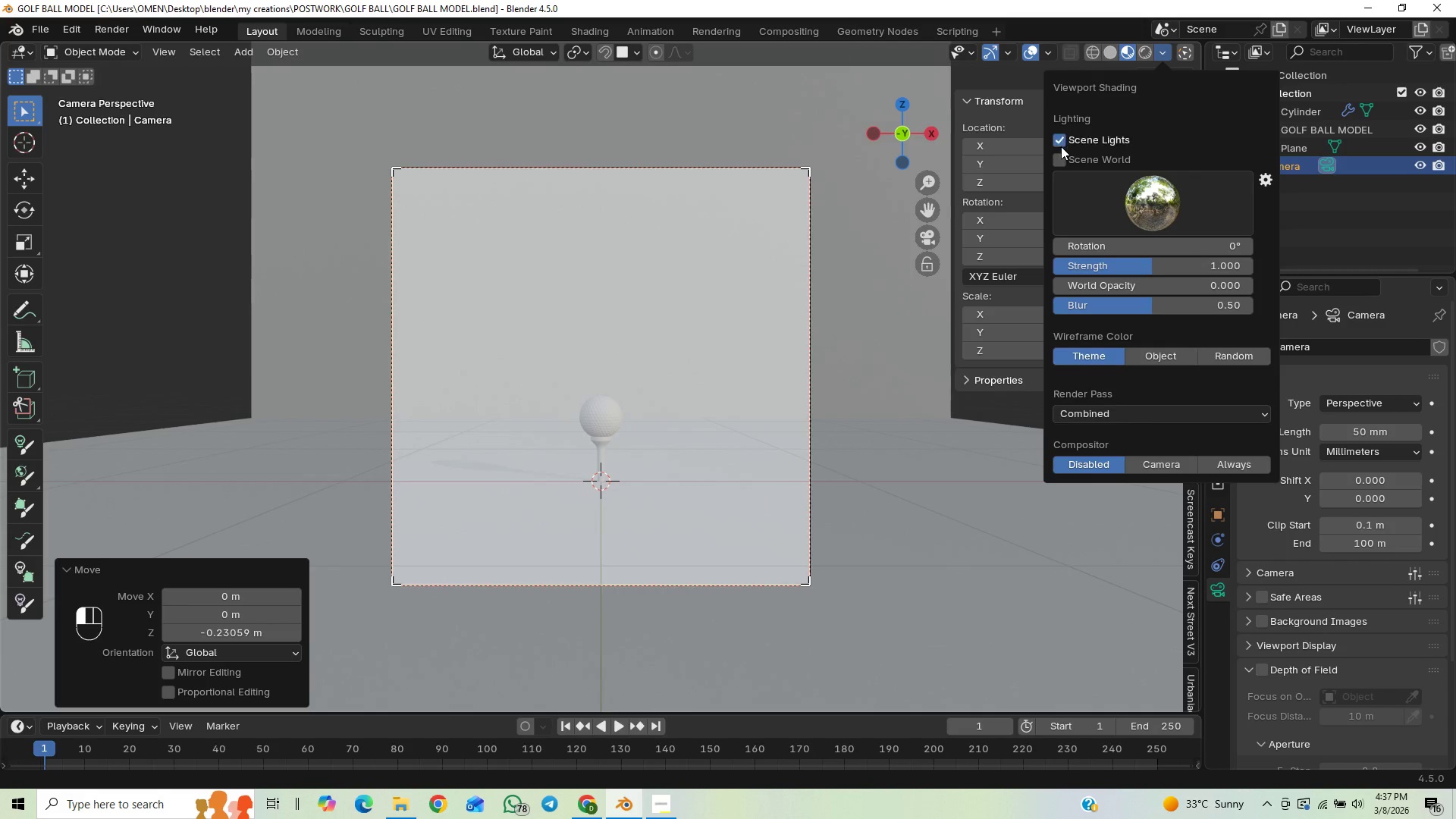 
left_click([1060, 158])
 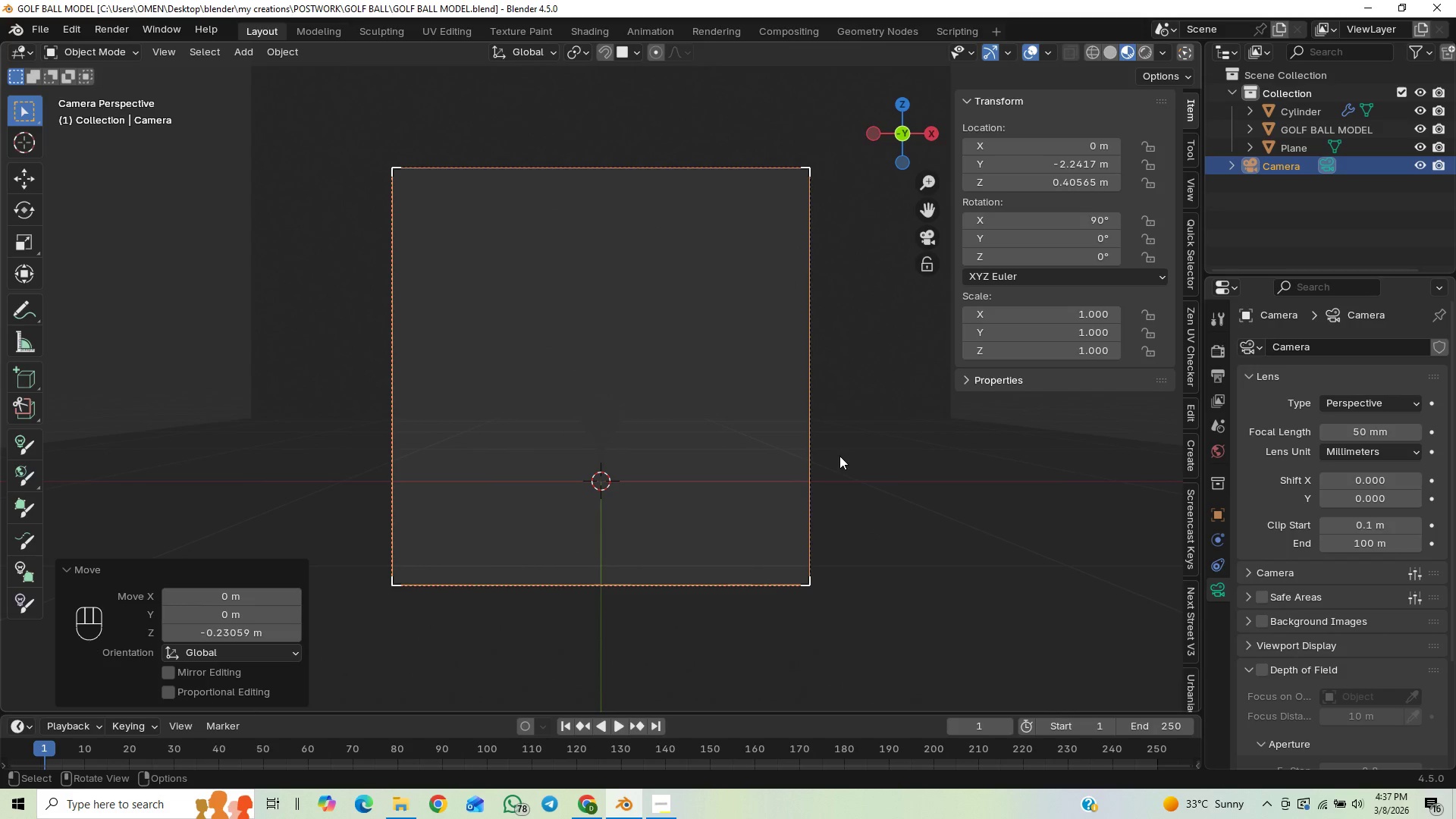 
scroll: coordinate [849, 452], scroll_direction: down, amount: 5.0
 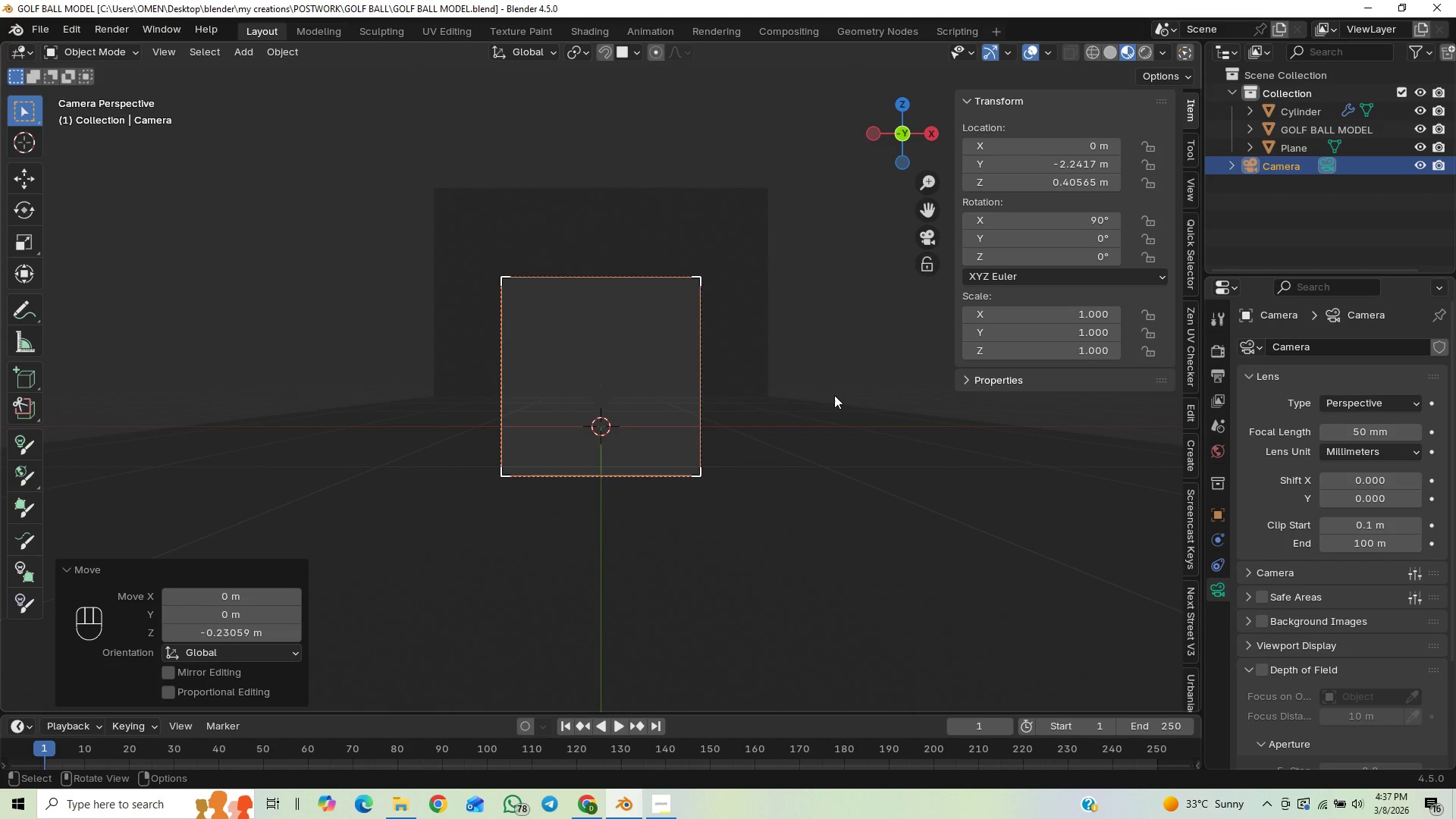 
scroll: coordinate [1187, 365], scroll_direction: up, amount: 16.0
 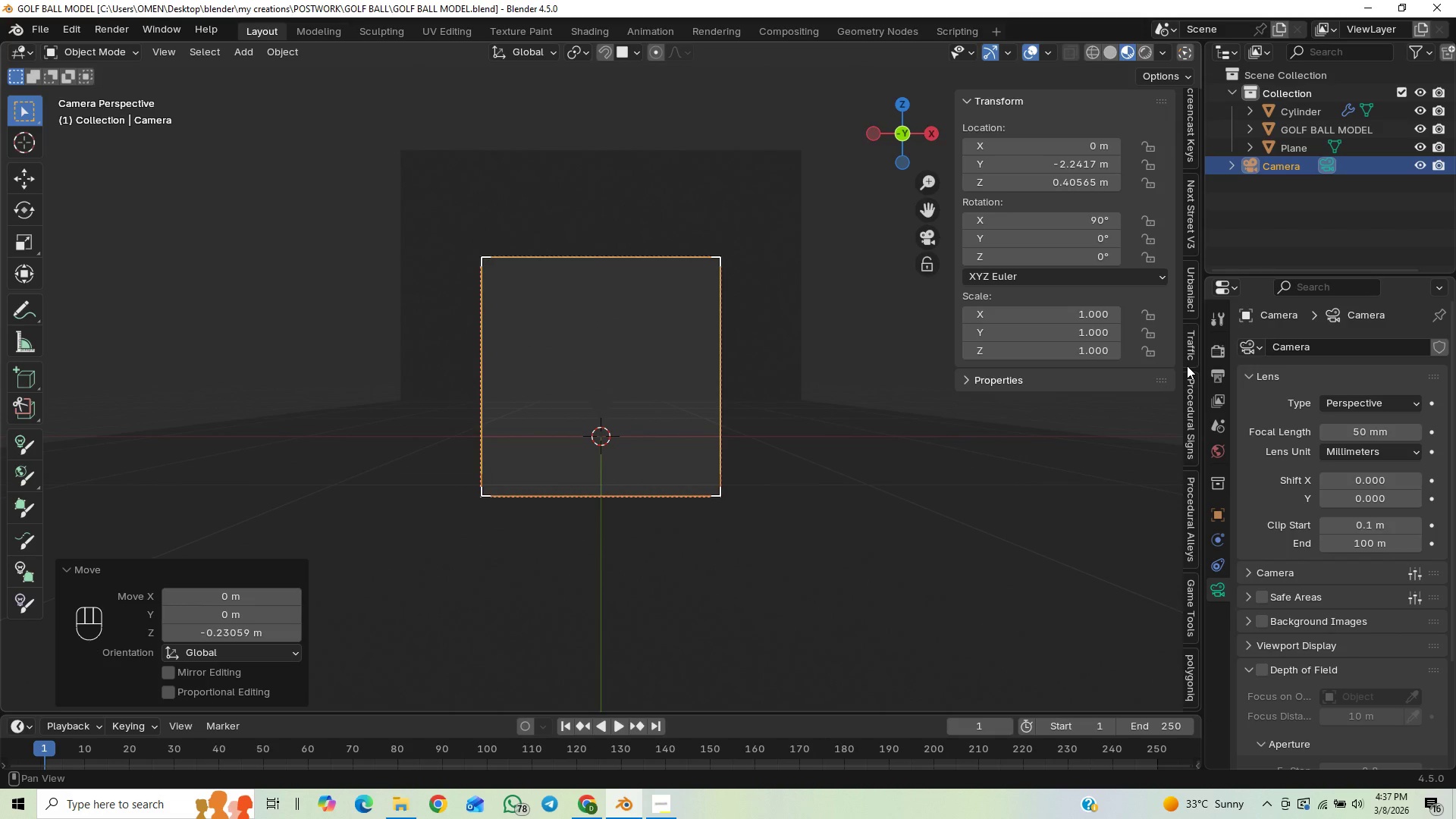 
scroll: coordinate [1185, 368], scroll_direction: down, amount: 9.0
 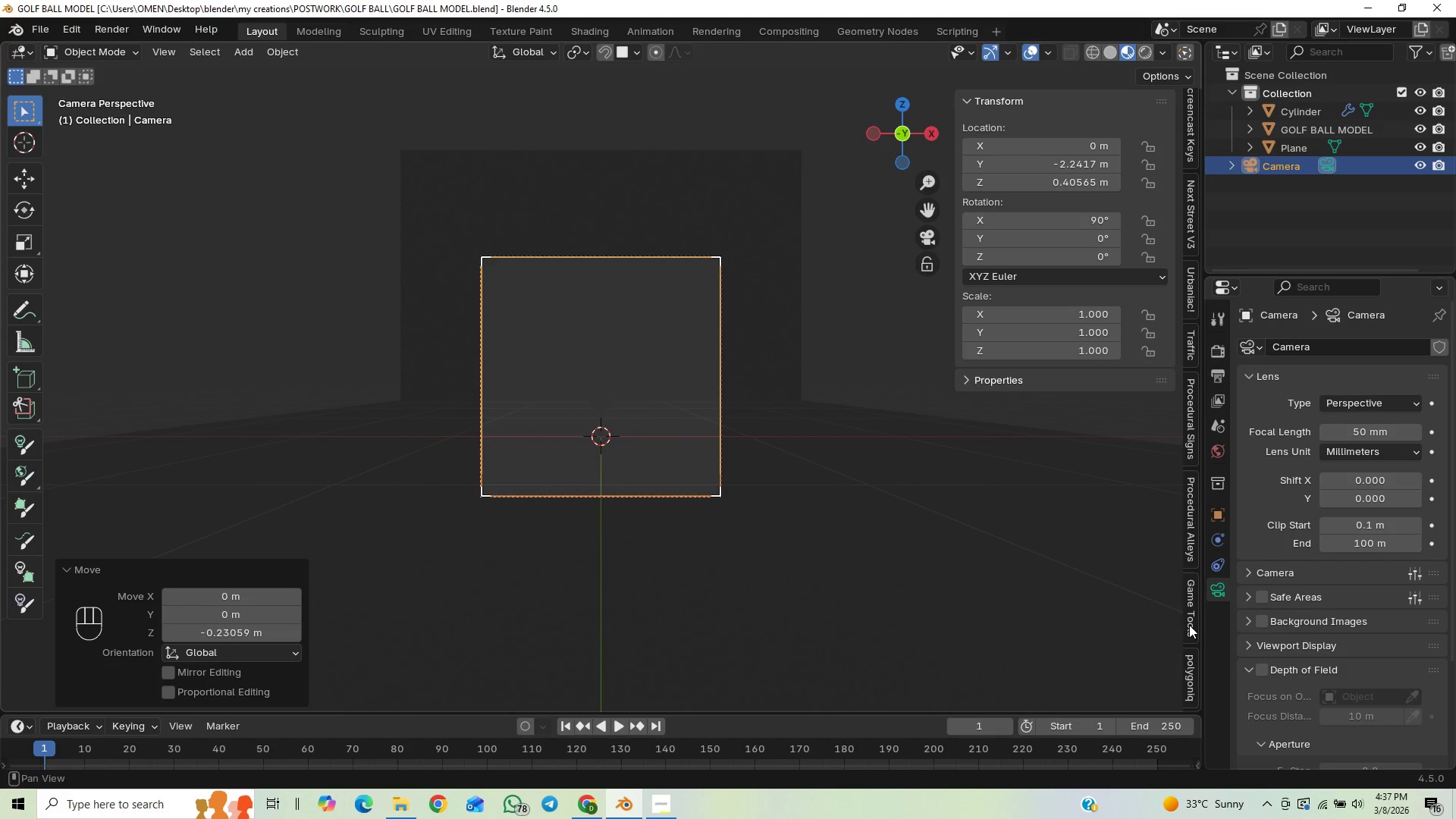 
wait(5.34)
 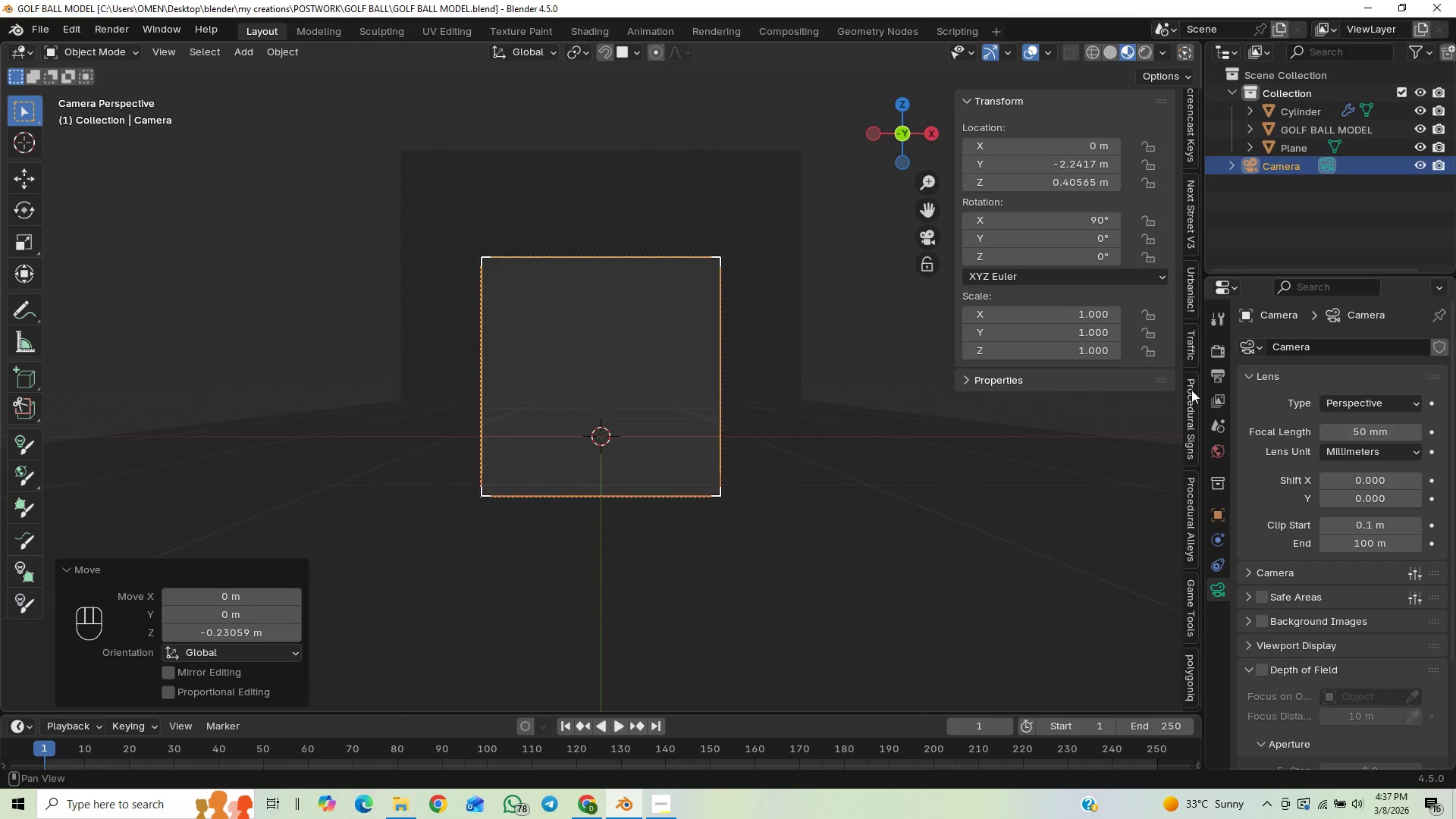 
left_click([1192, 595])
 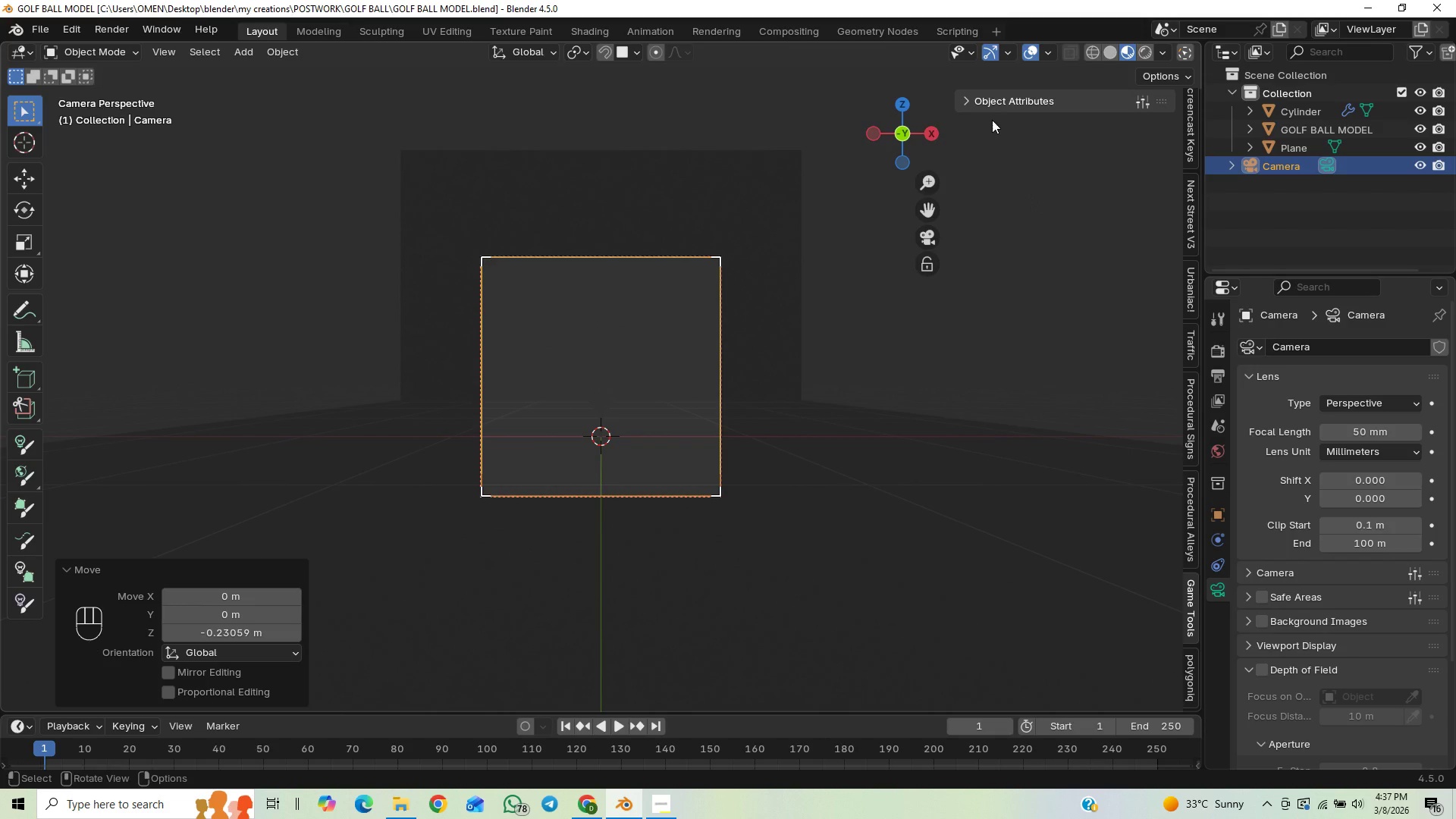 
left_click([968, 105])
 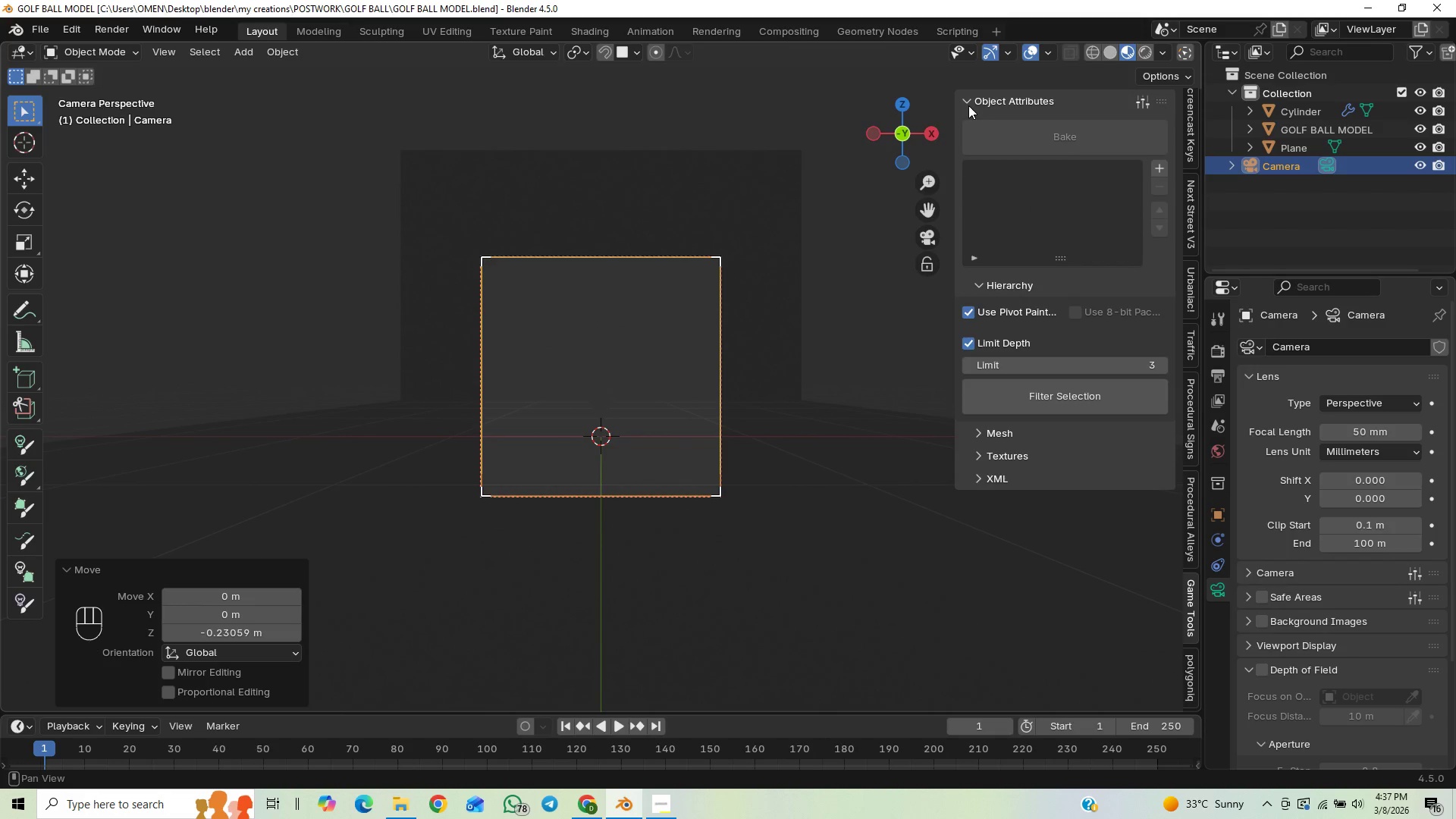 
left_click([968, 105])
 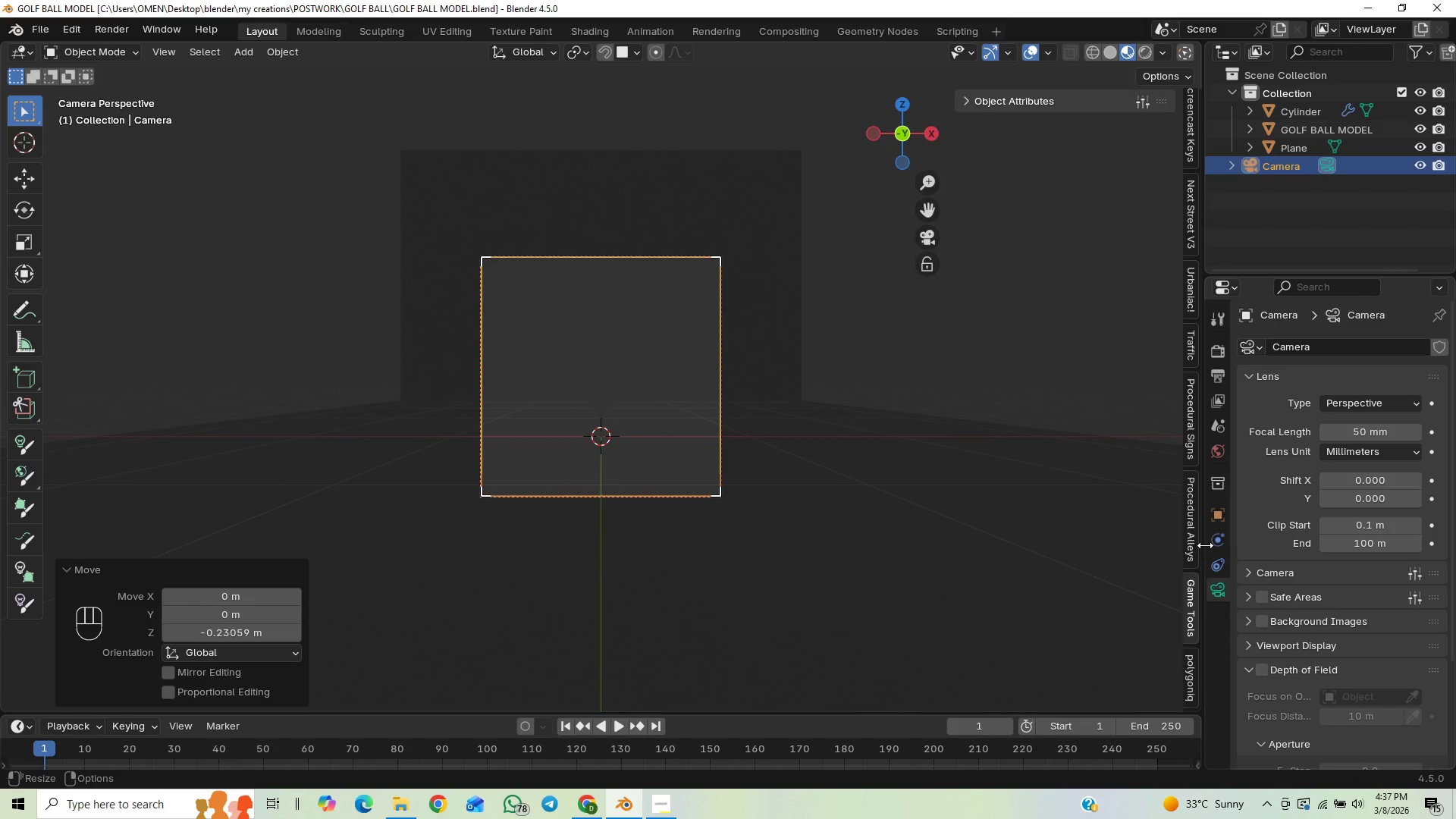 
scroll: coordinate [1191, 545], scroll_direction: up, amount: 8.0
 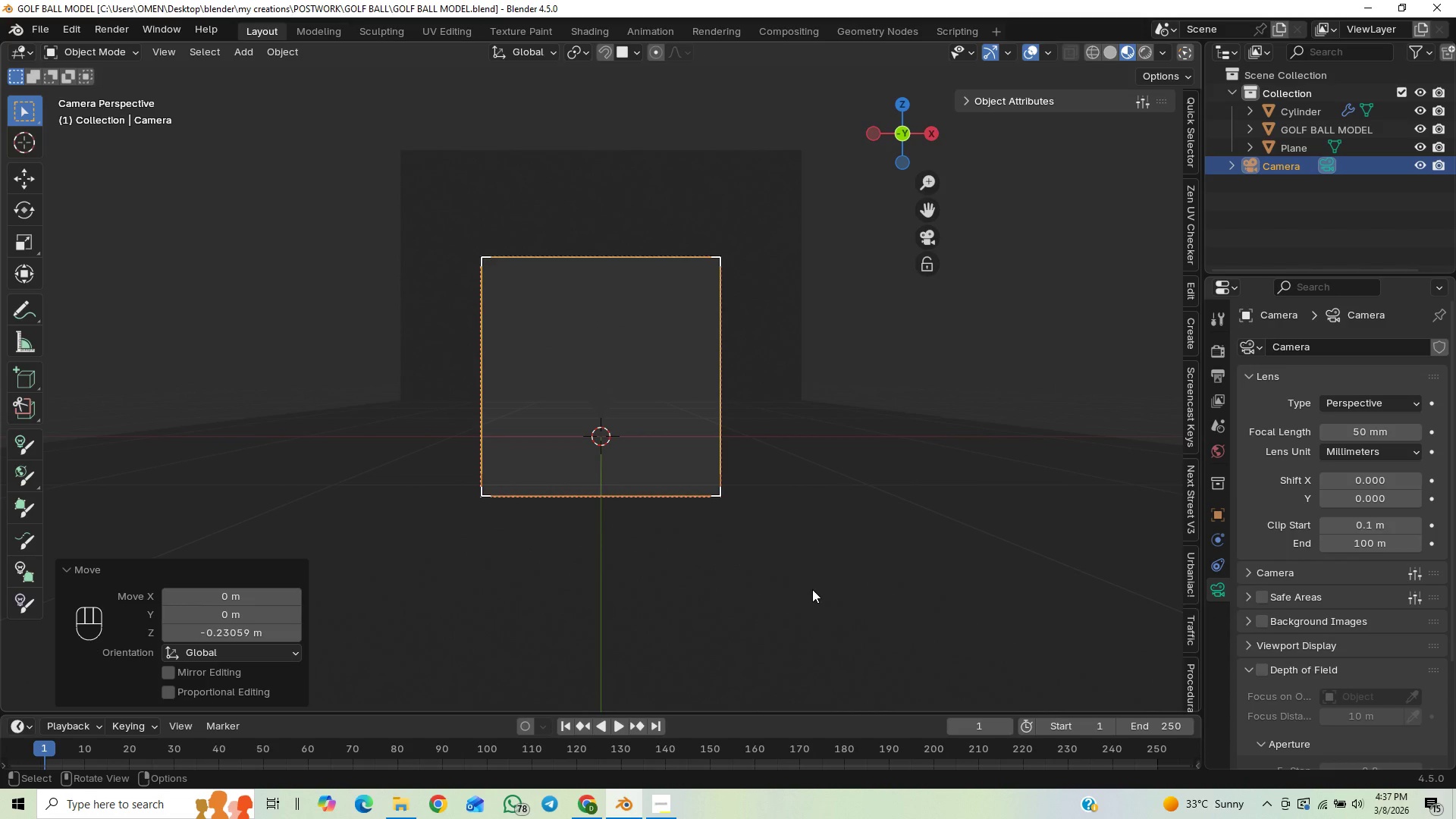 
left_click([812, 589])
 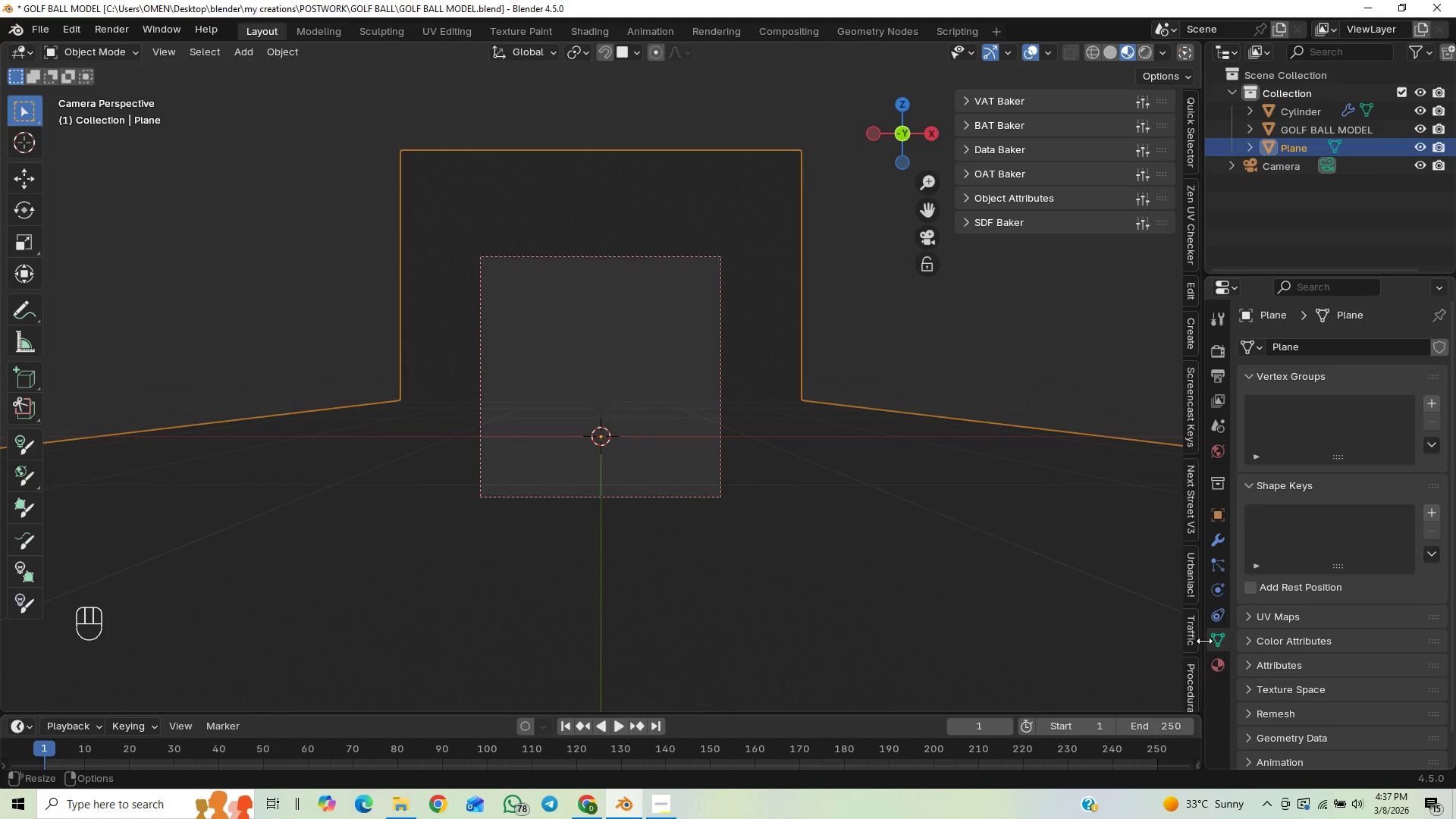 
wait(5.58)
 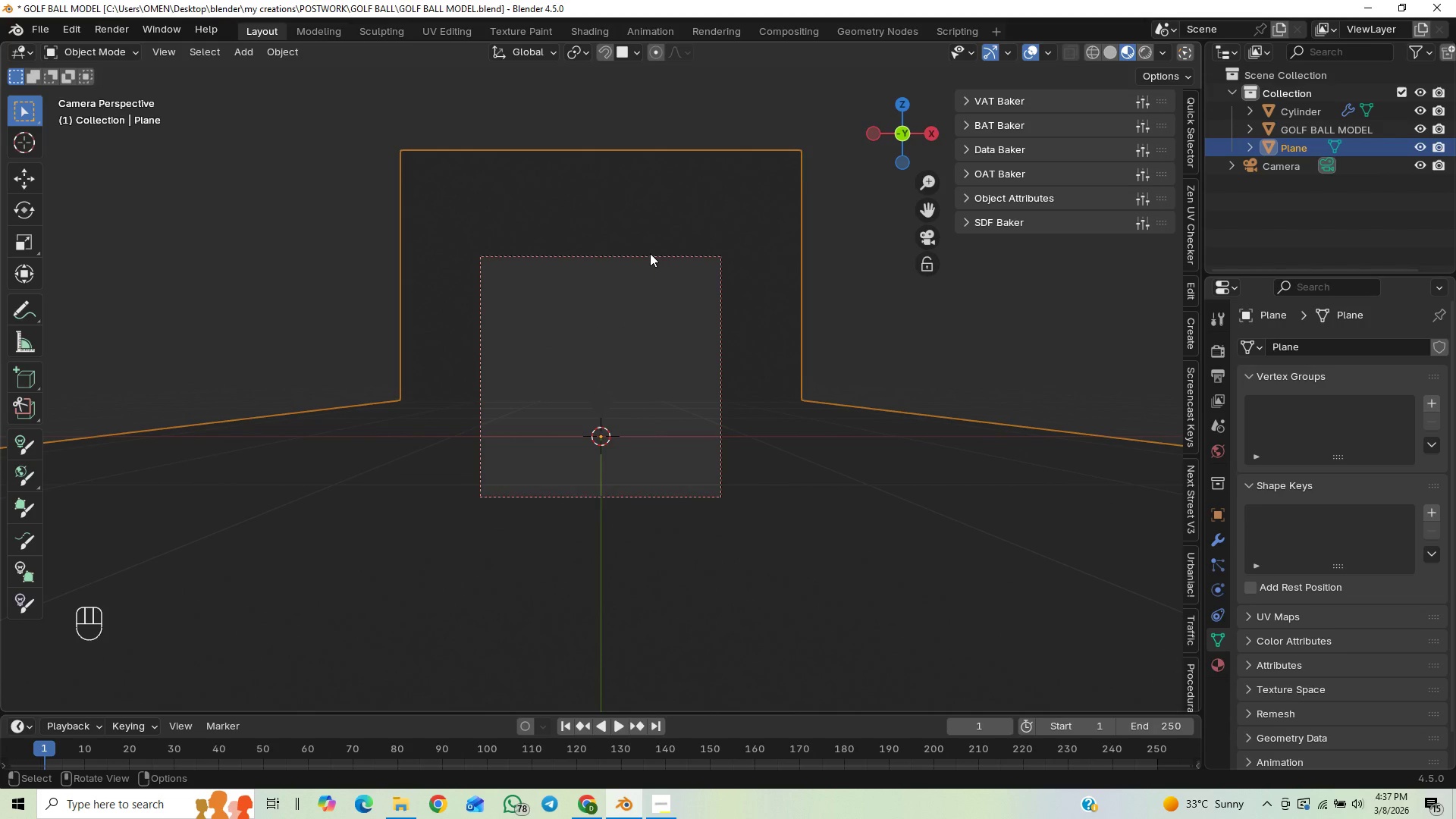 
scroll: coordinate [1194, 378], scroll_direction: up, amount: 19.0
 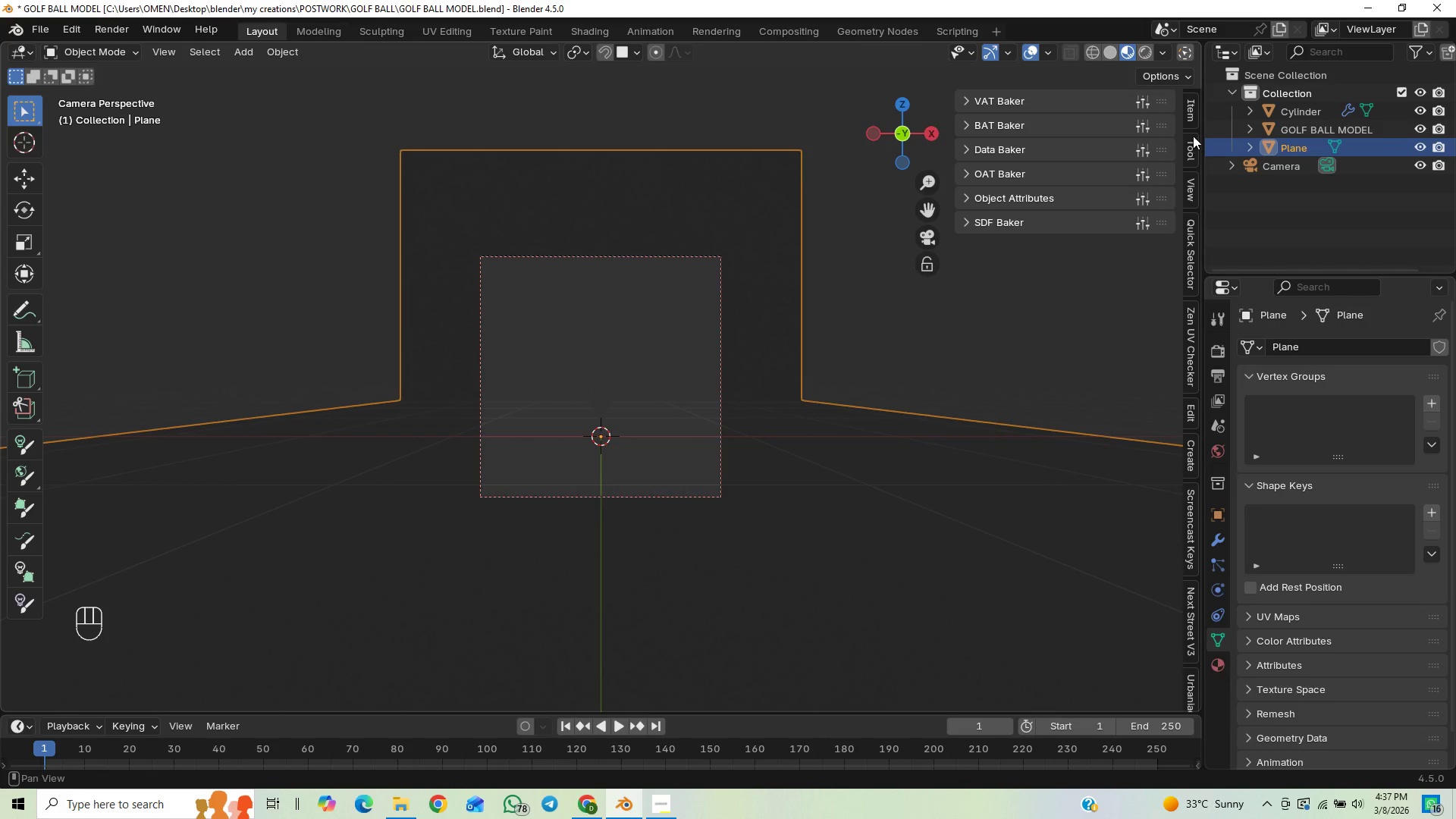 
left_click([1188, 115])
 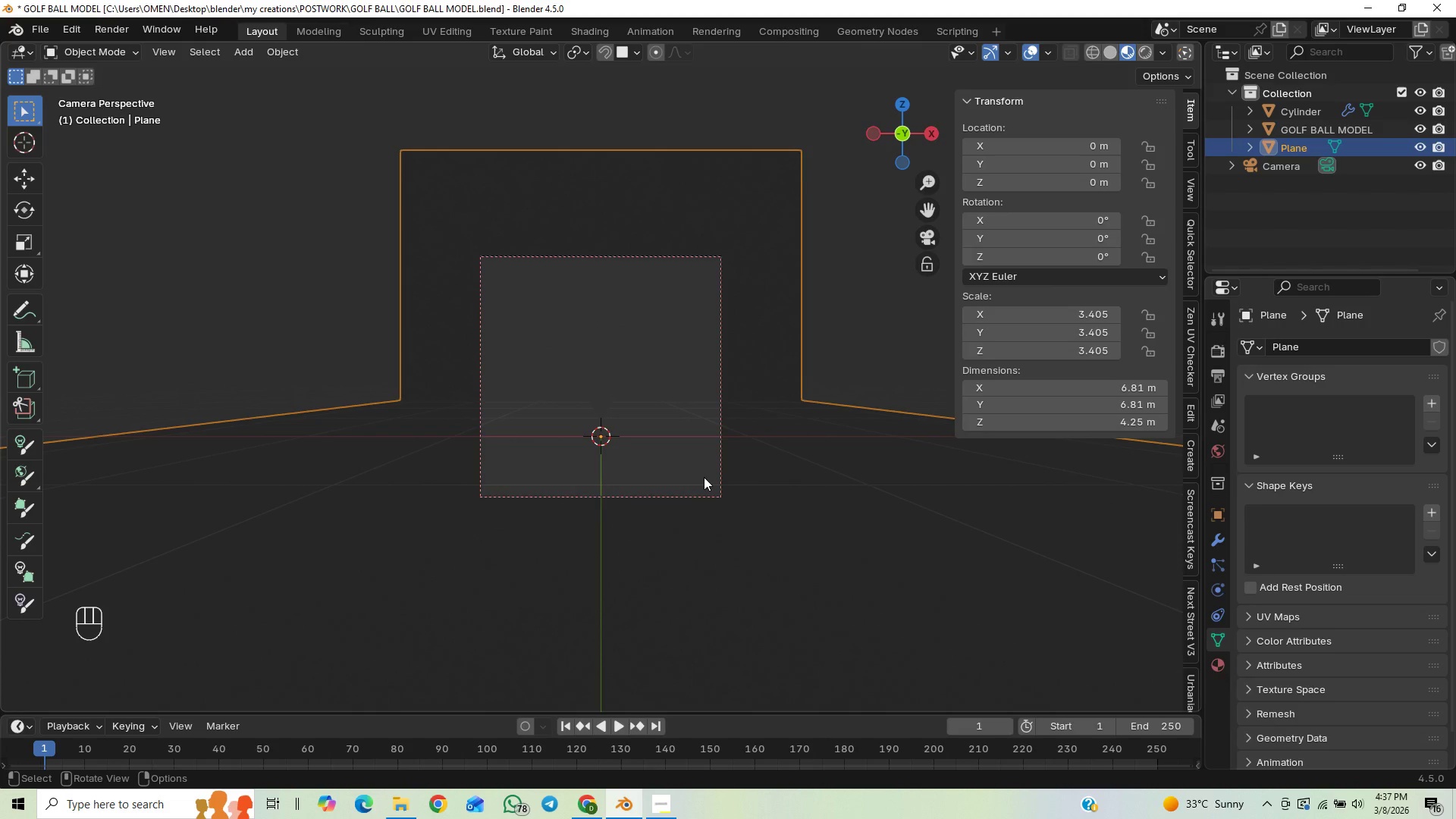 
key(Shift+A)
 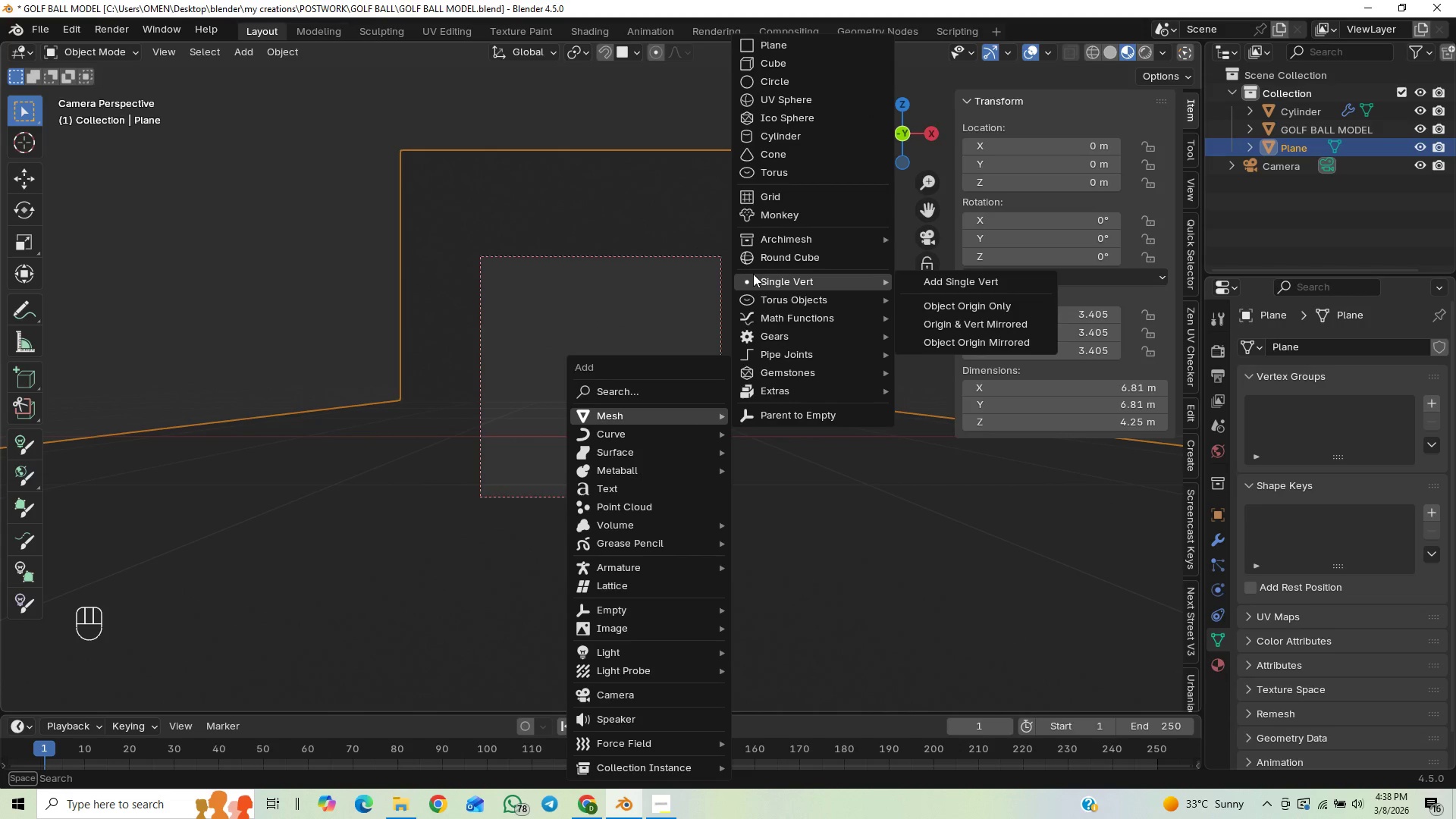 
wait(7.02)
 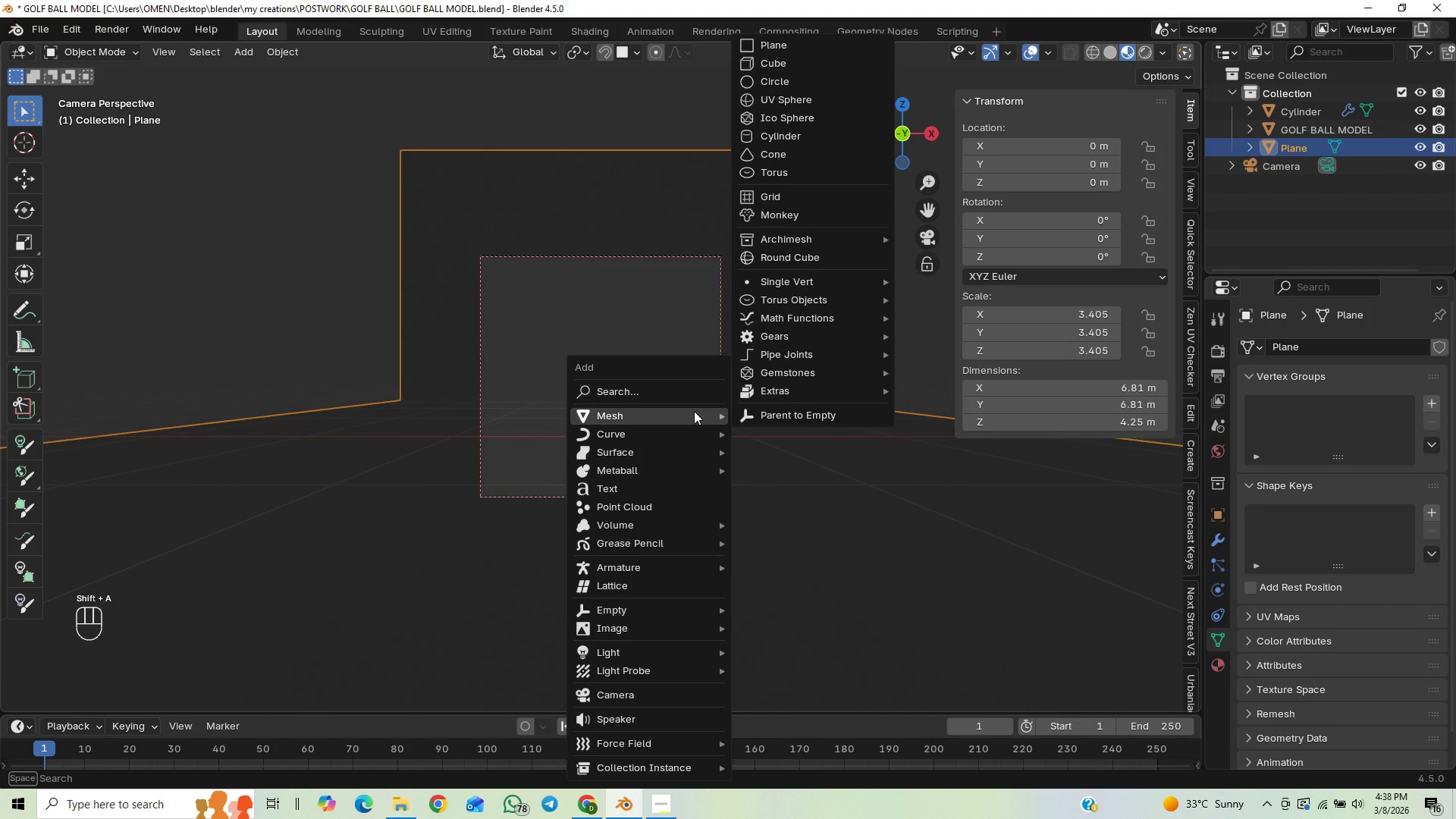 
scroll: coordinate [1193, 620], scroll_direction: down, amount: 73.0
 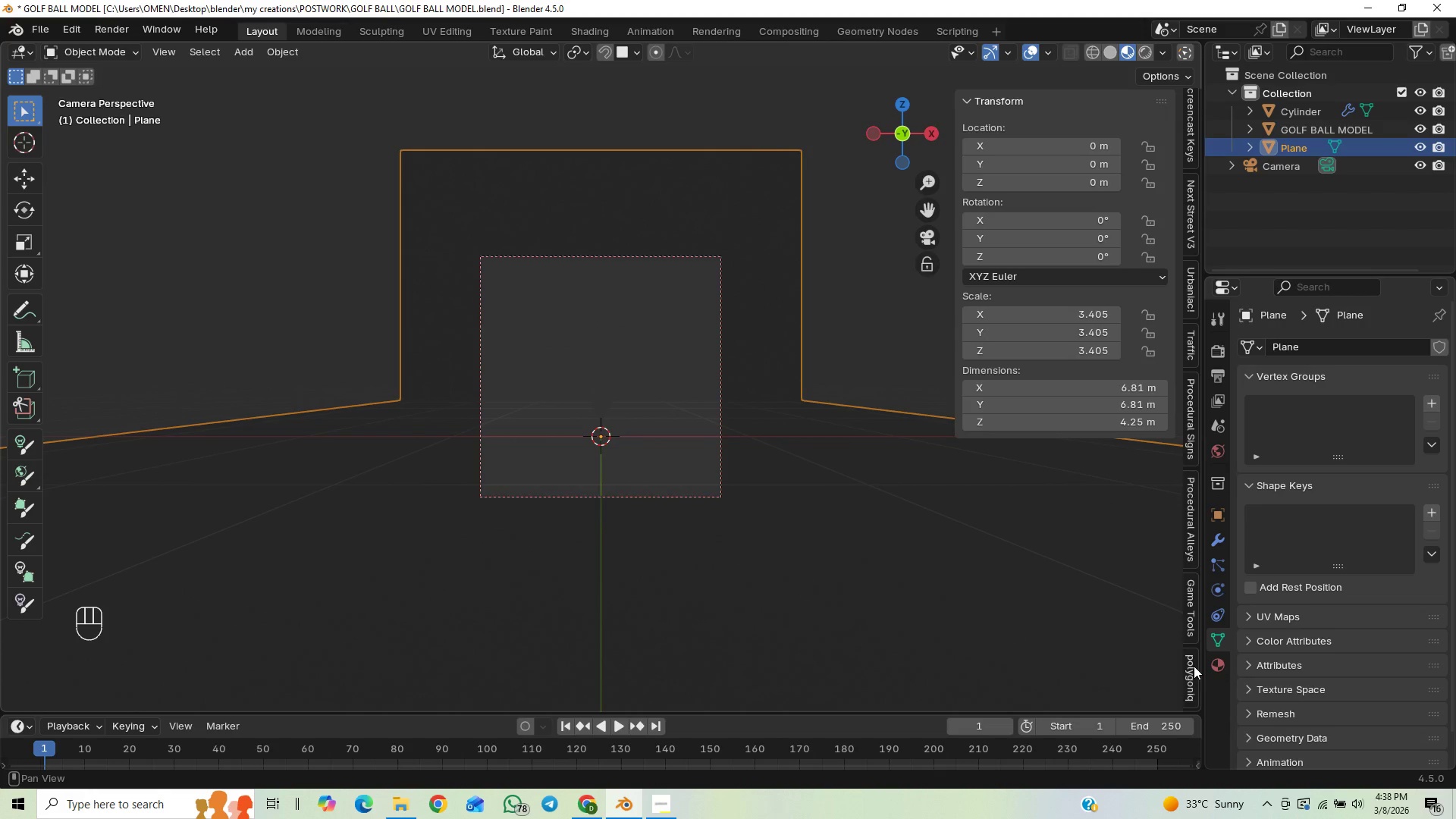 
left_click([1194, 667])
 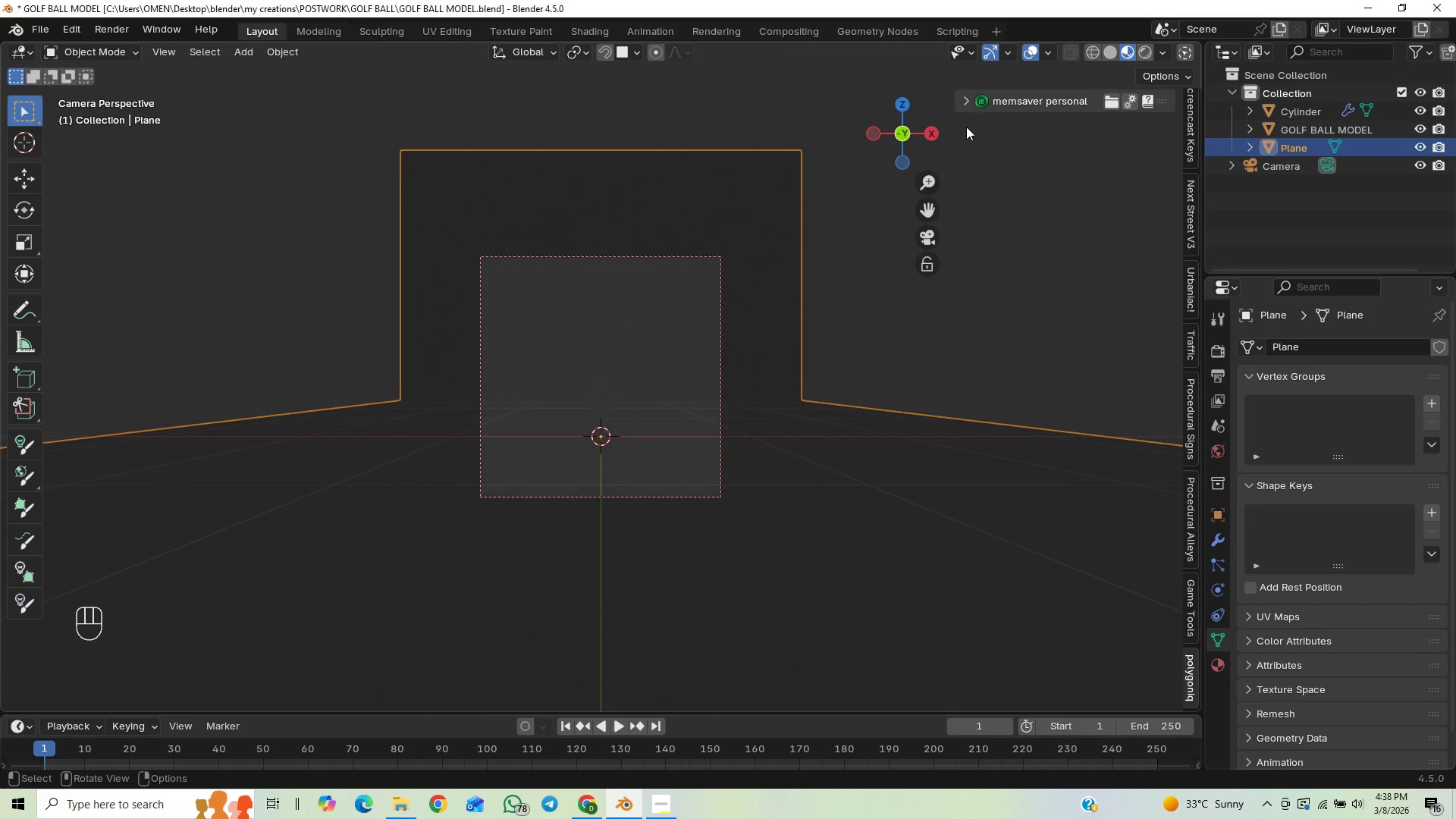 
left_click([965, 104])
 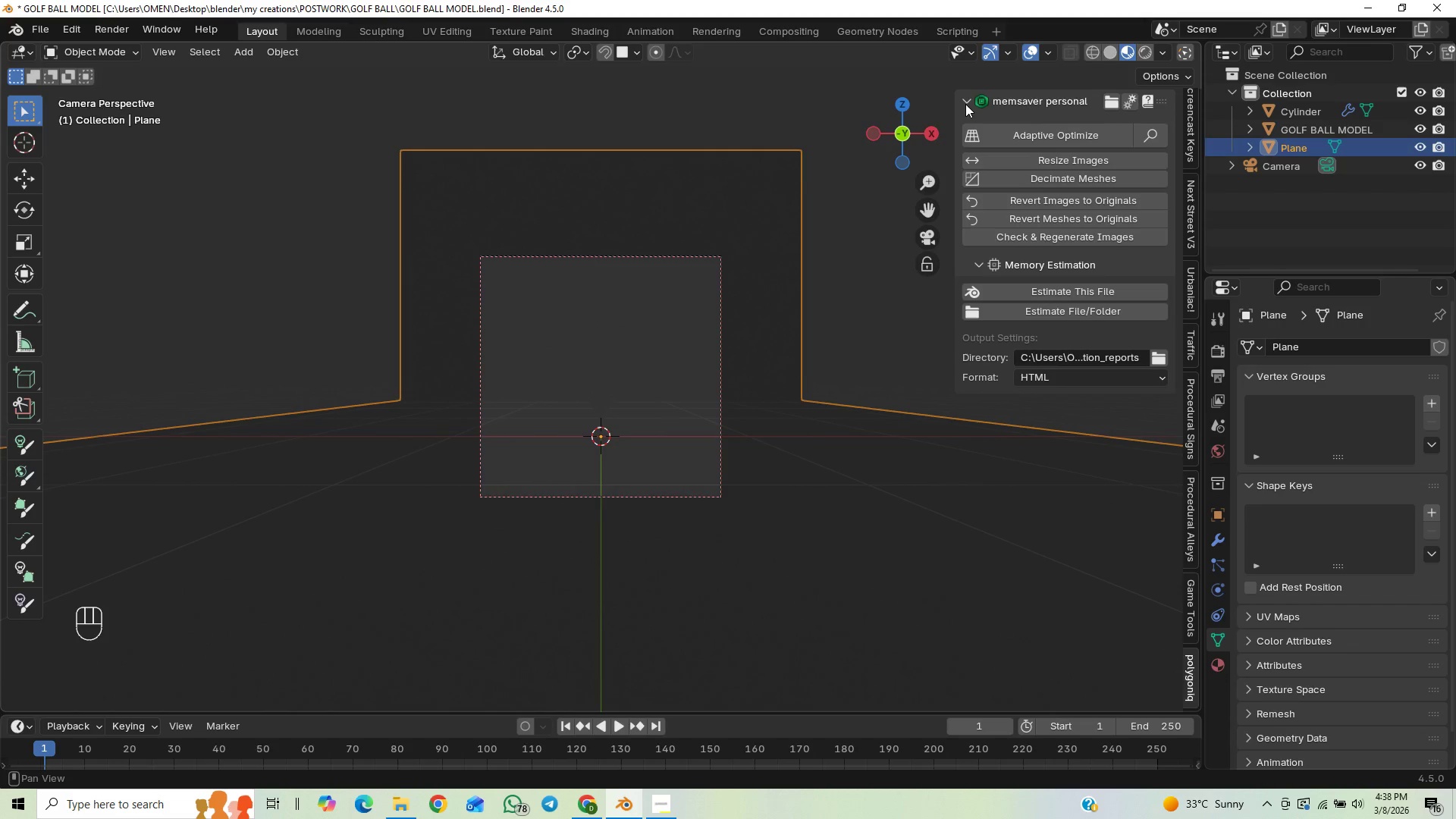 
left_click([965, 104])
 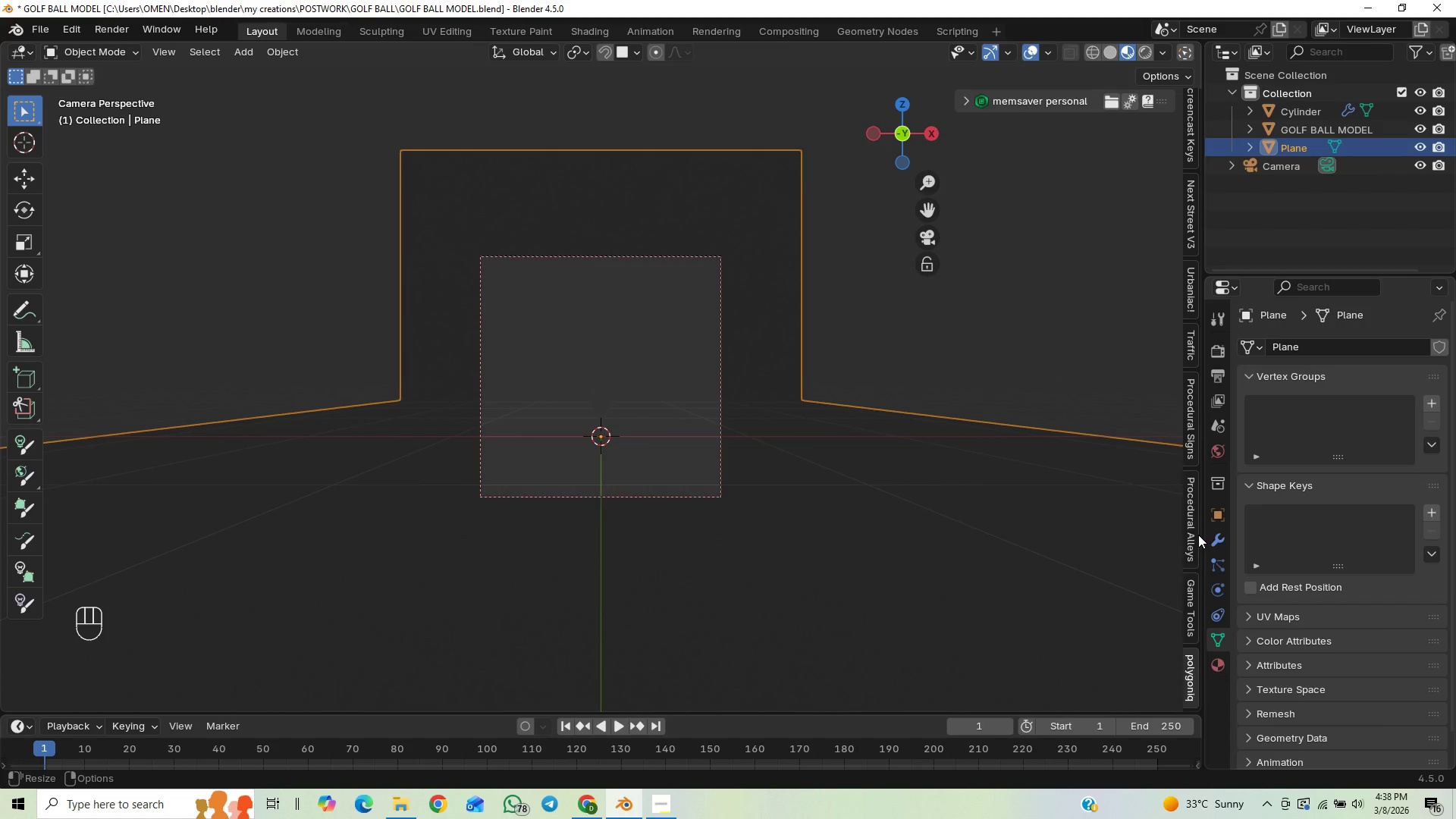 
scroll: coordinate [1201, 526], scroll_direction: up, amount: 1.0
 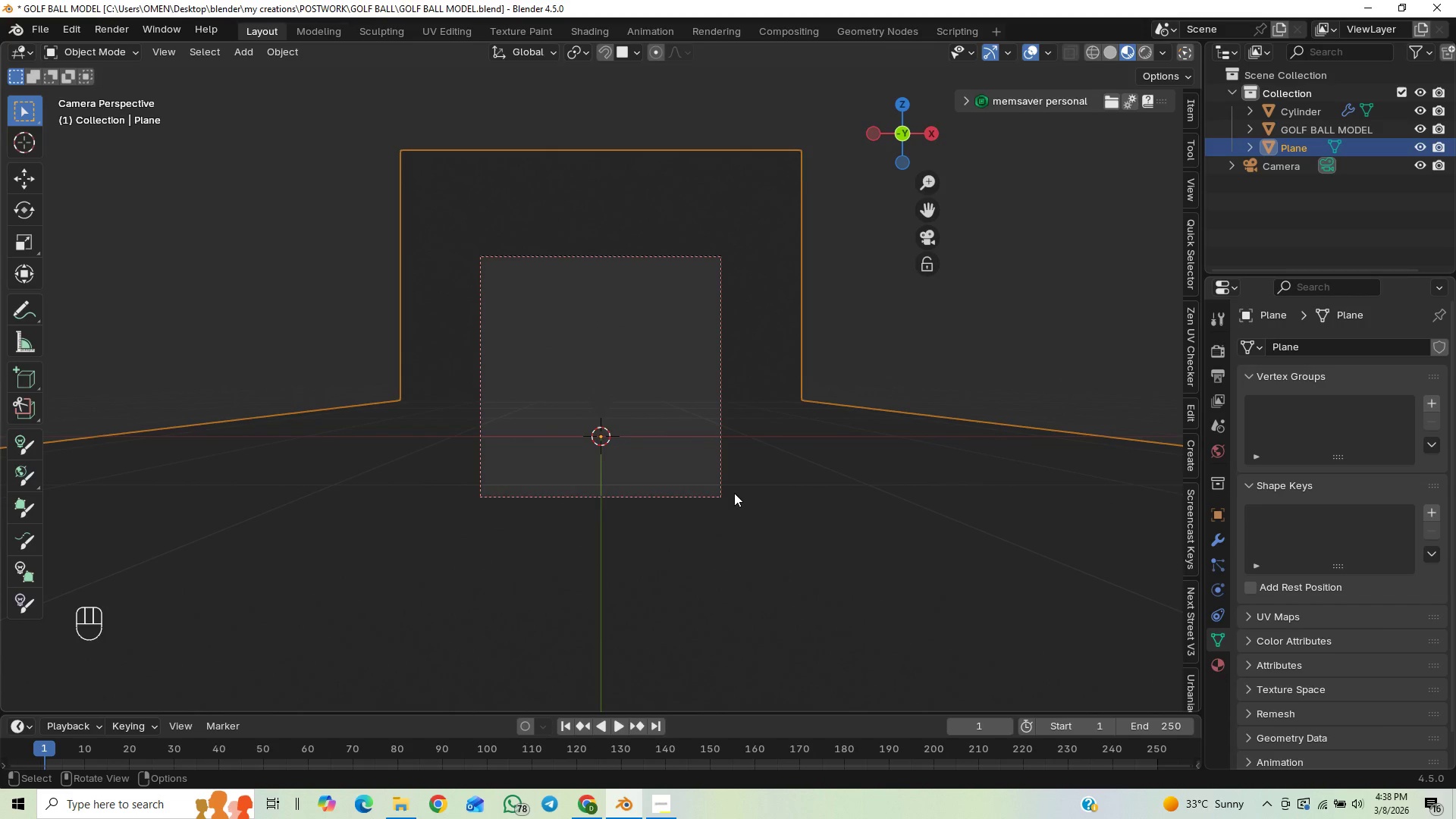 
left_click([1188, 109])
 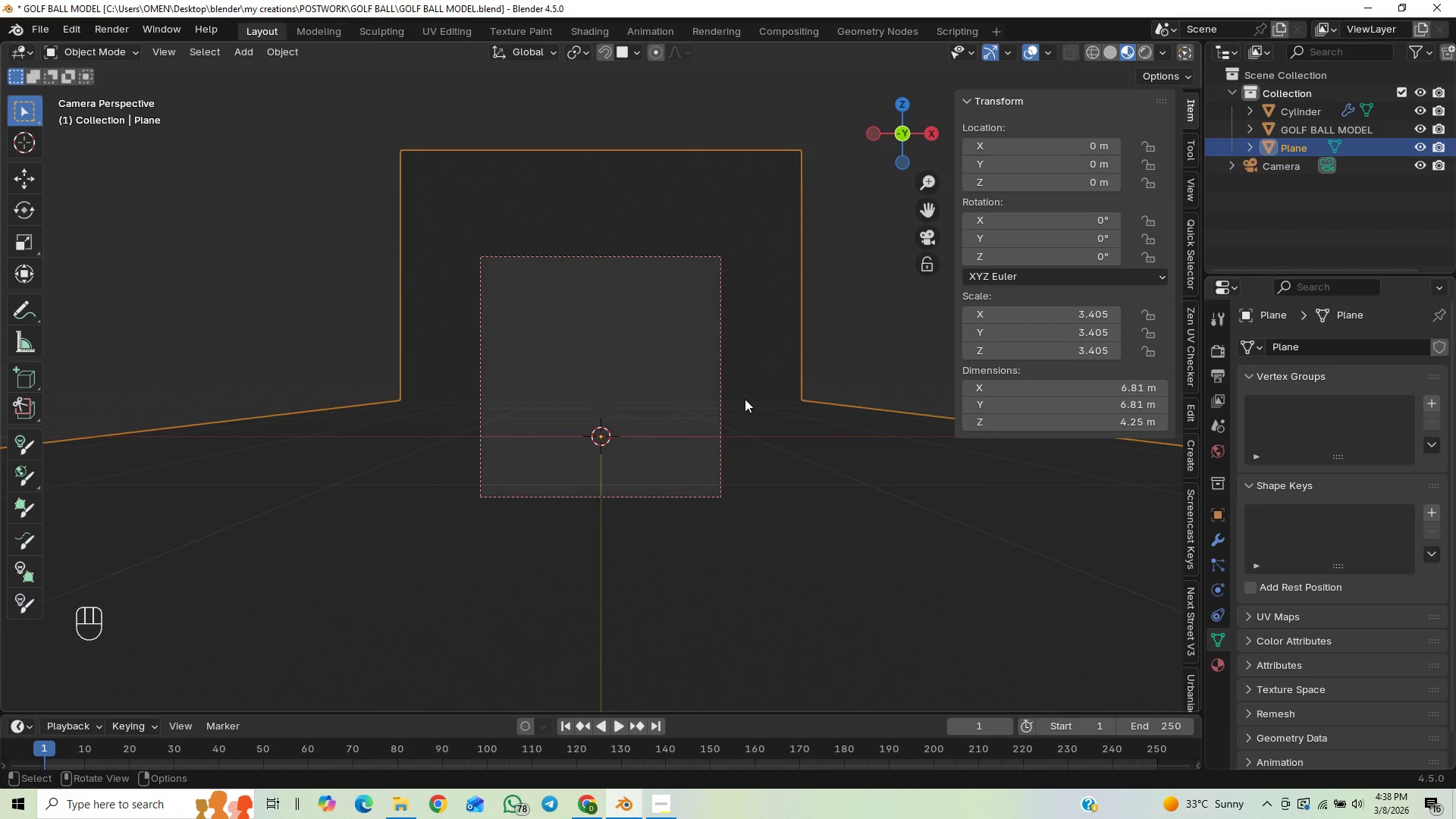 
key(Shift+A)
 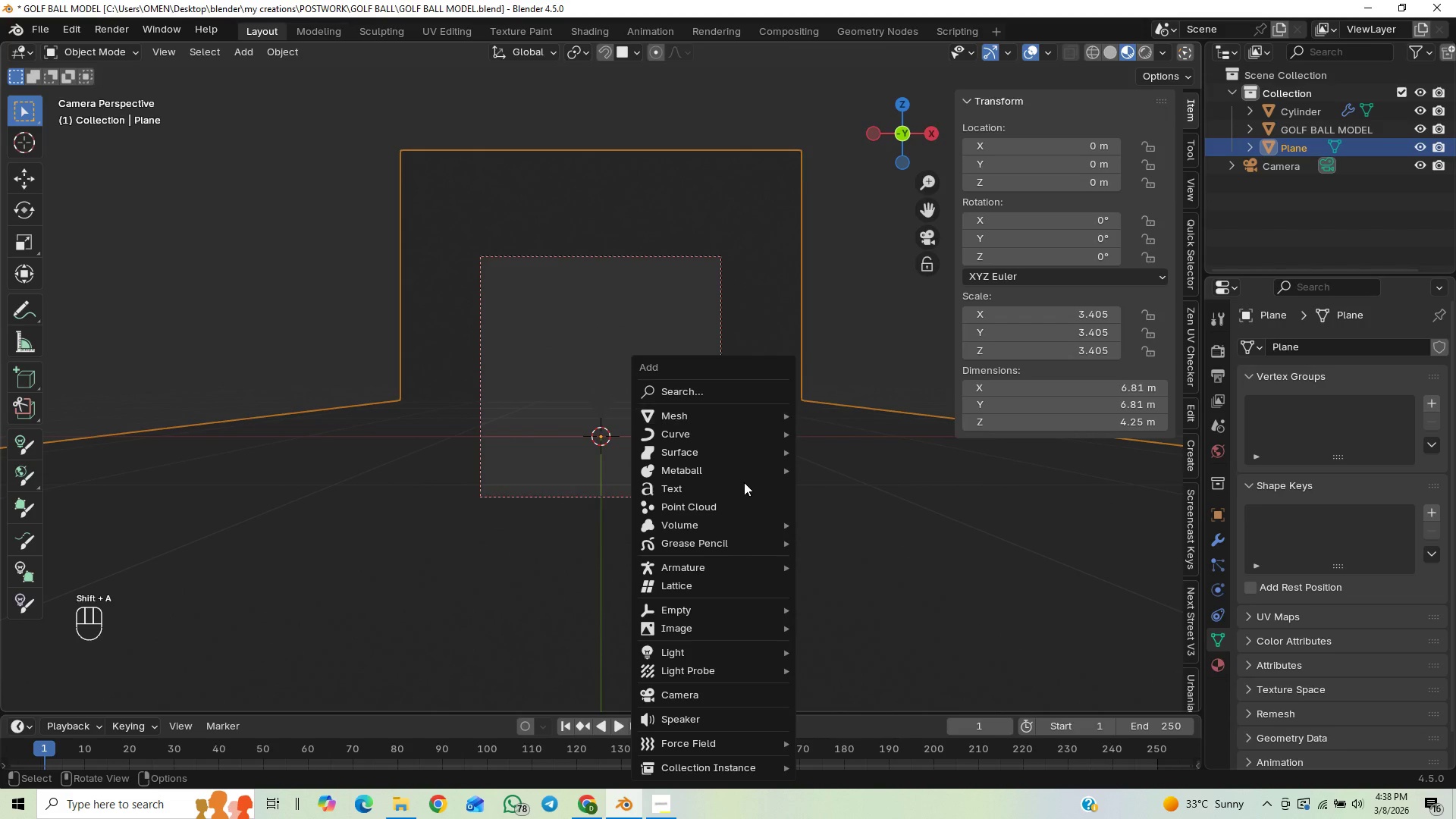 
mouse_move([804, 610])
 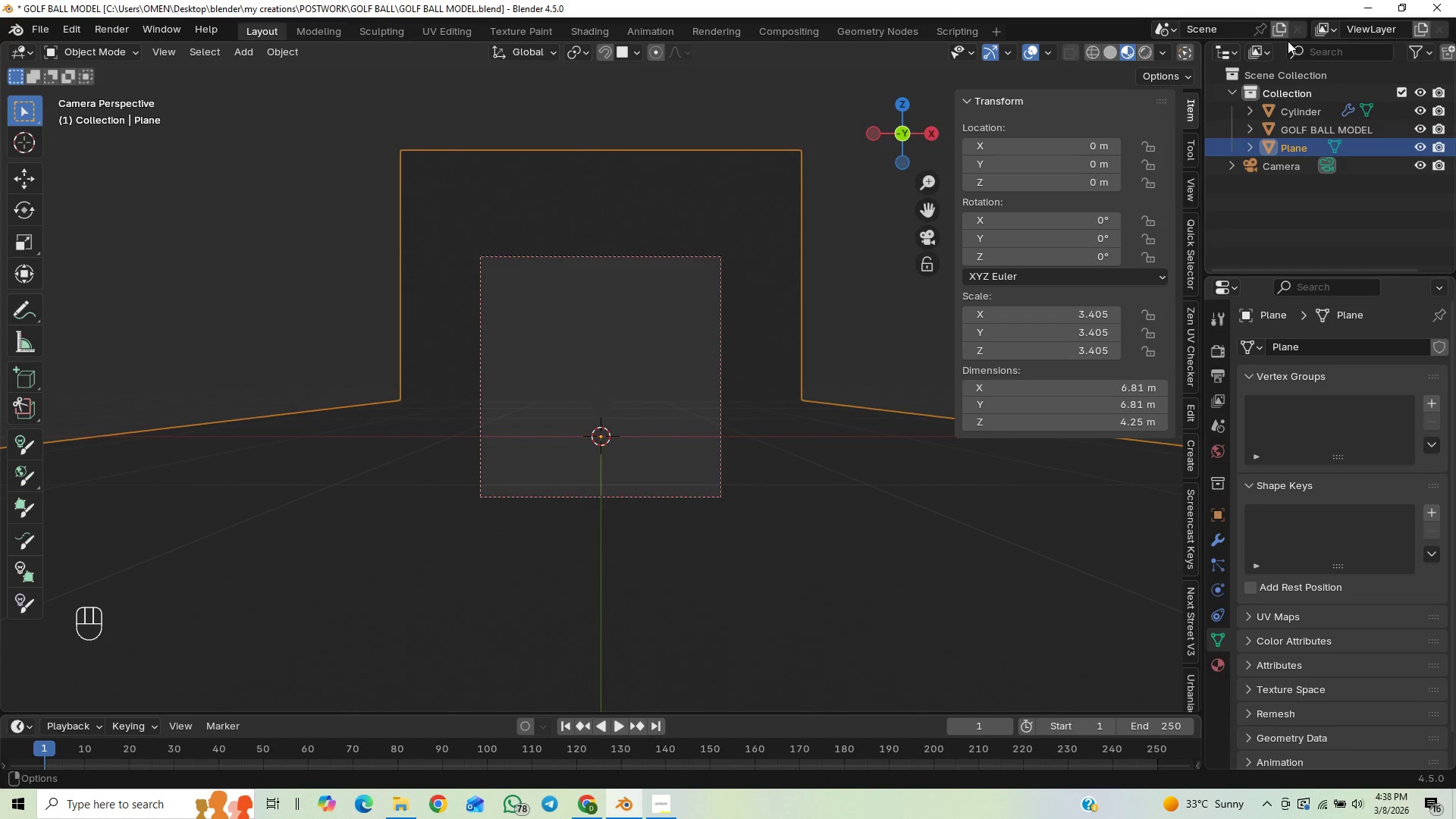 
left_click([1279, 80])
 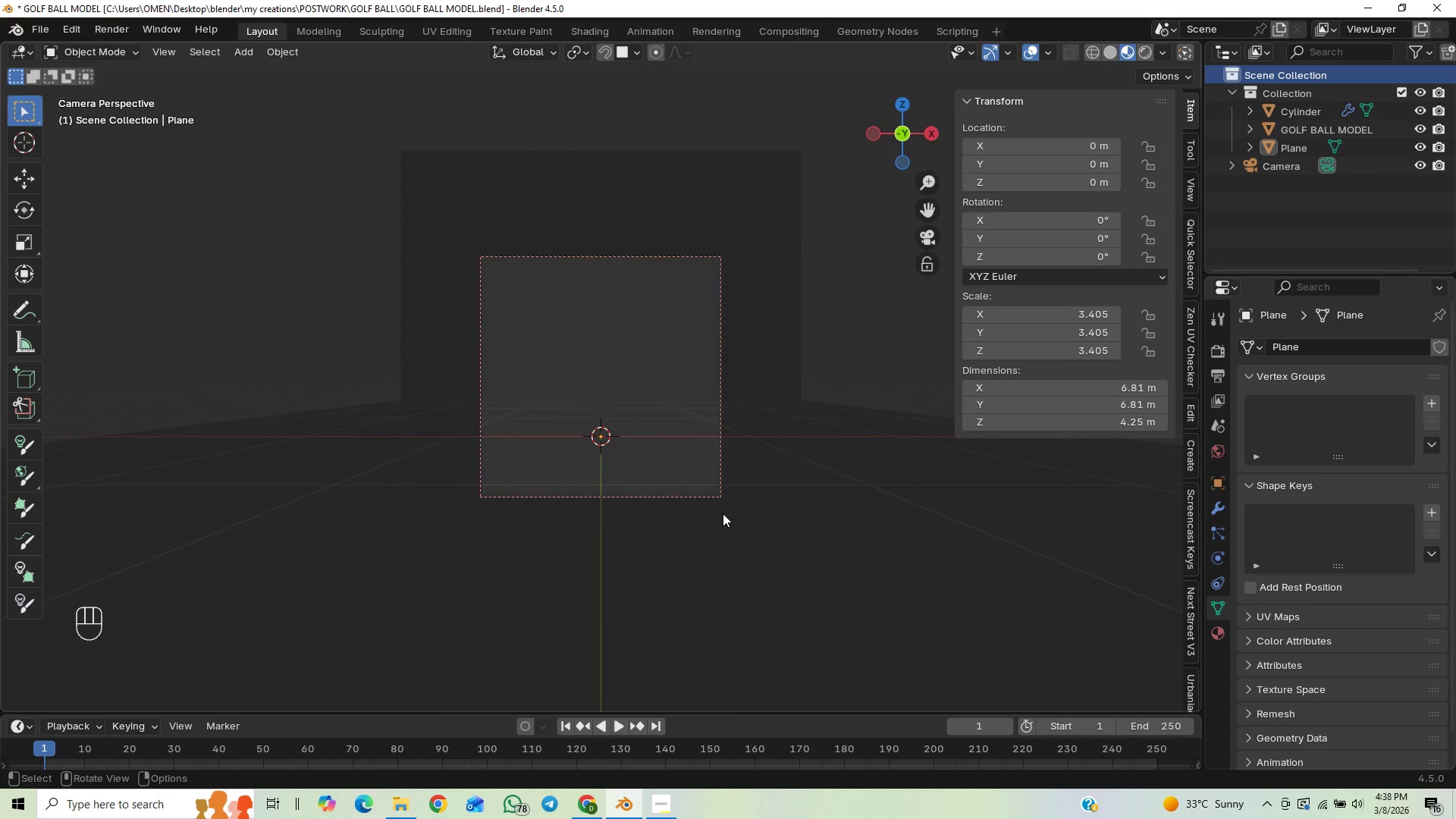 
key(Shift+A)
 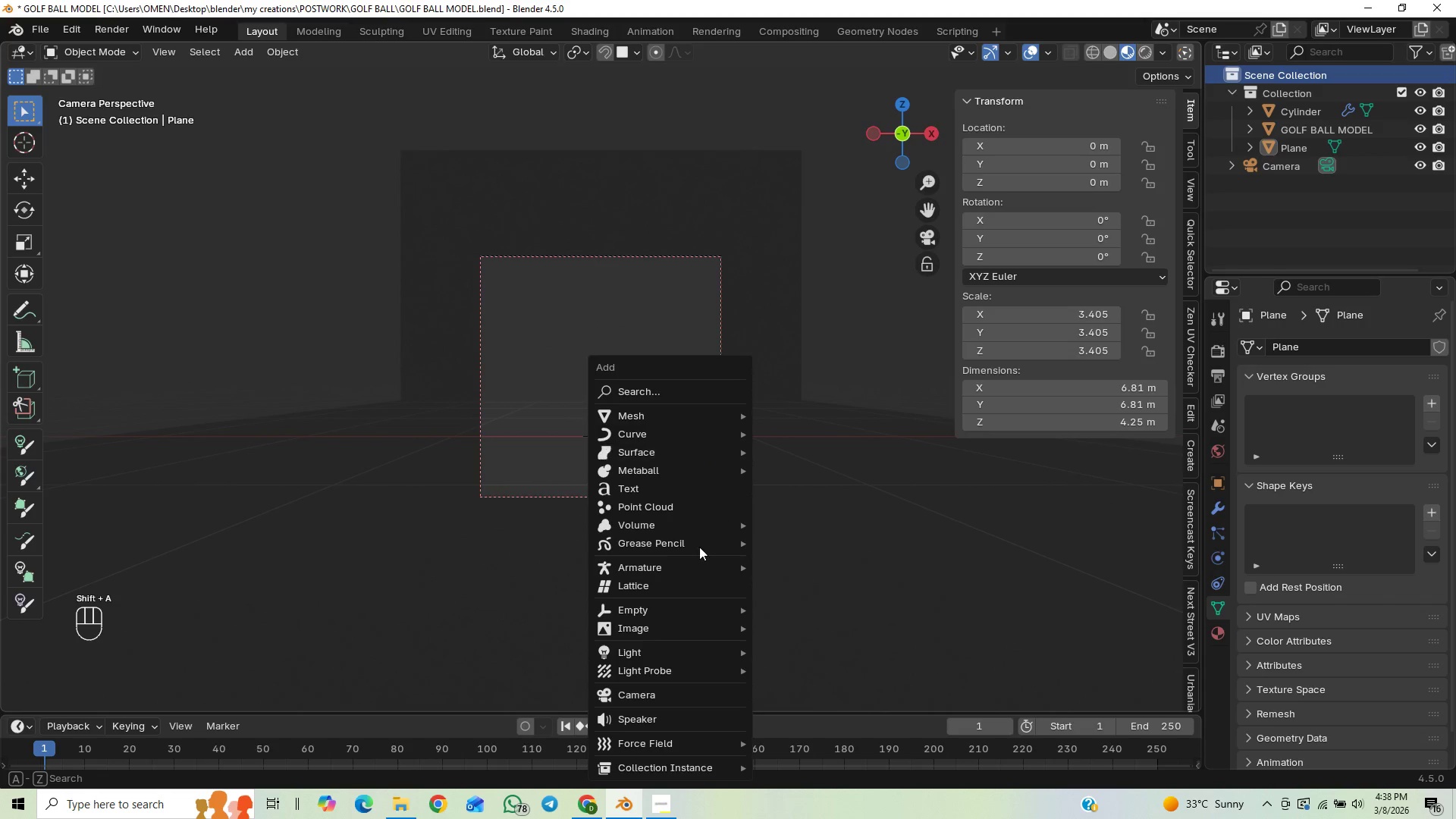 
mouse_move([715, 648])
 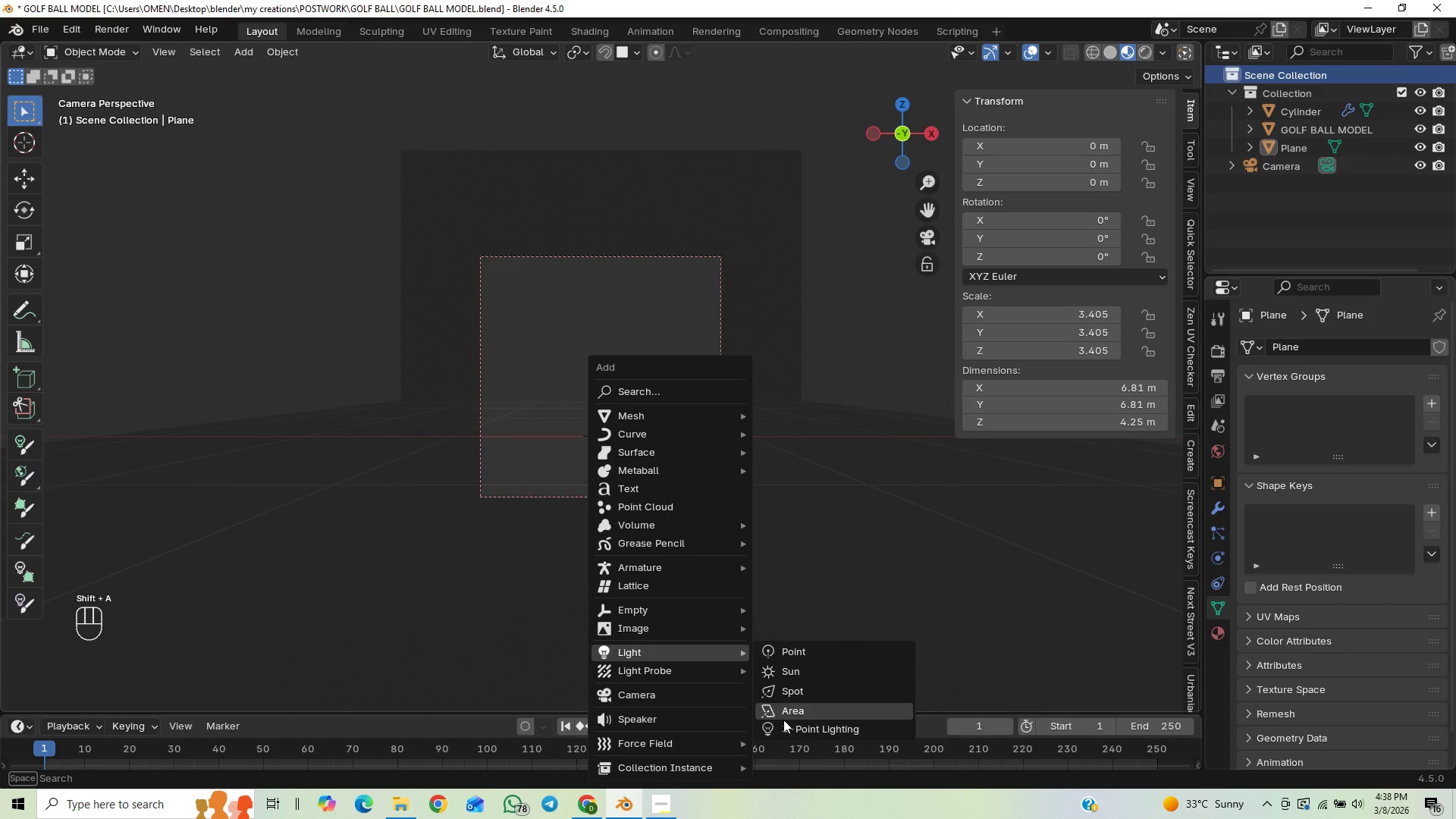 
left_click([785, 722])
 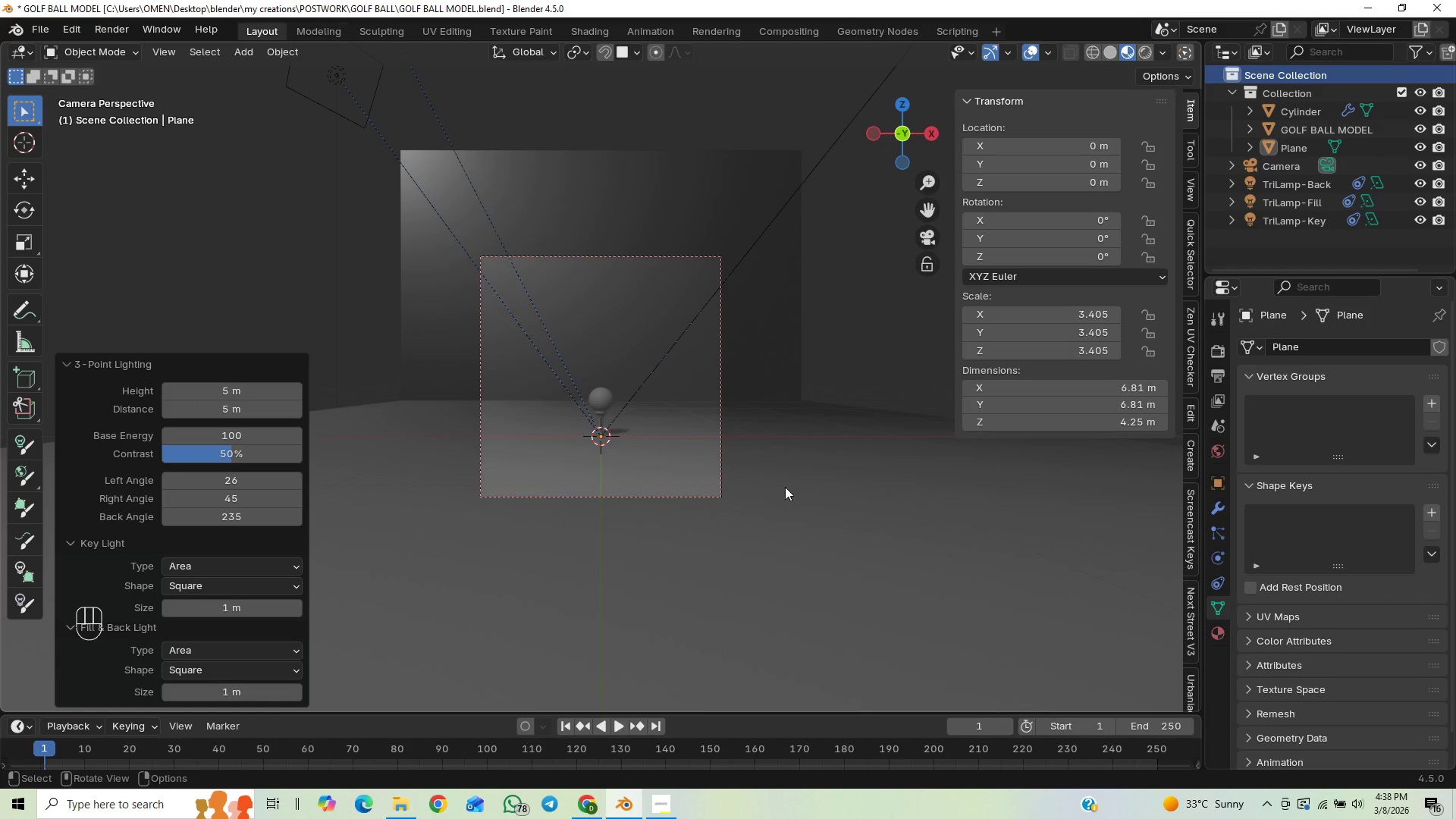 
wait(9.28)
 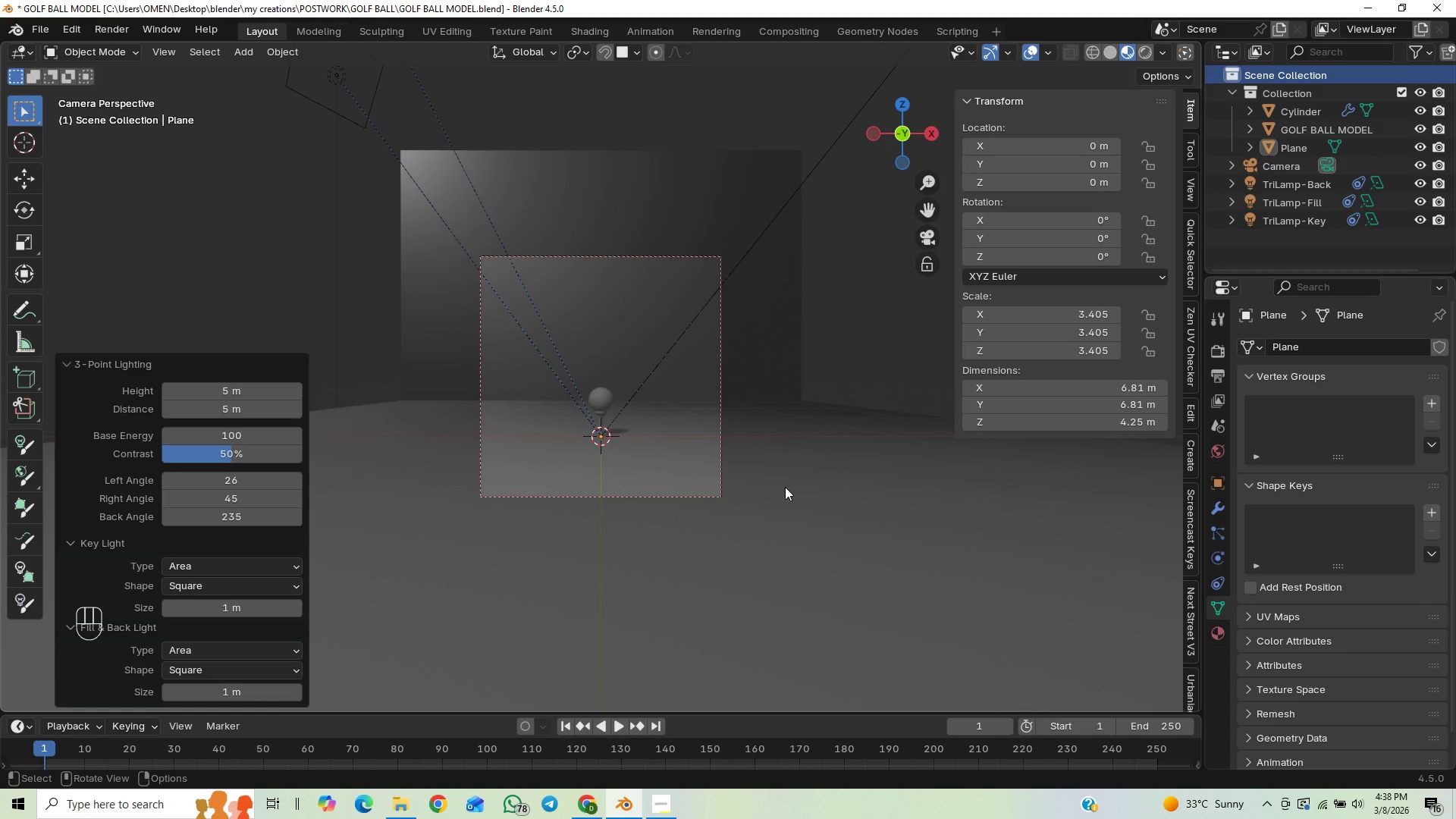 
key(Control+ControlLeft)
 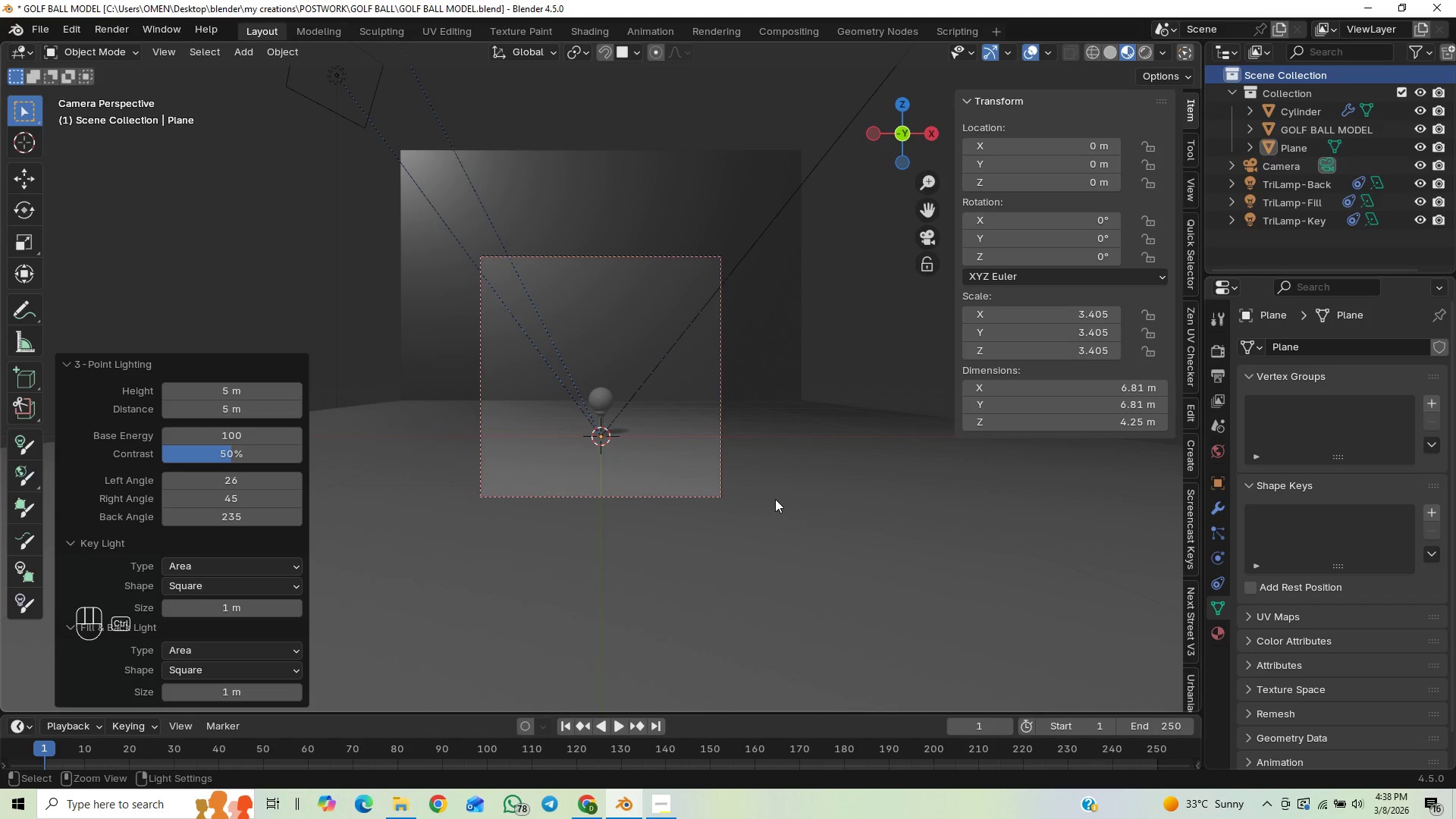 
key(Control+ControlLeft)
 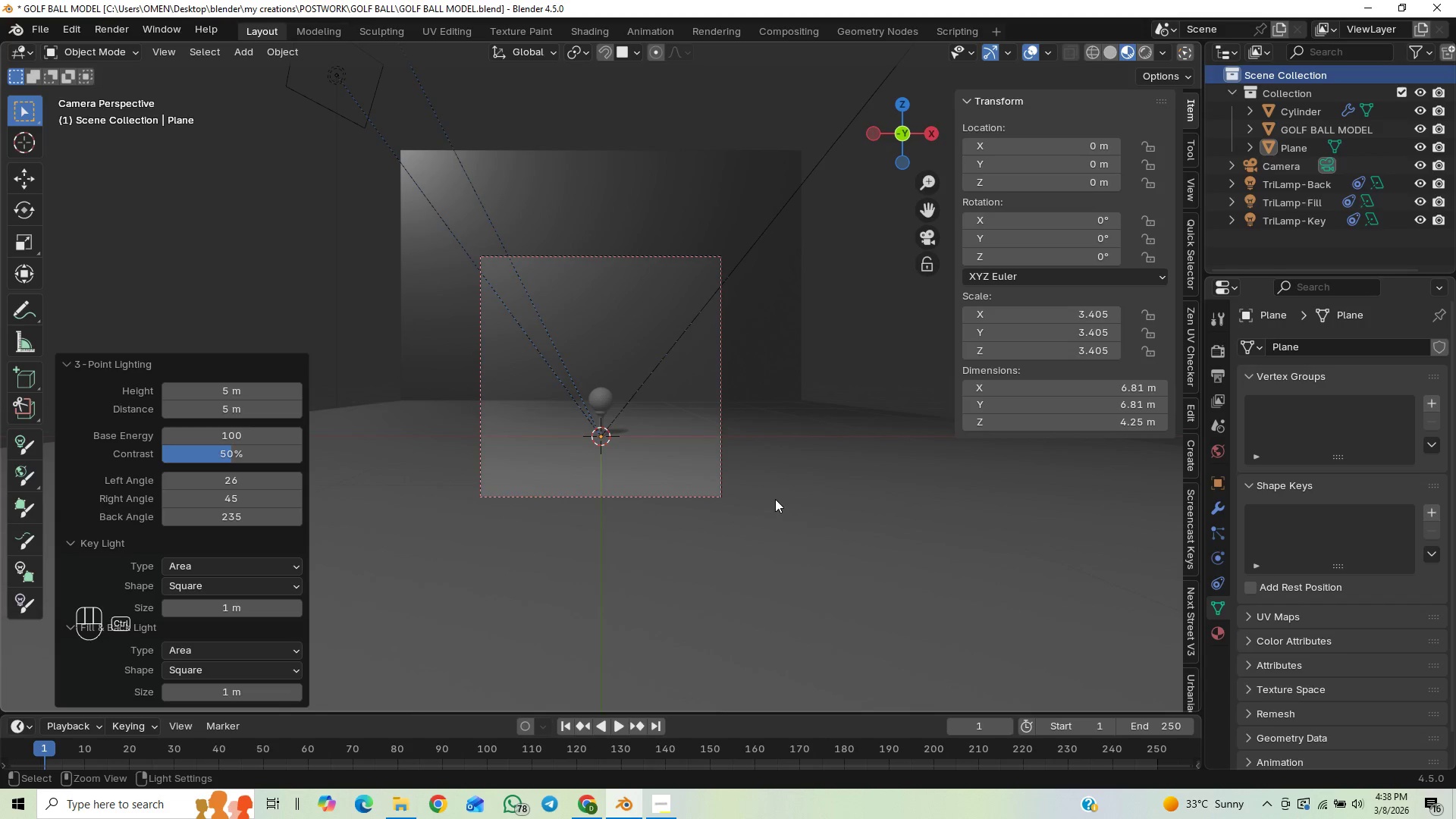 
key(Control+Z)
 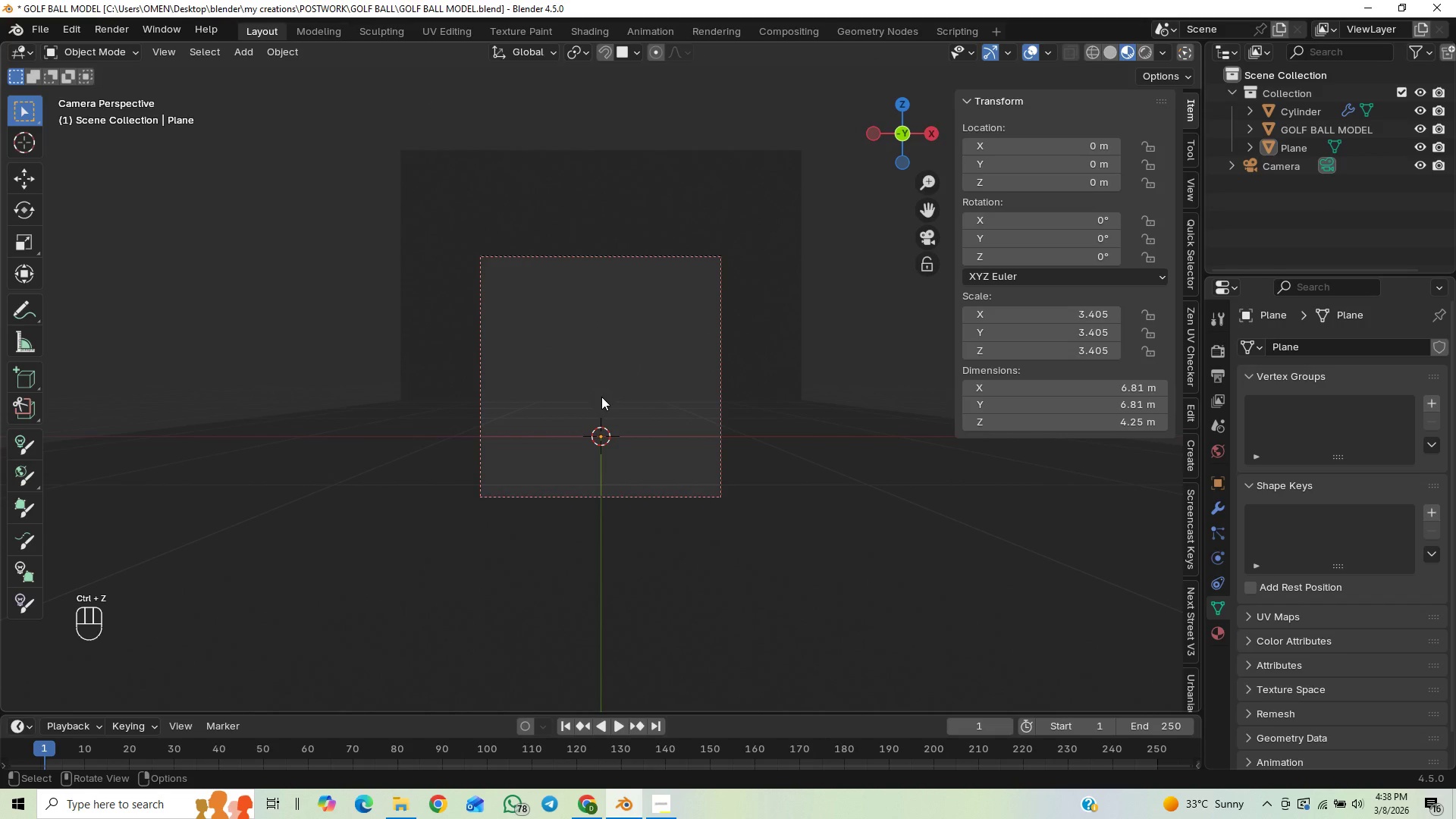 
left_click([601, 397])
 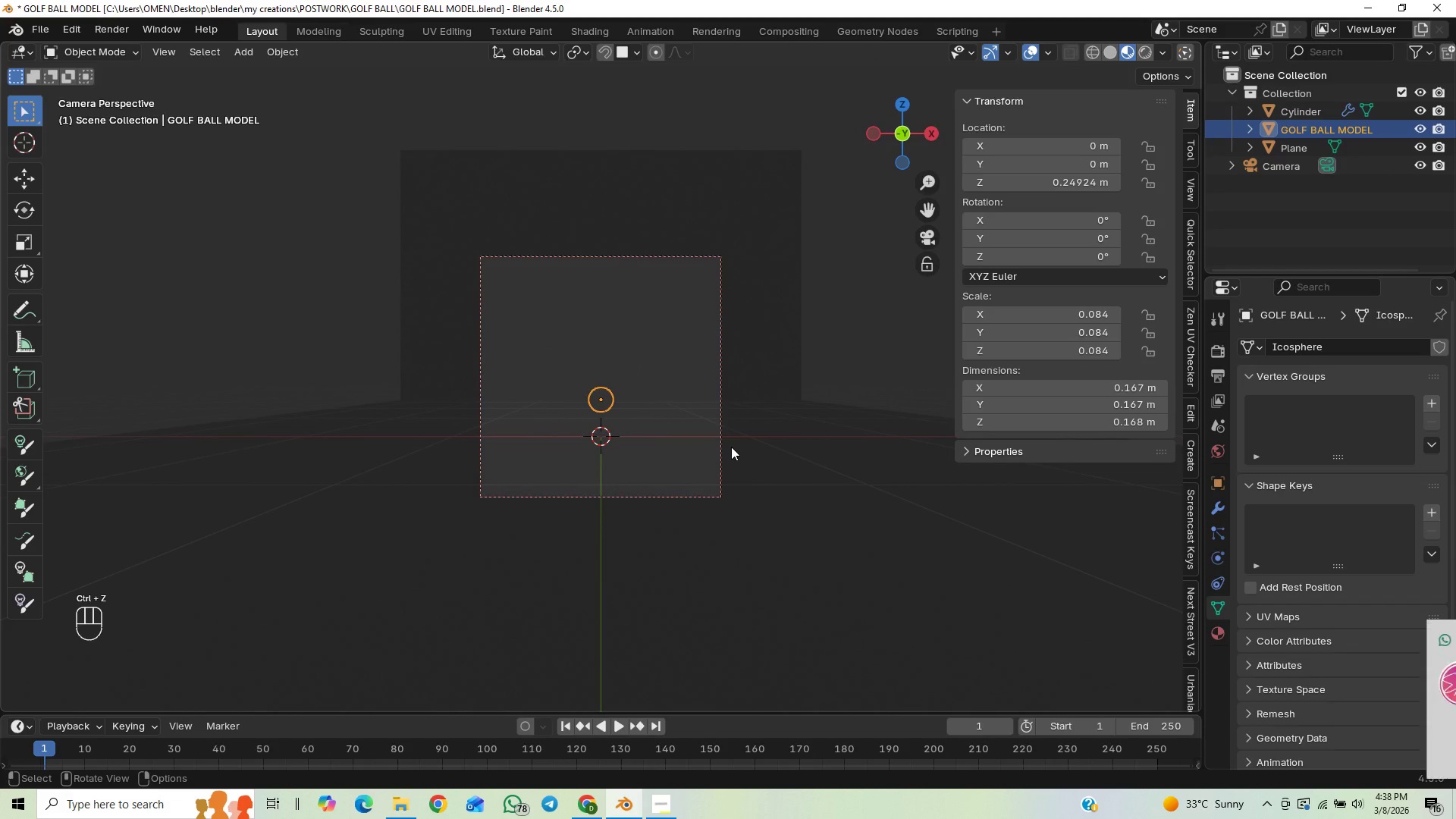 
hold_key(key=ShiftLeft, duration=0.55)
 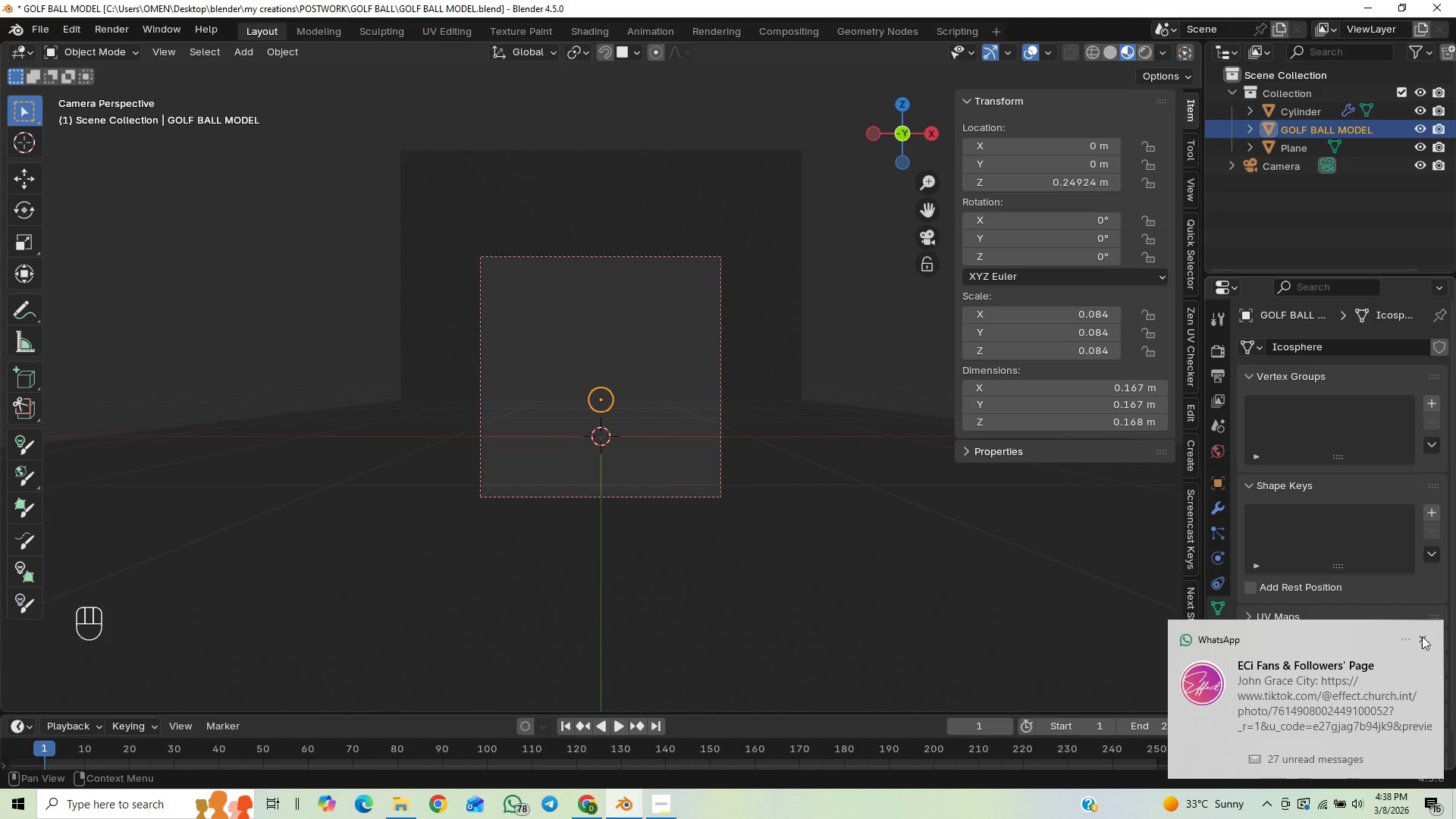 
left_click([1422, 636])
 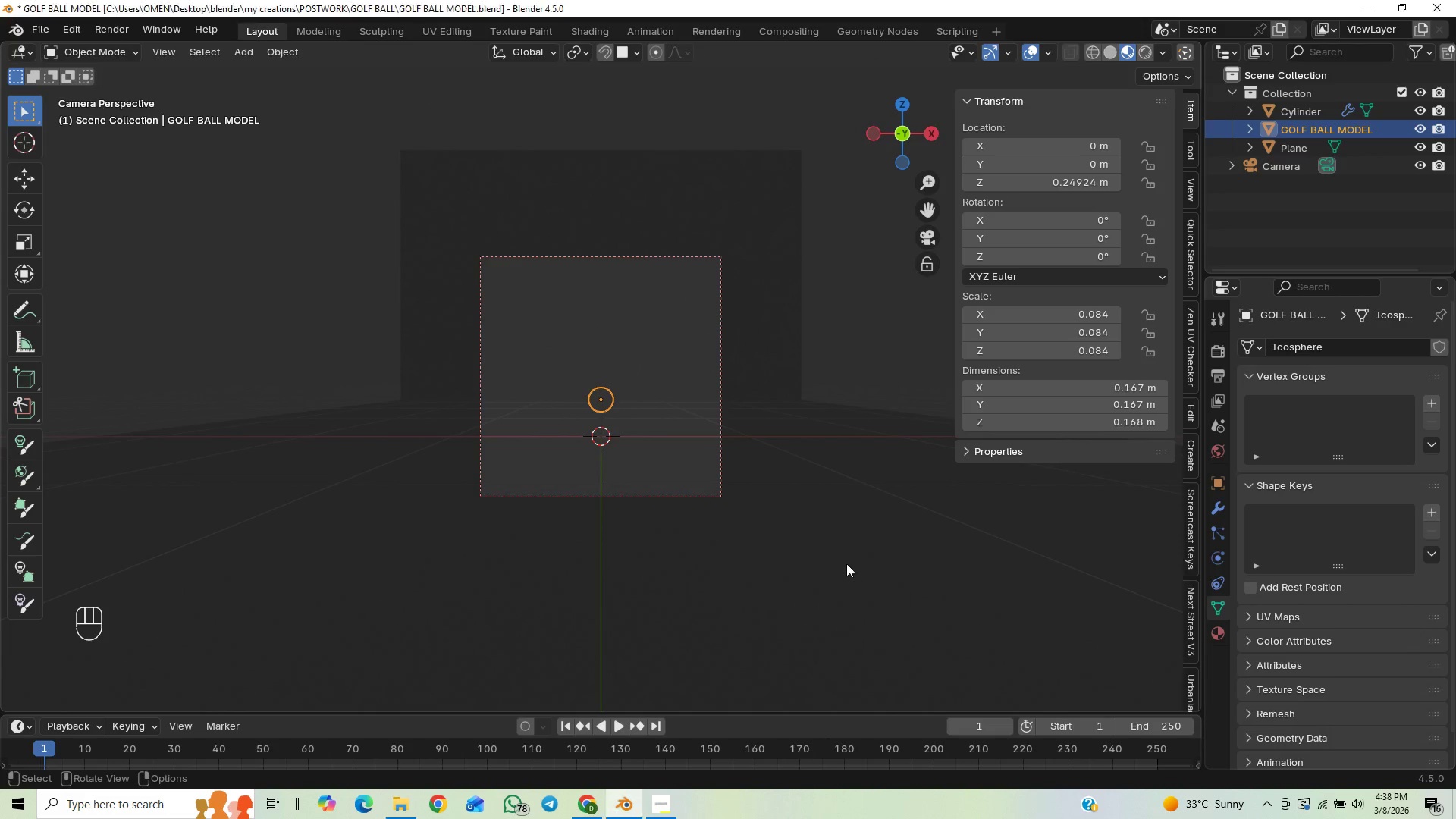 
key(Shift+A)
 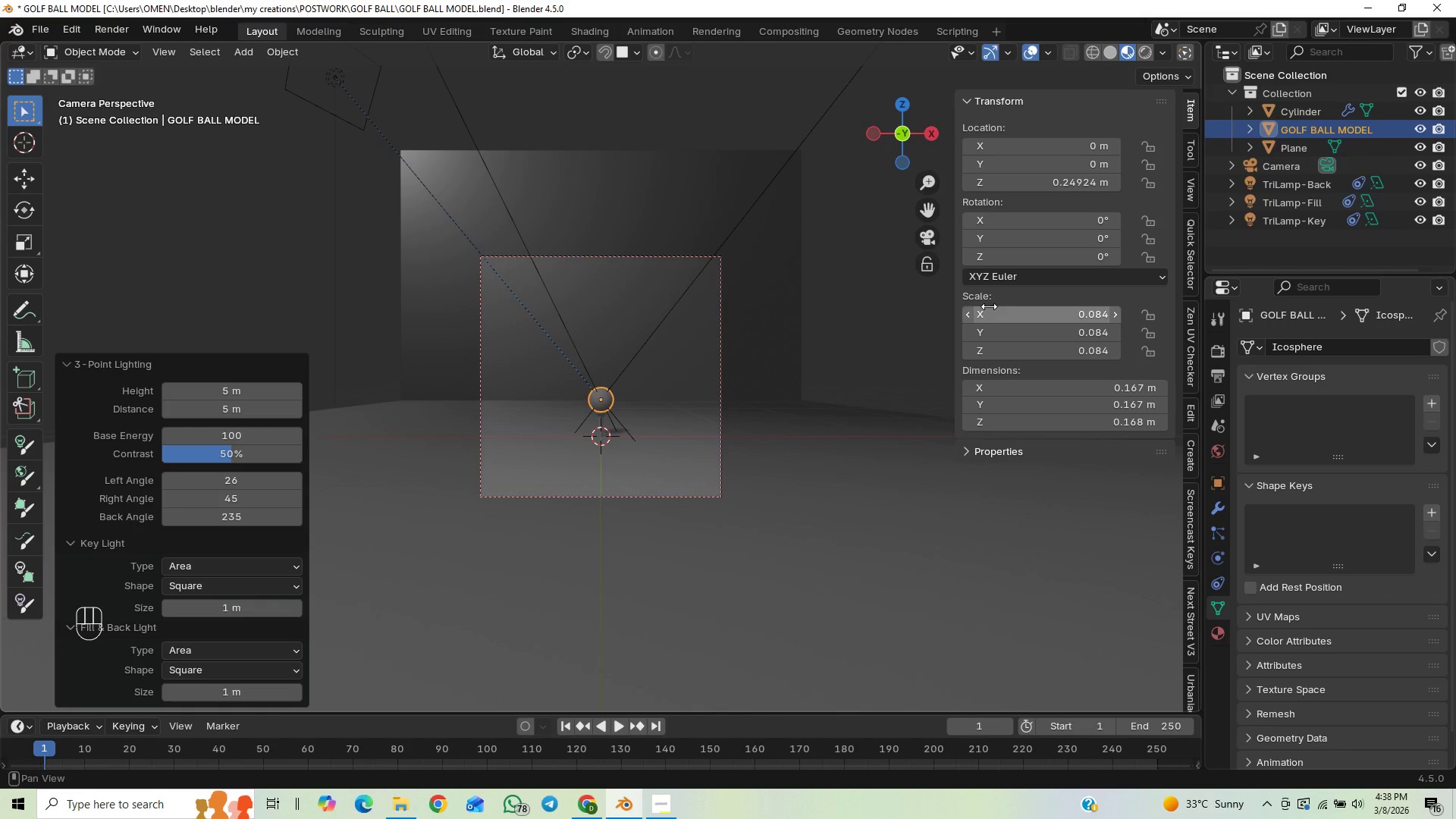 
mouse_move([1275, 586])
 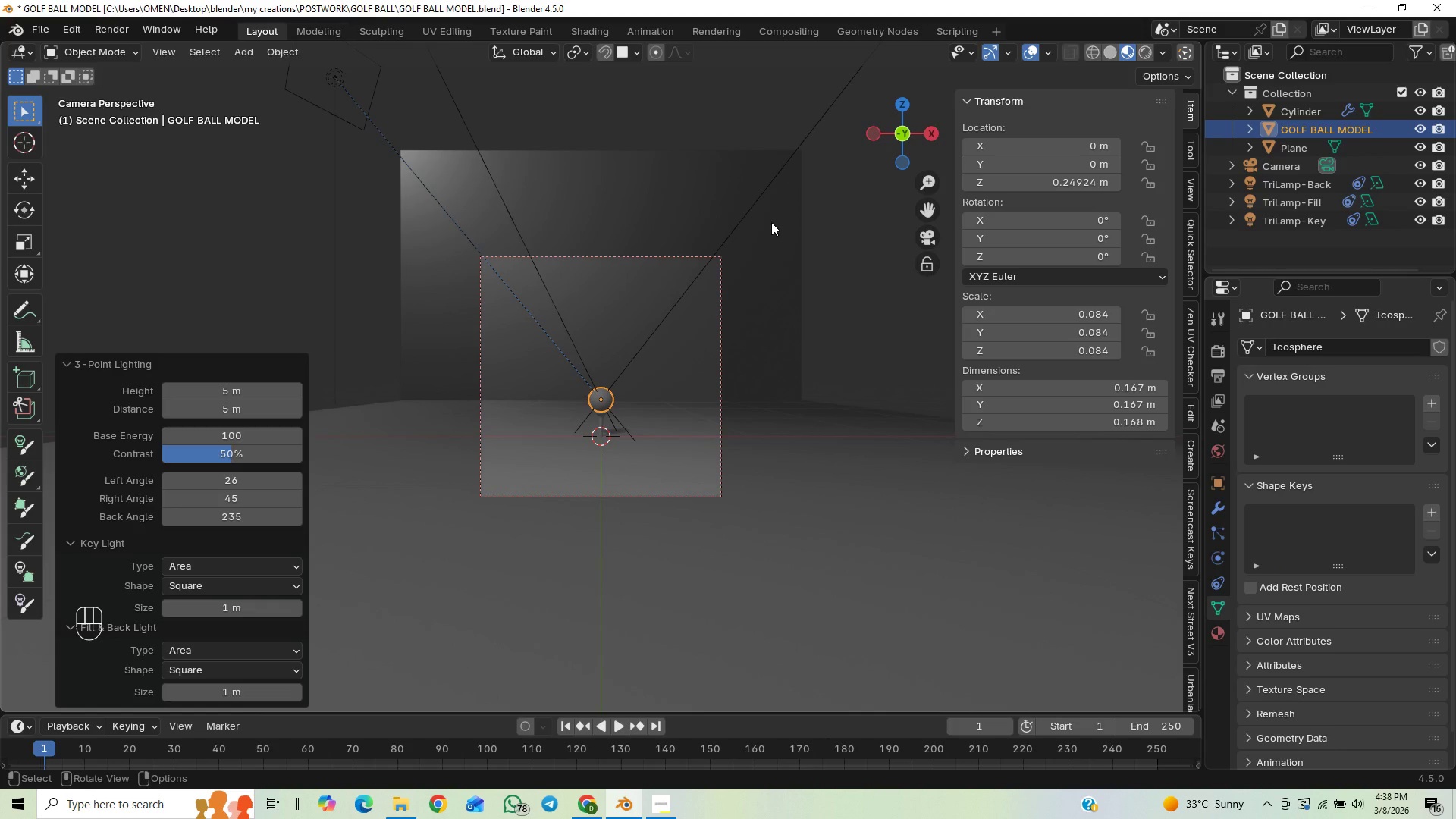 
left_click([762, 196])
 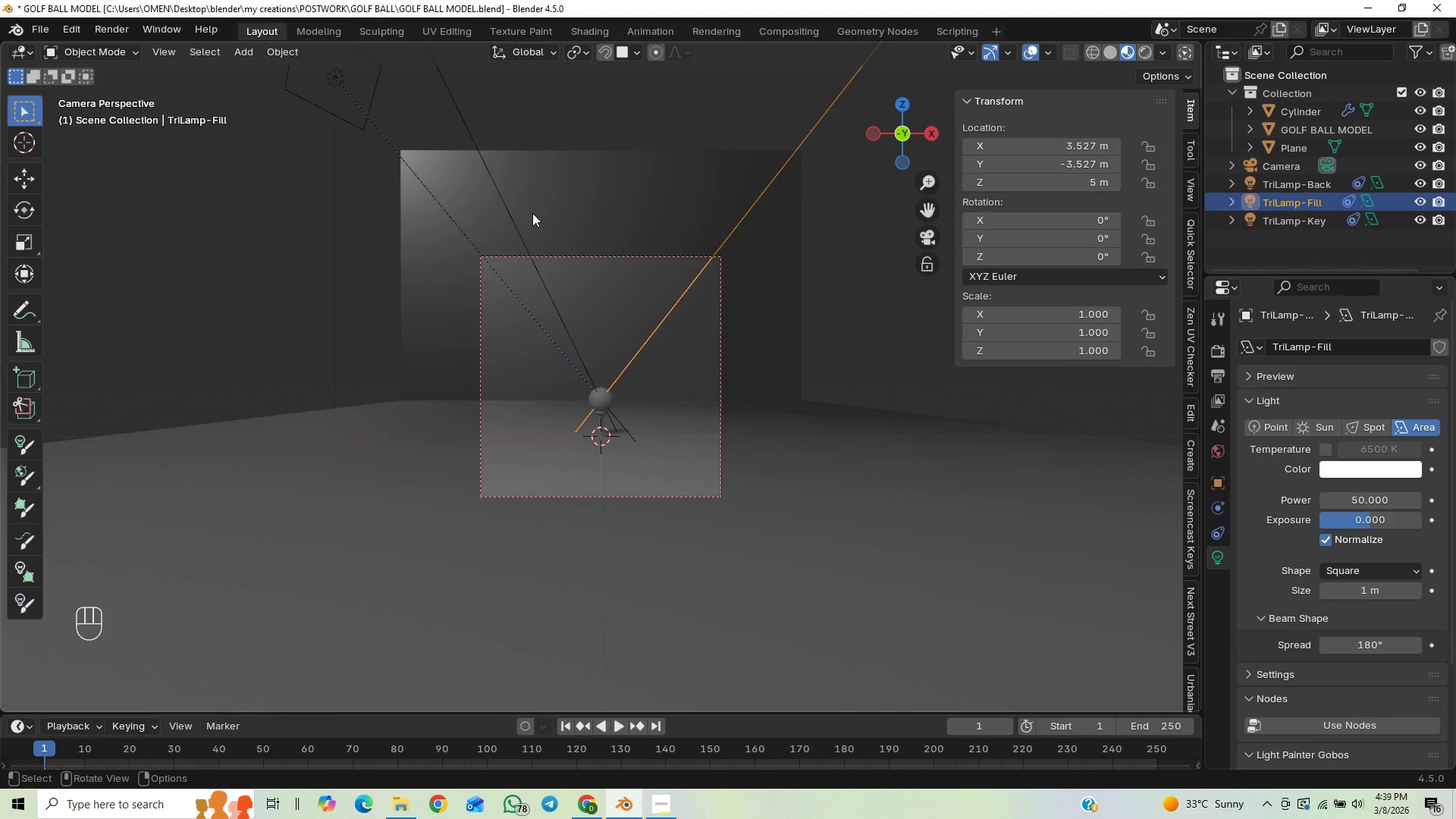 
key(G)
 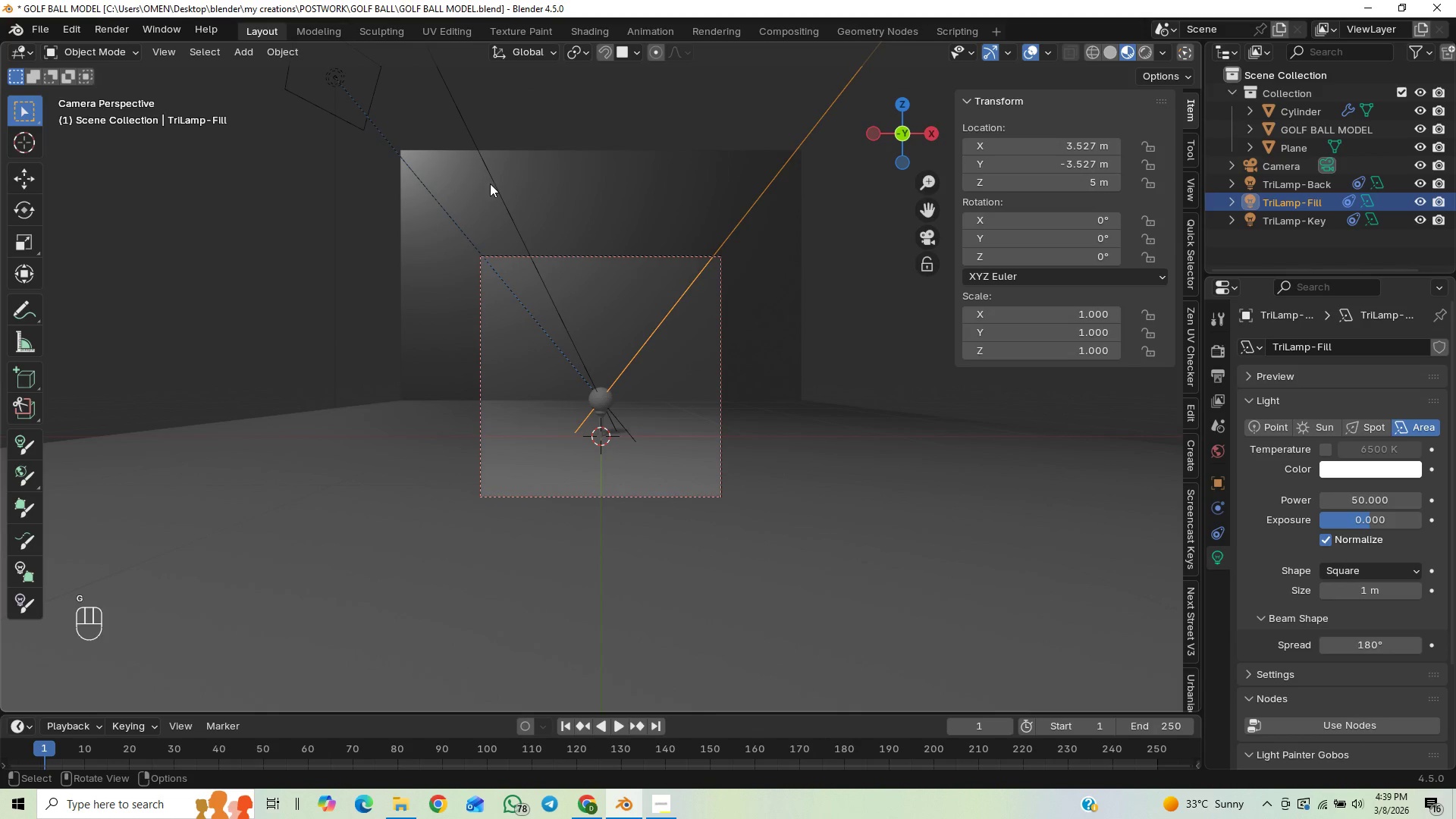 
hold_key(key=ShiftLeft, duration=1.5)
left_click([494, 187])
 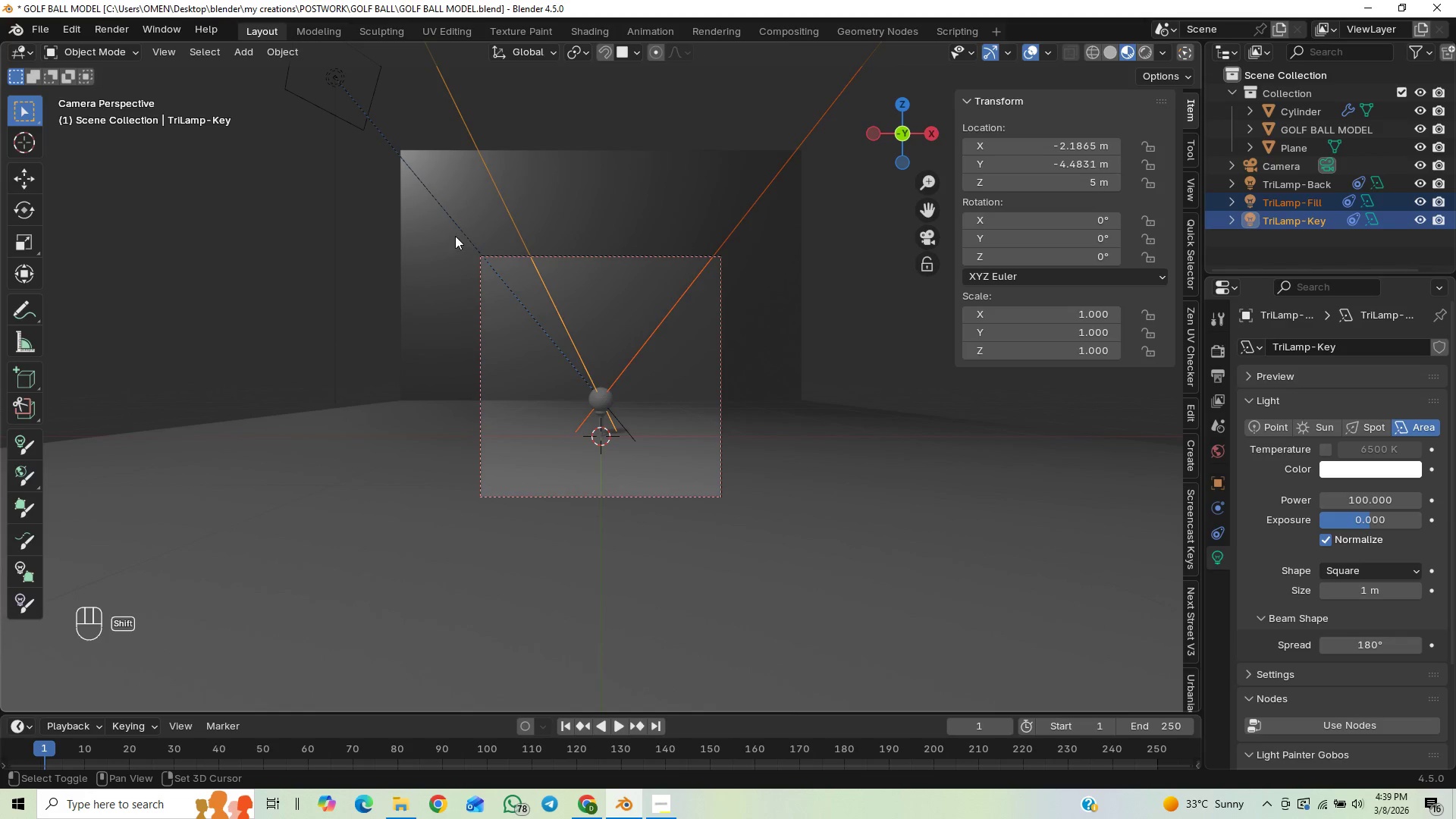 
left_click([455, 236])
 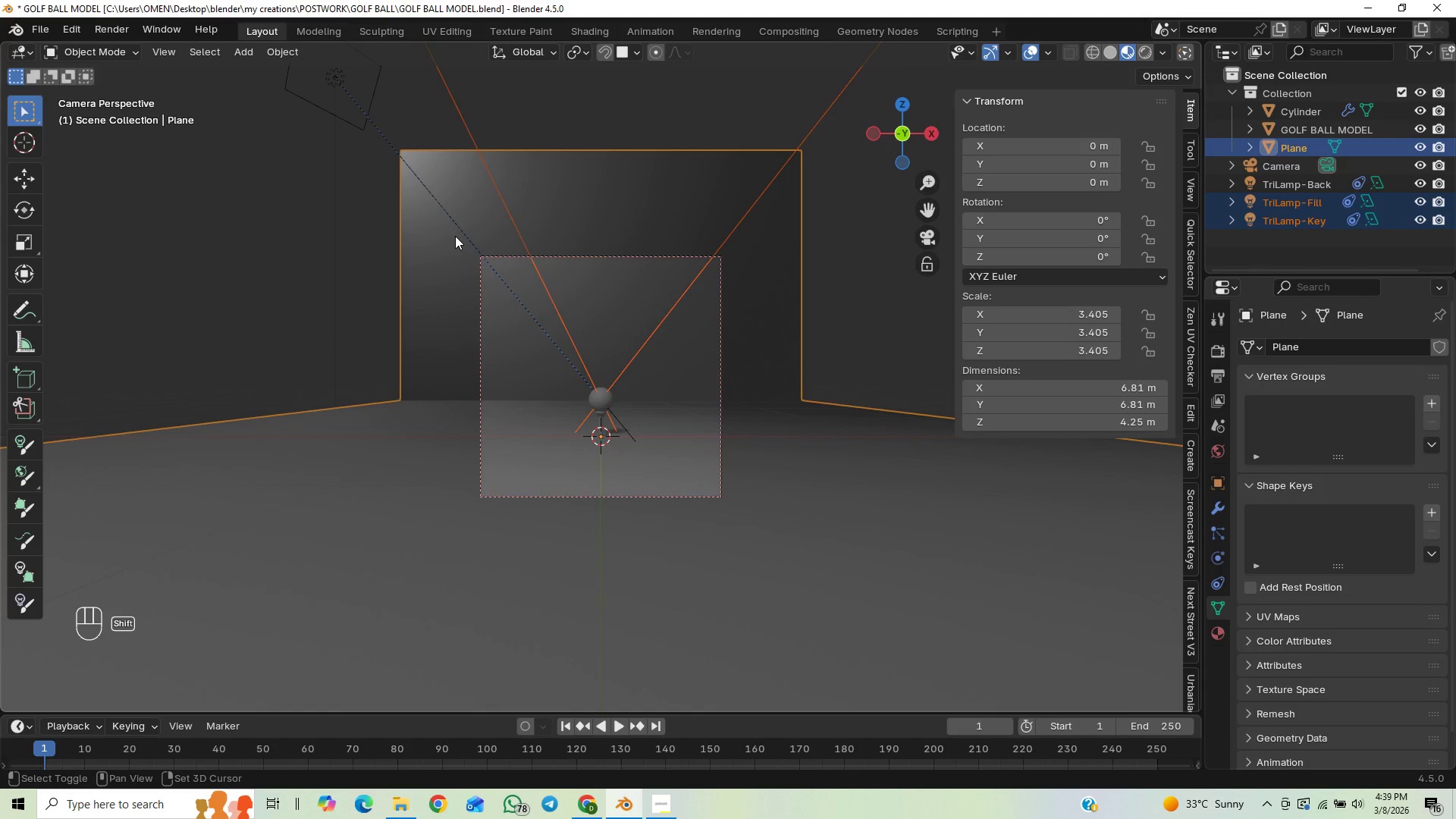 
hold_key(key=ShiftLeft, duration=0.36)
 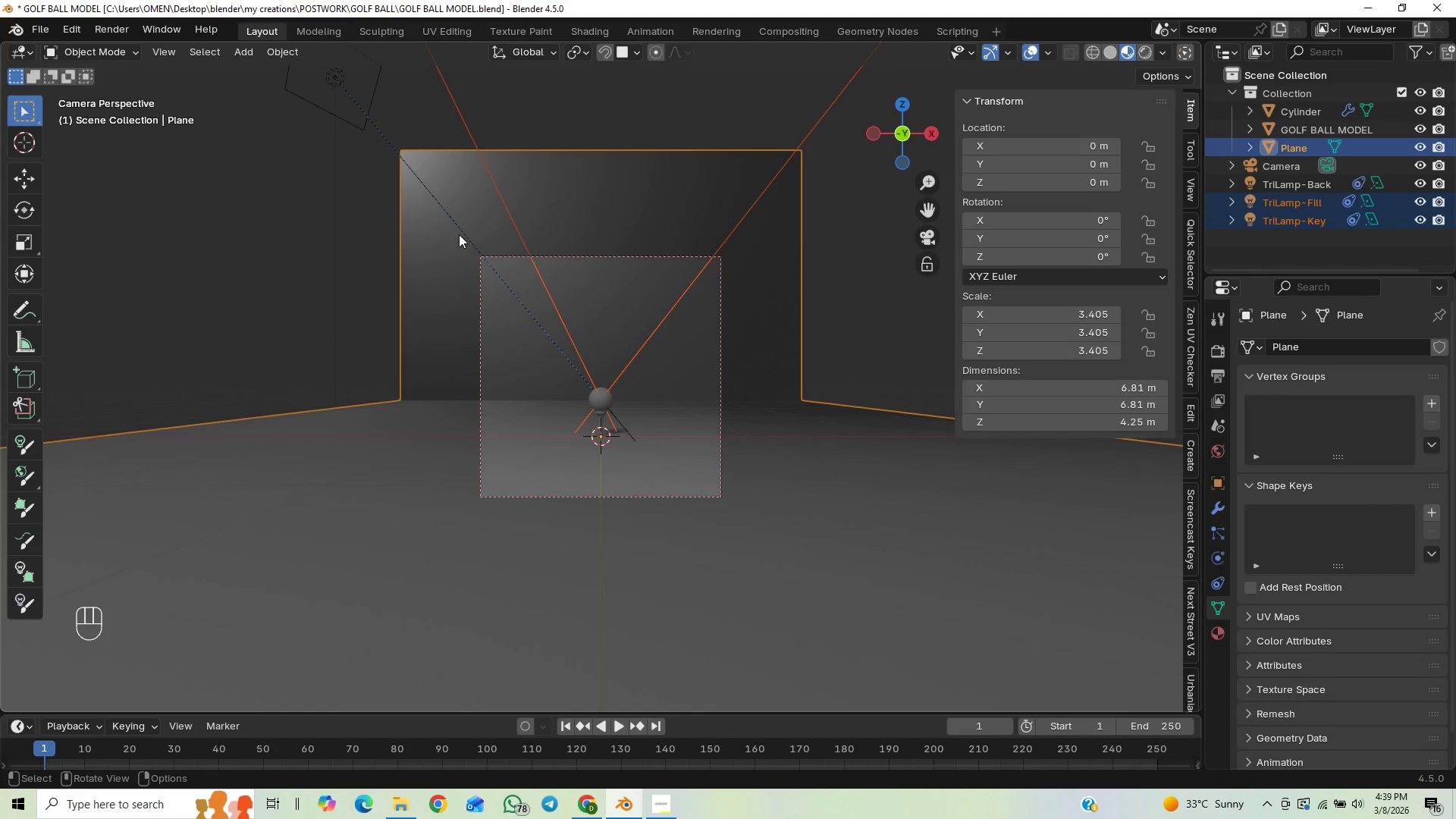 
key(Control+Z)
 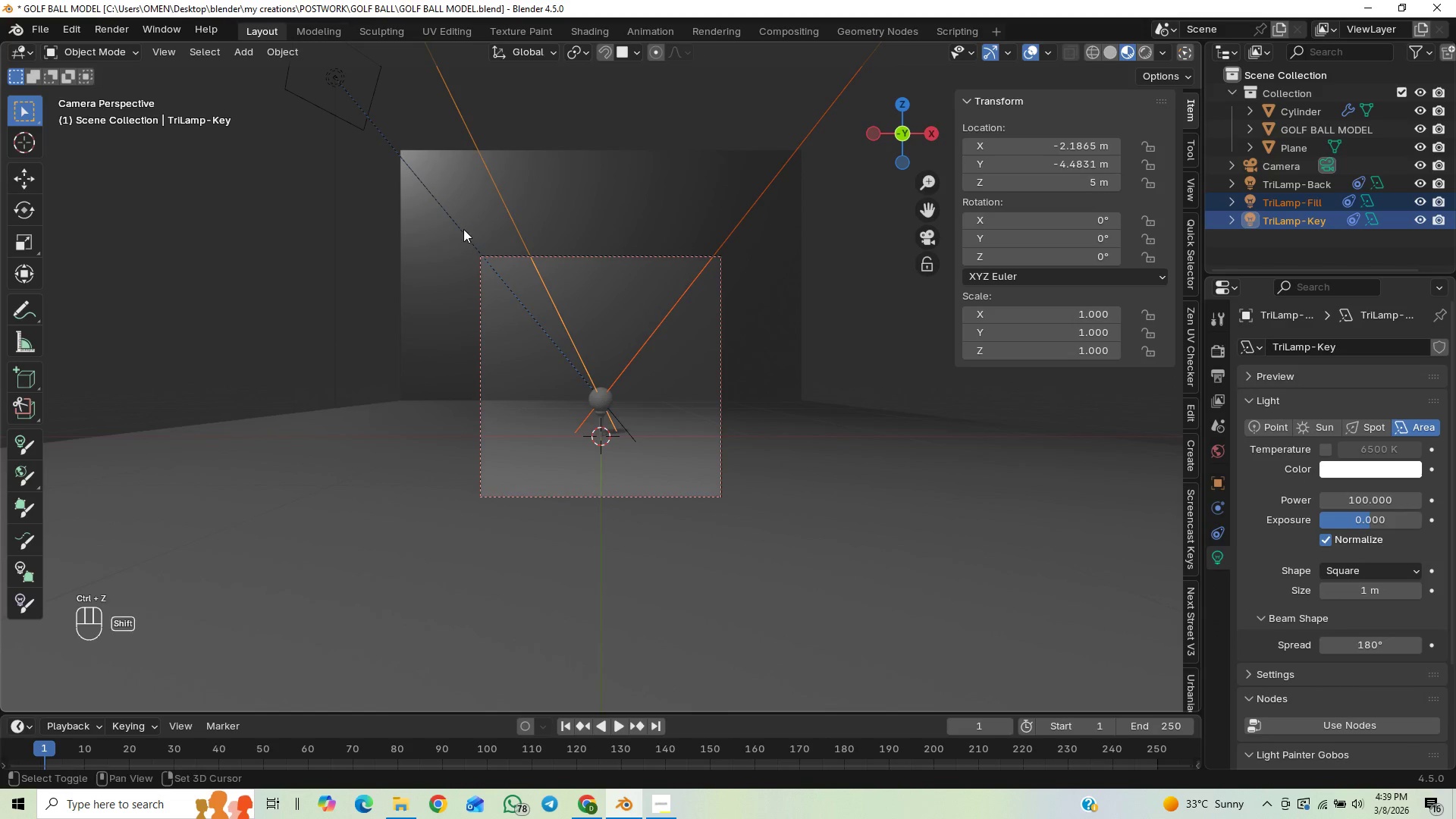 
hold_key(key=ShiftLeft, duration=0.95)
left_click([462, 232])
 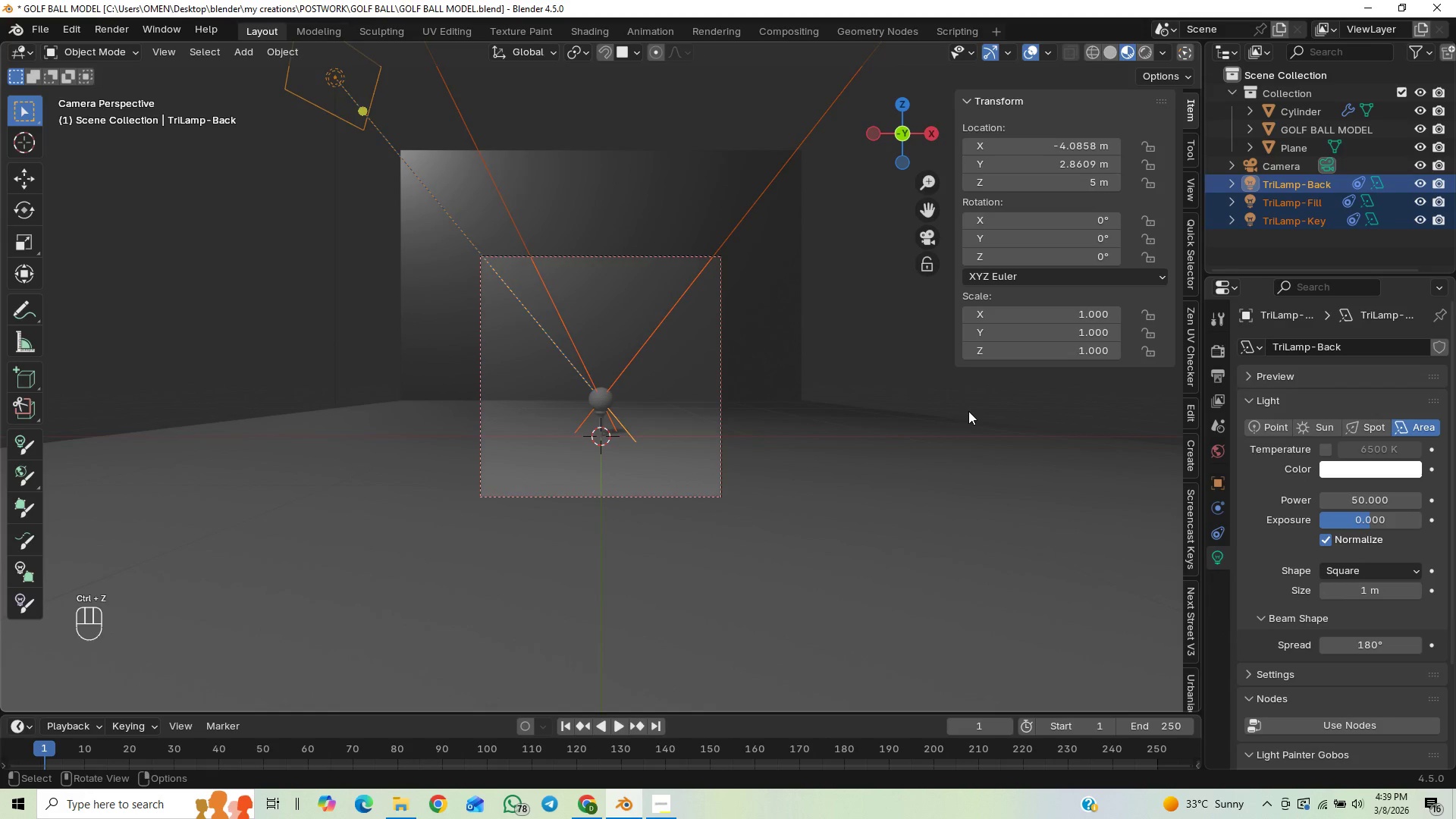 
type(gzz)
 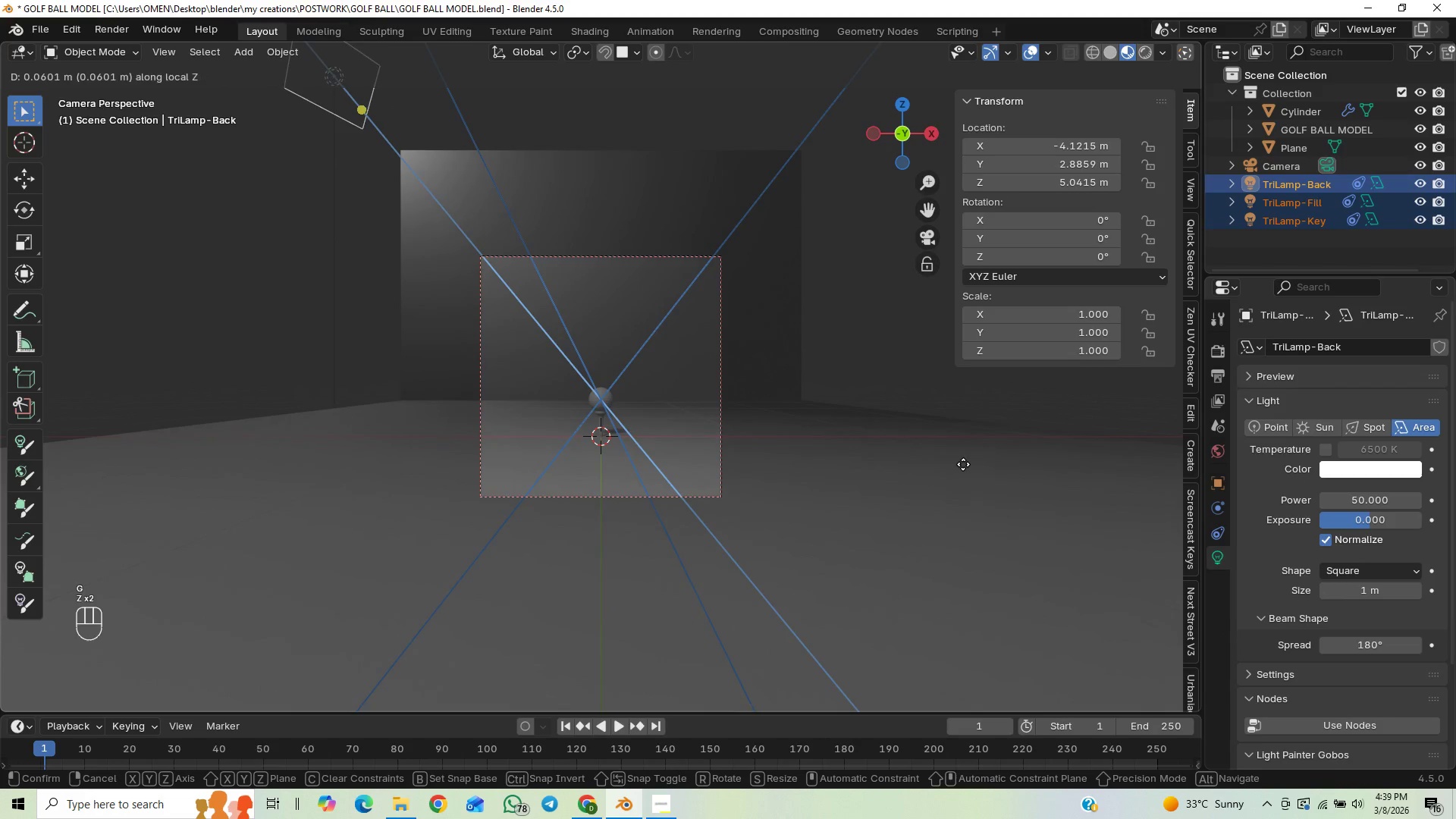 
key(Z)
 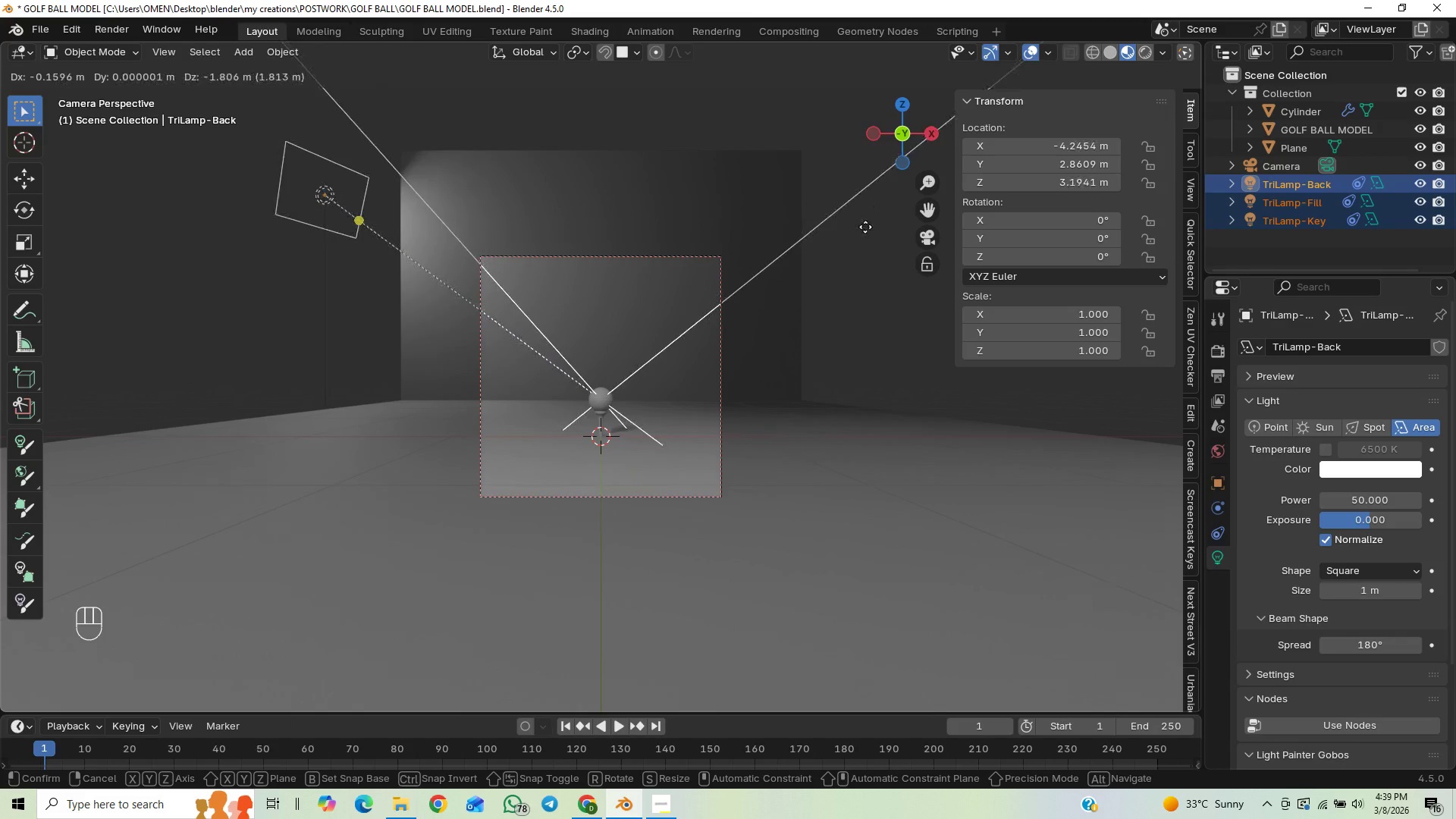 
wait(7.11)
 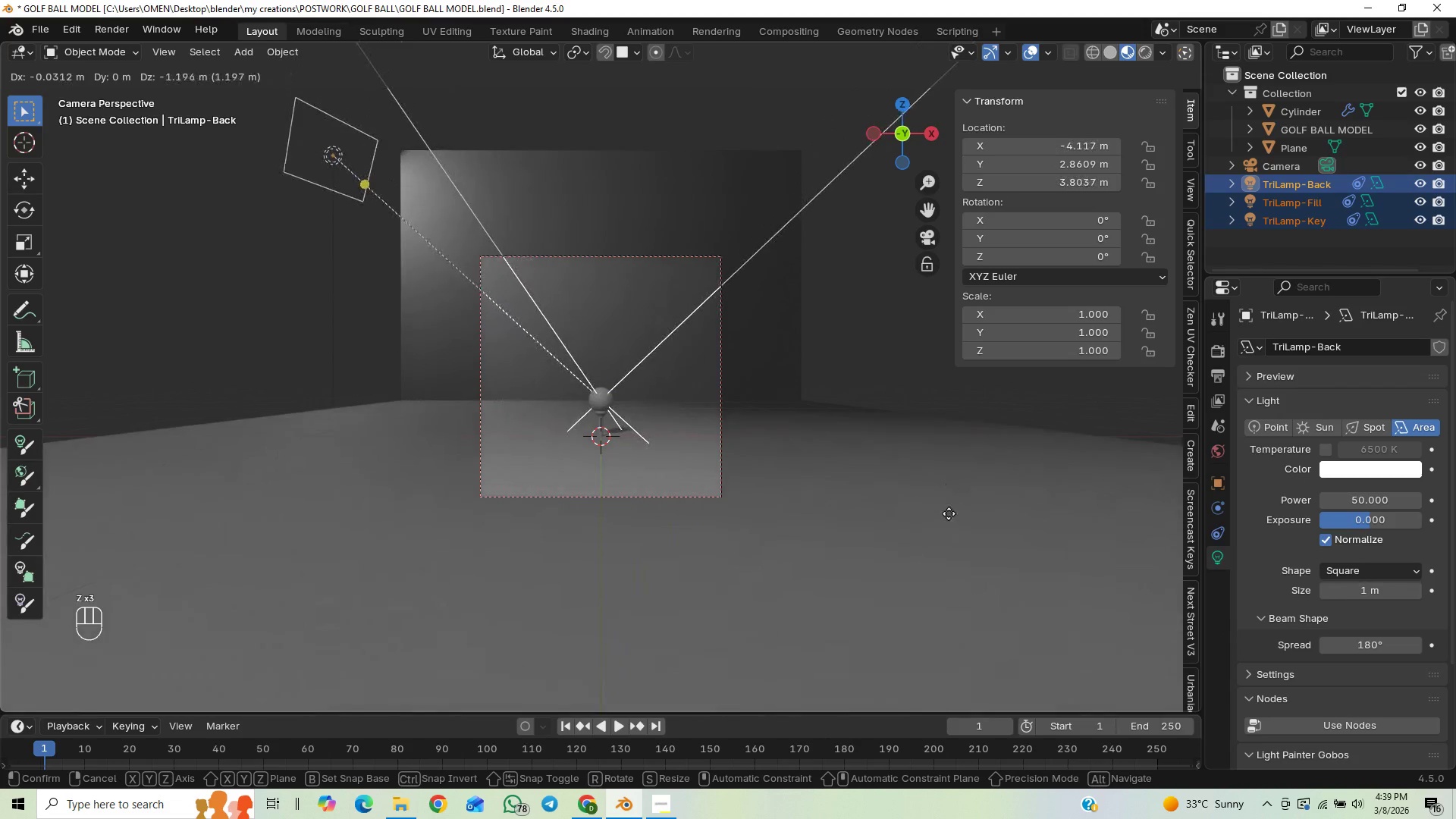 
left_click([817, 309])
 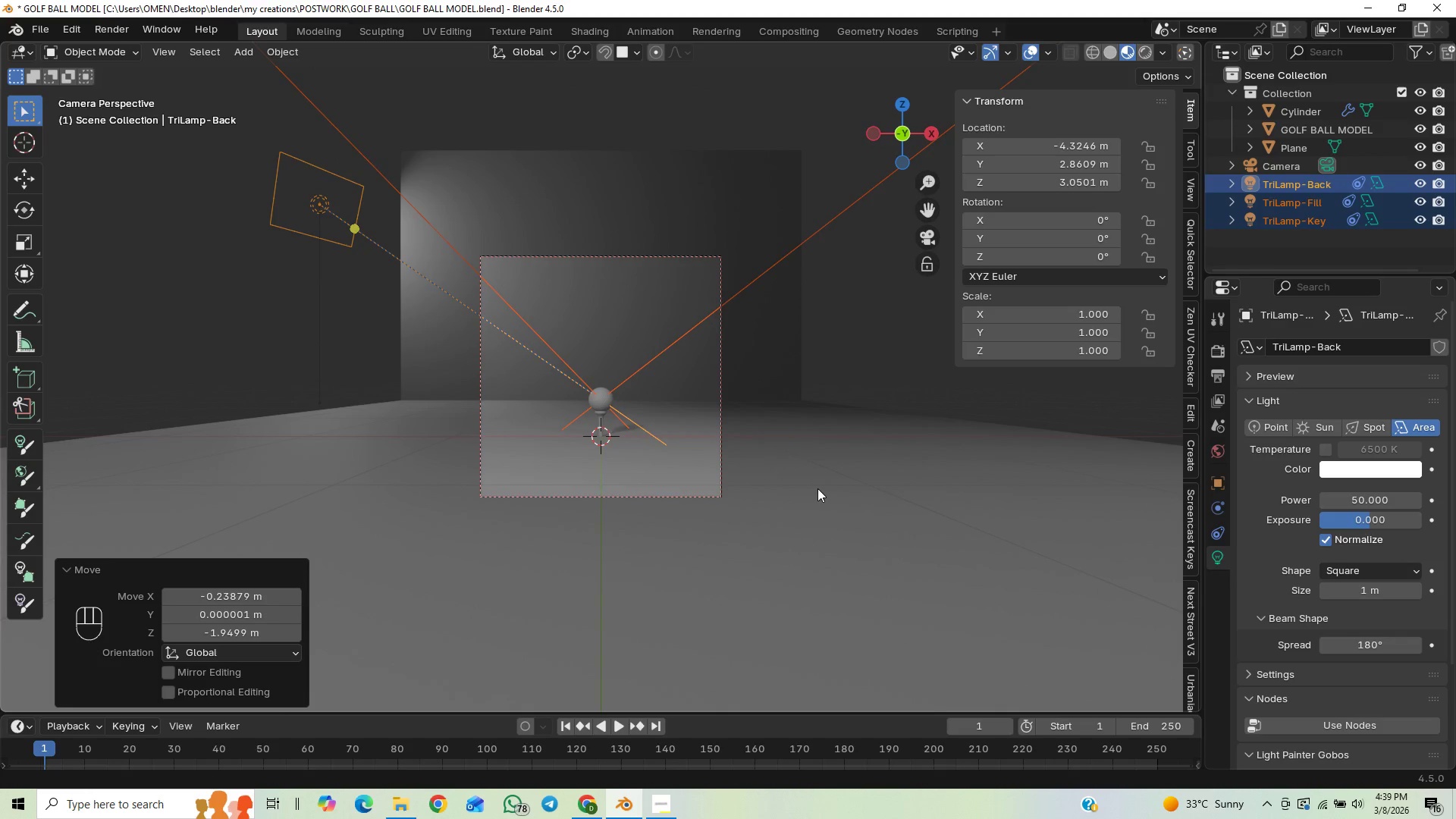 
wait(5.69)
 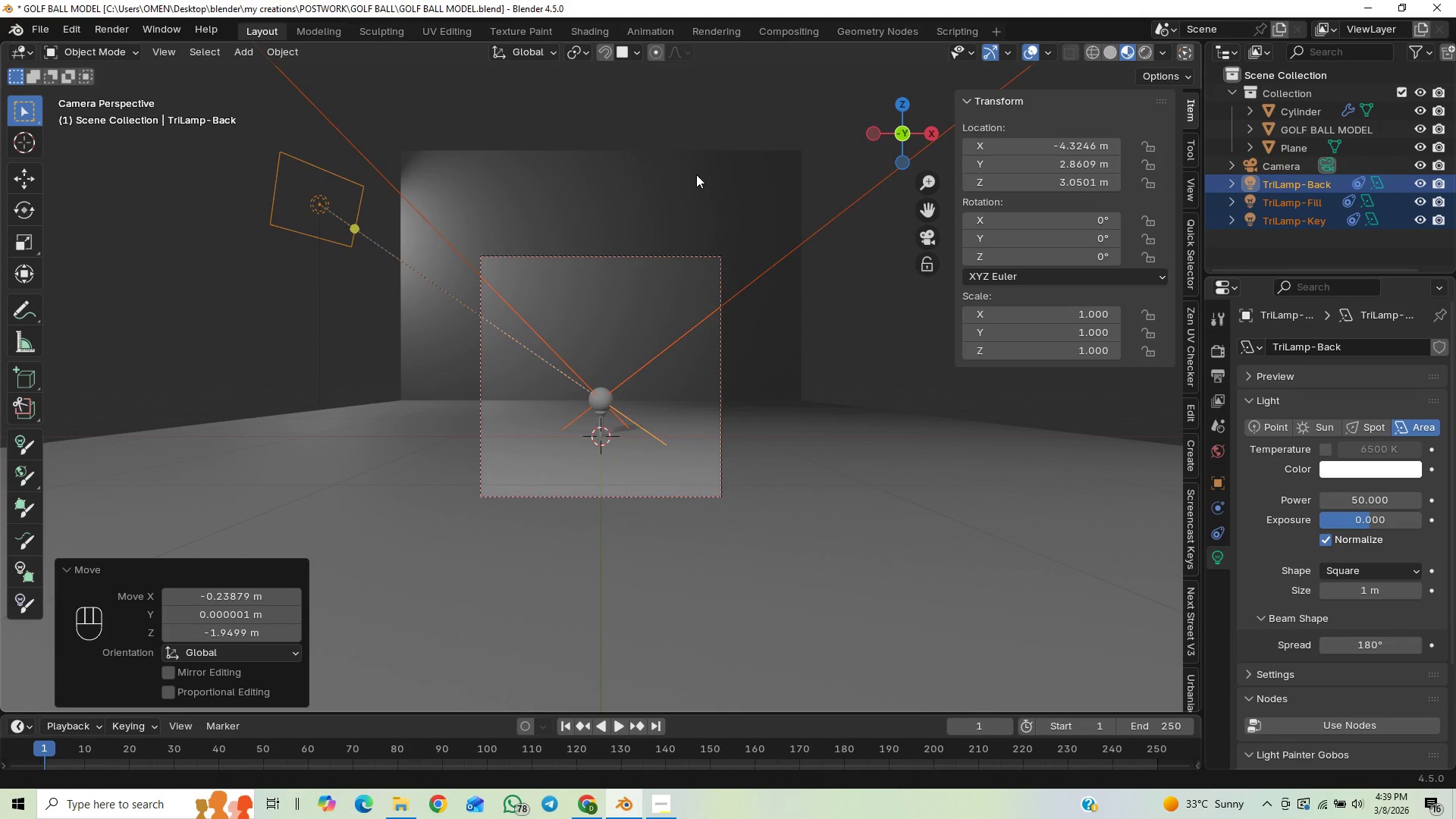 
left_click([276, 232])
 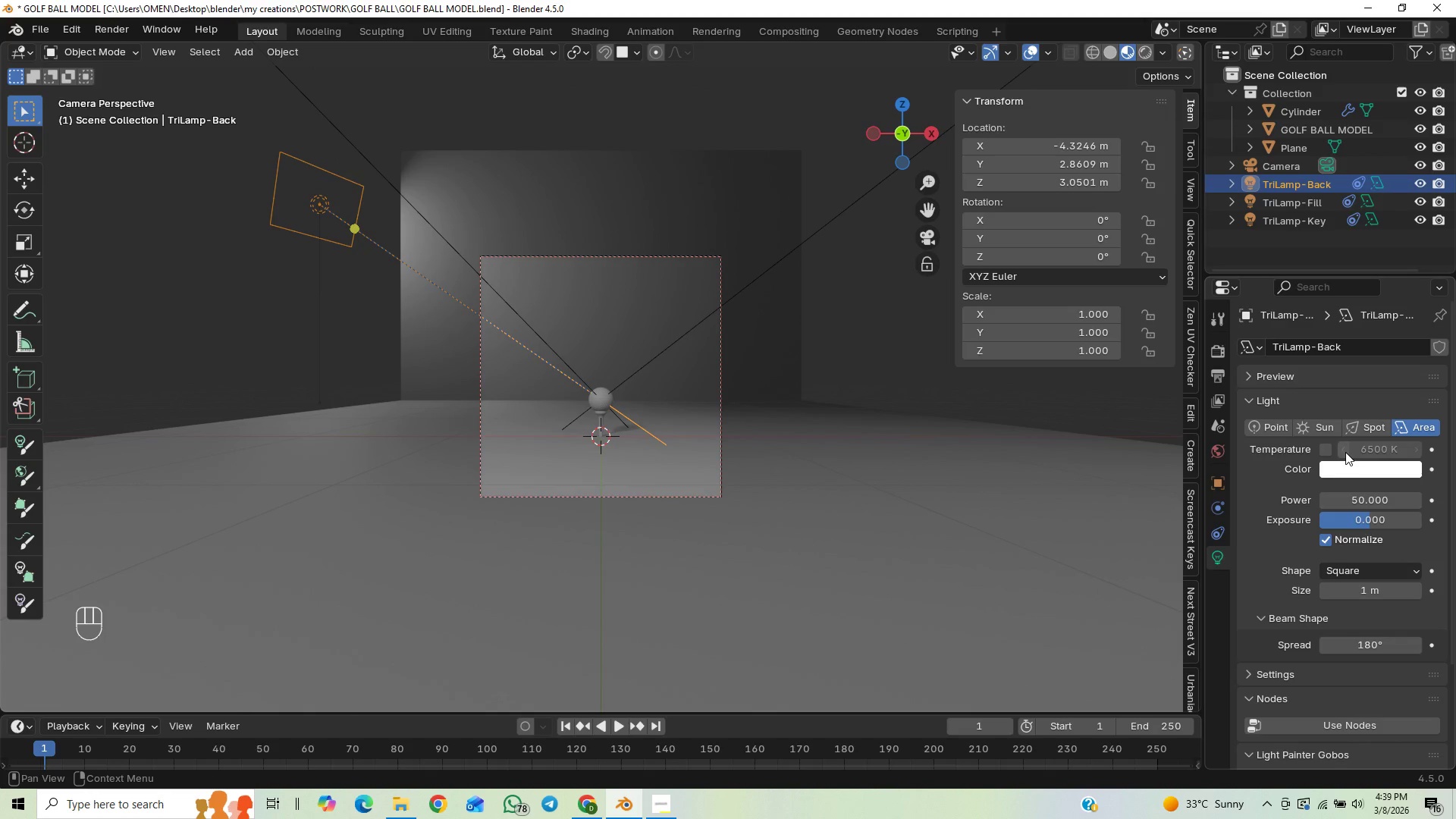 
left_click([1334, 449])
 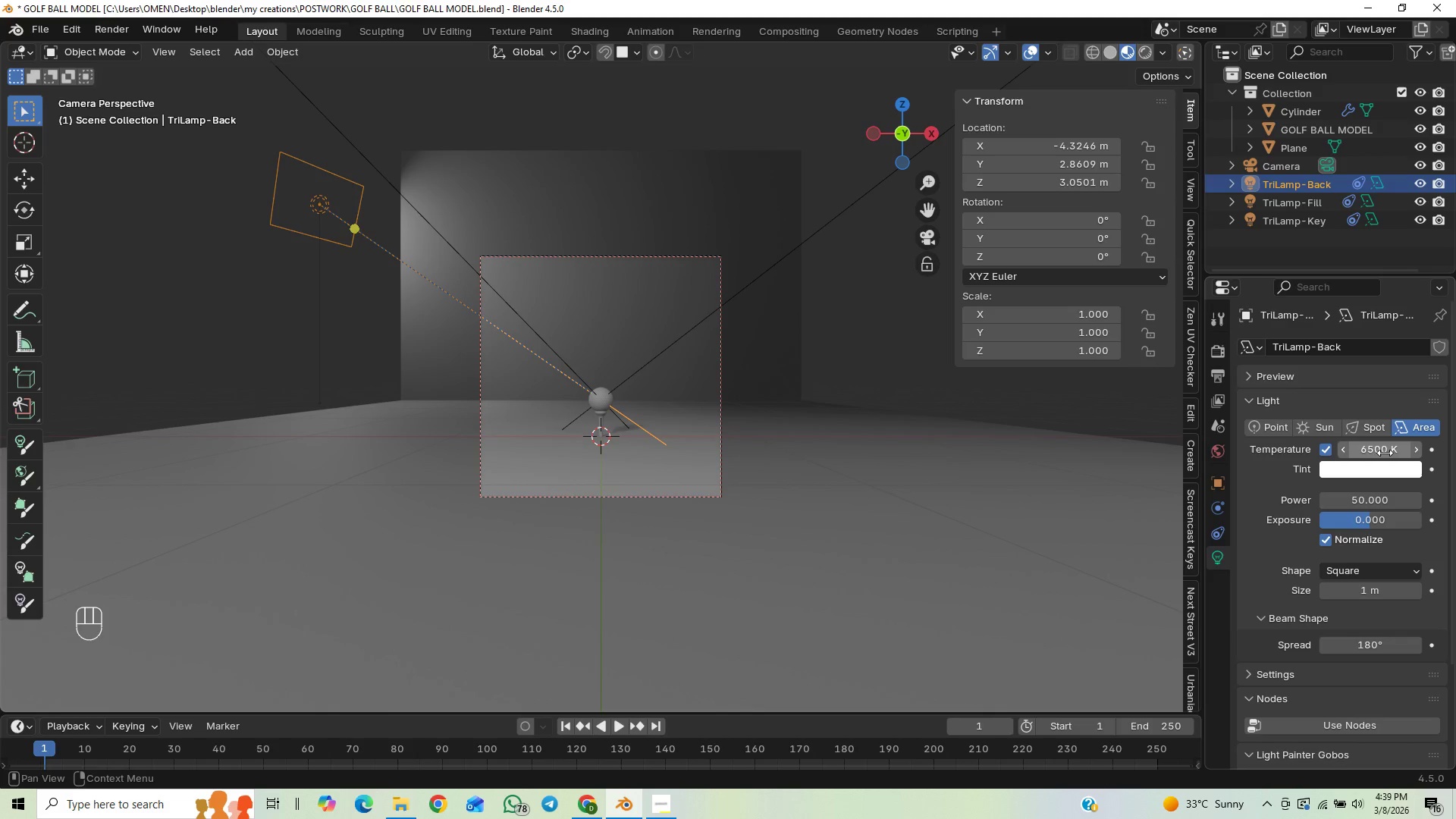 
left_click_drag(start_coordinate=[1385, 453], to_coordinate=[827, 262])
 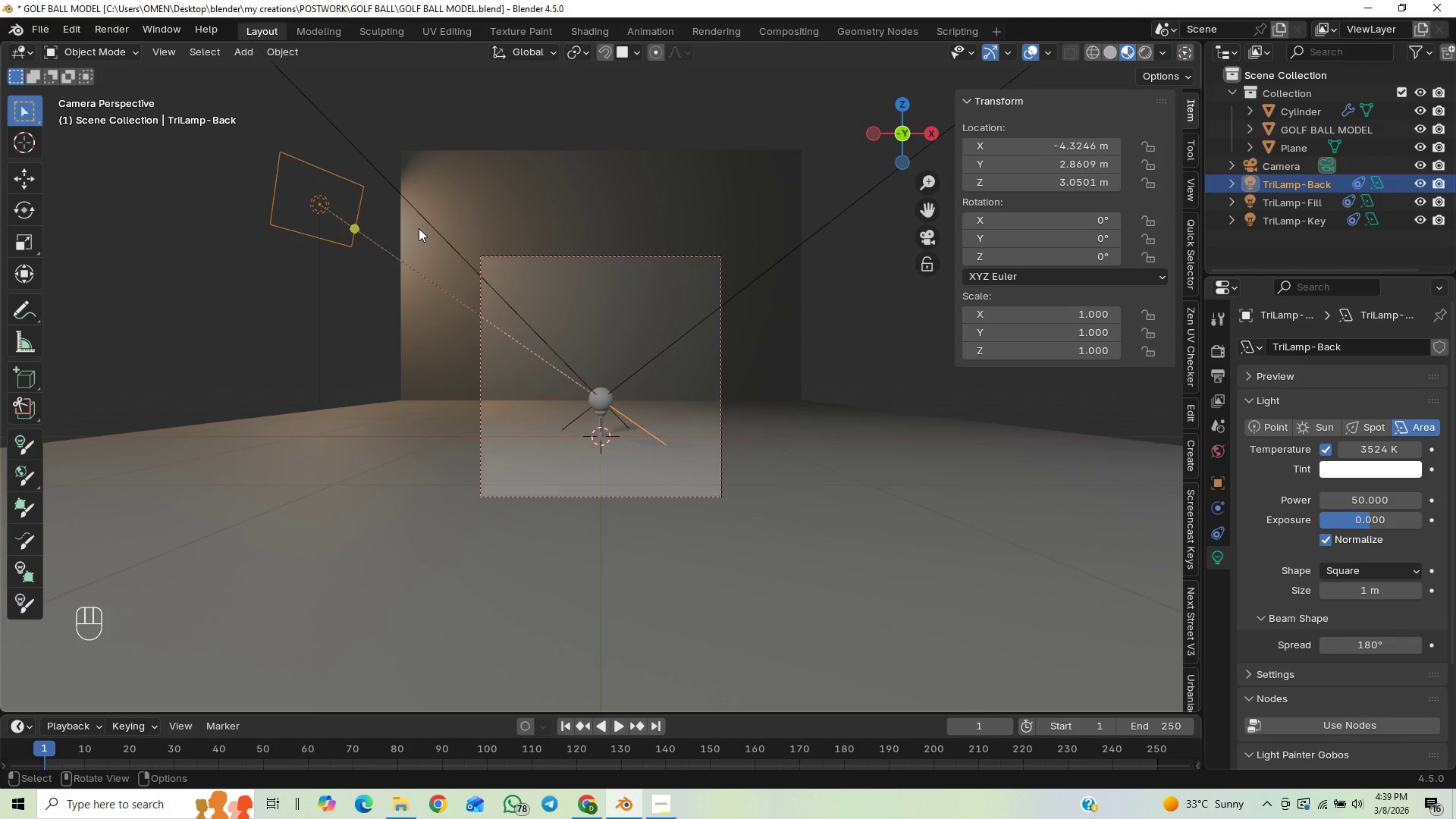 
left_click([426, 219])
 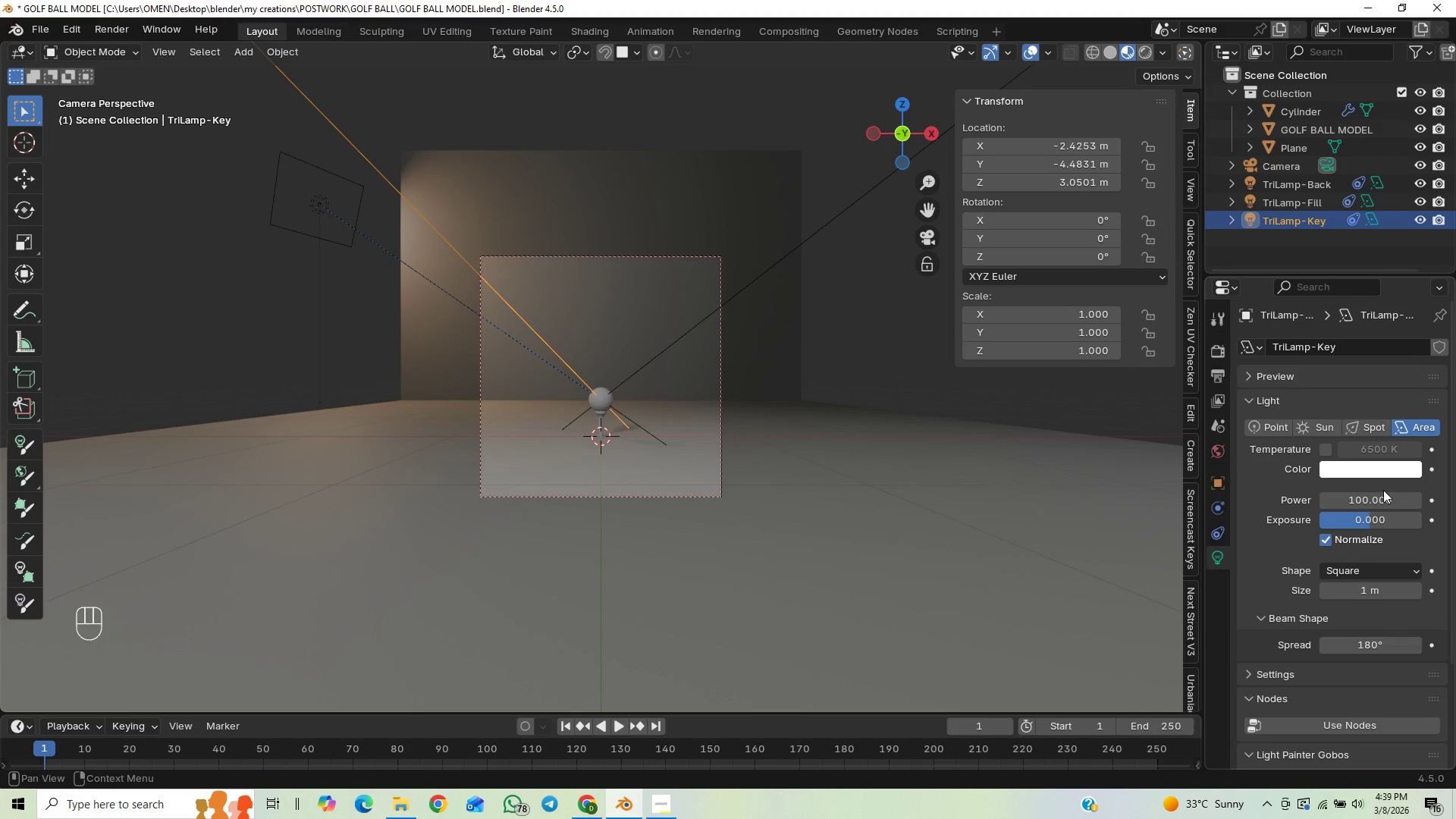 
left_click([1373, 500])
 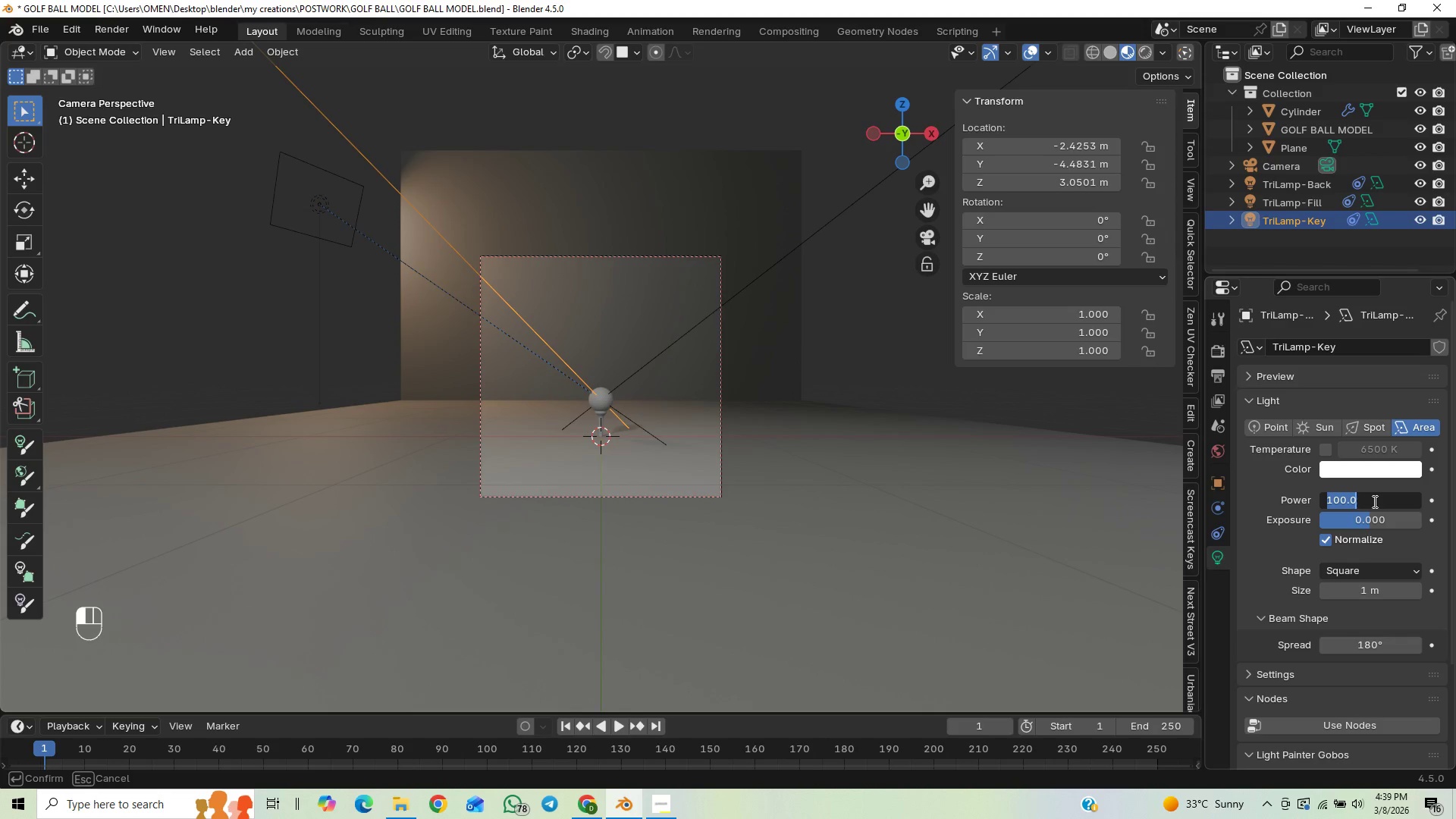 
type(500)
 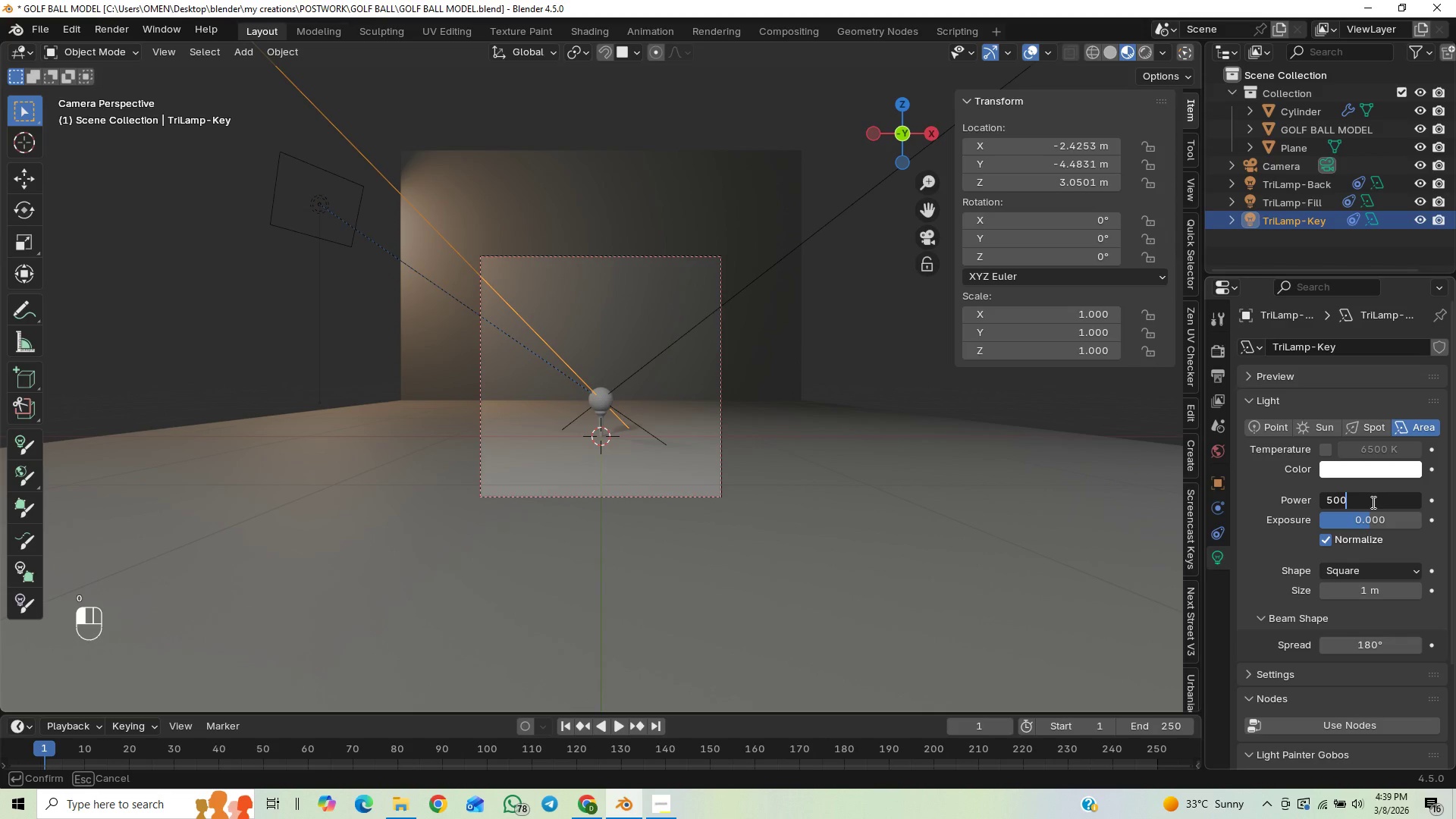 
key(Enter)
 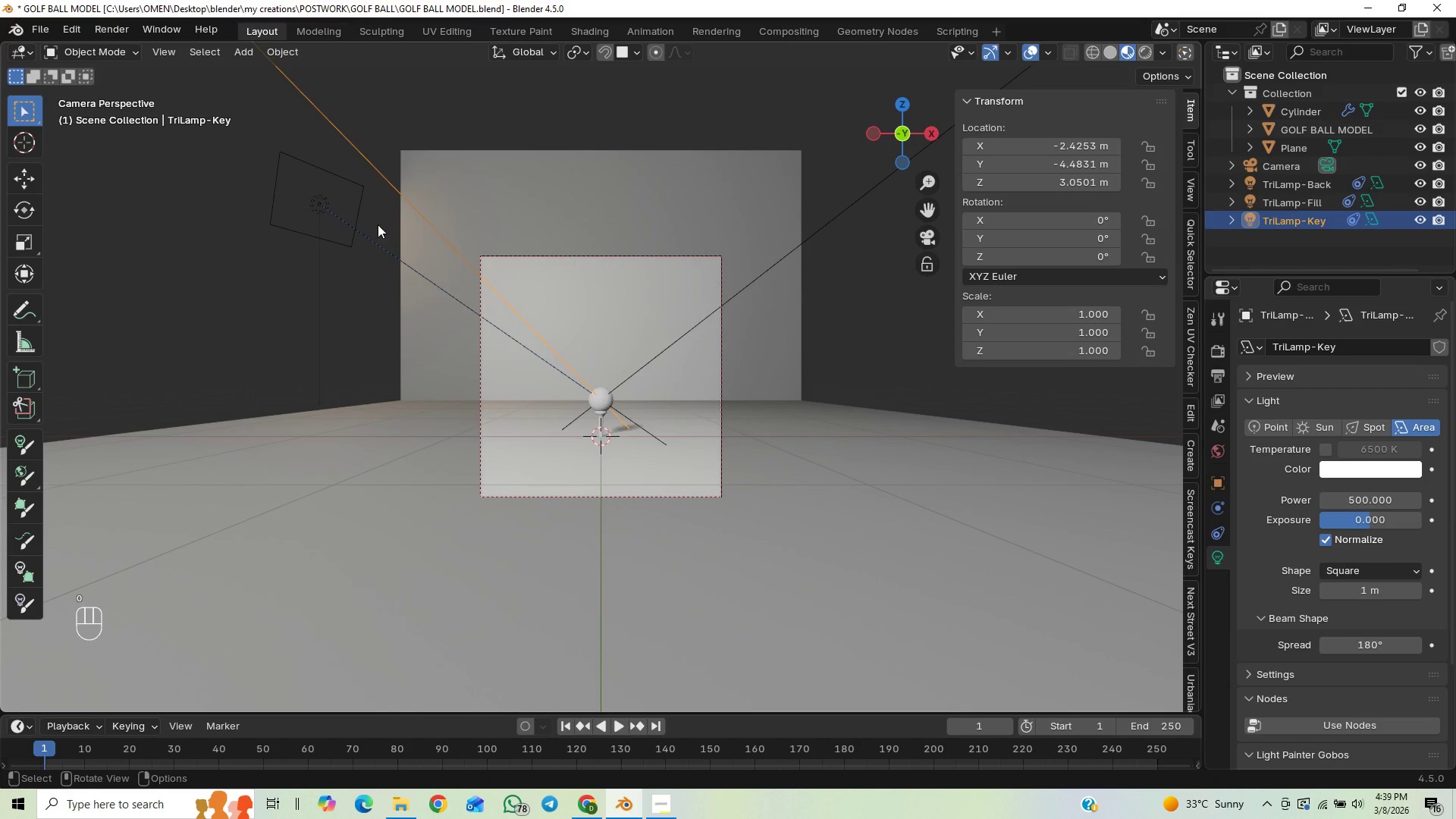 
left_click([369, 241])
 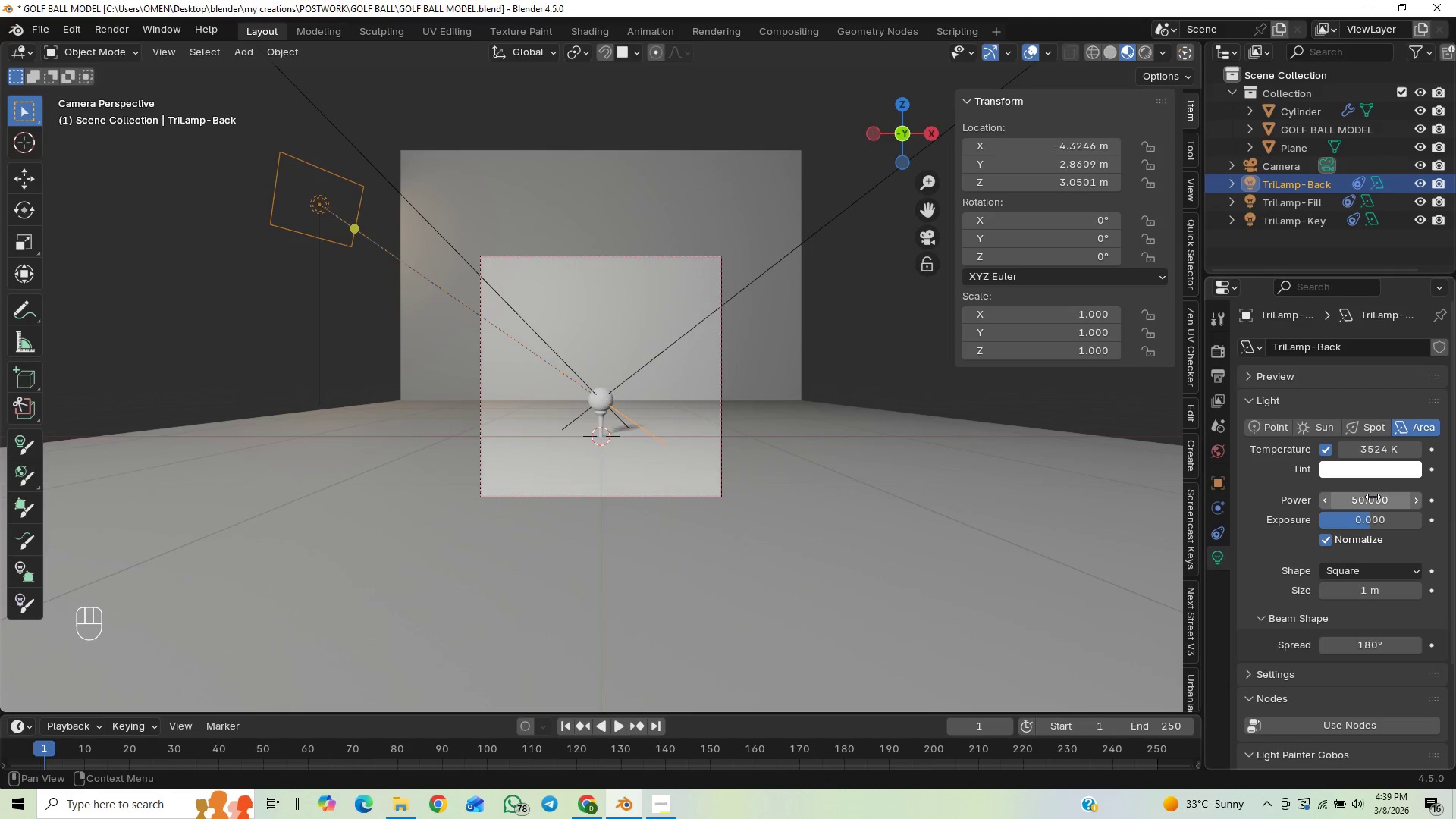 
left_click([1373, 497])
 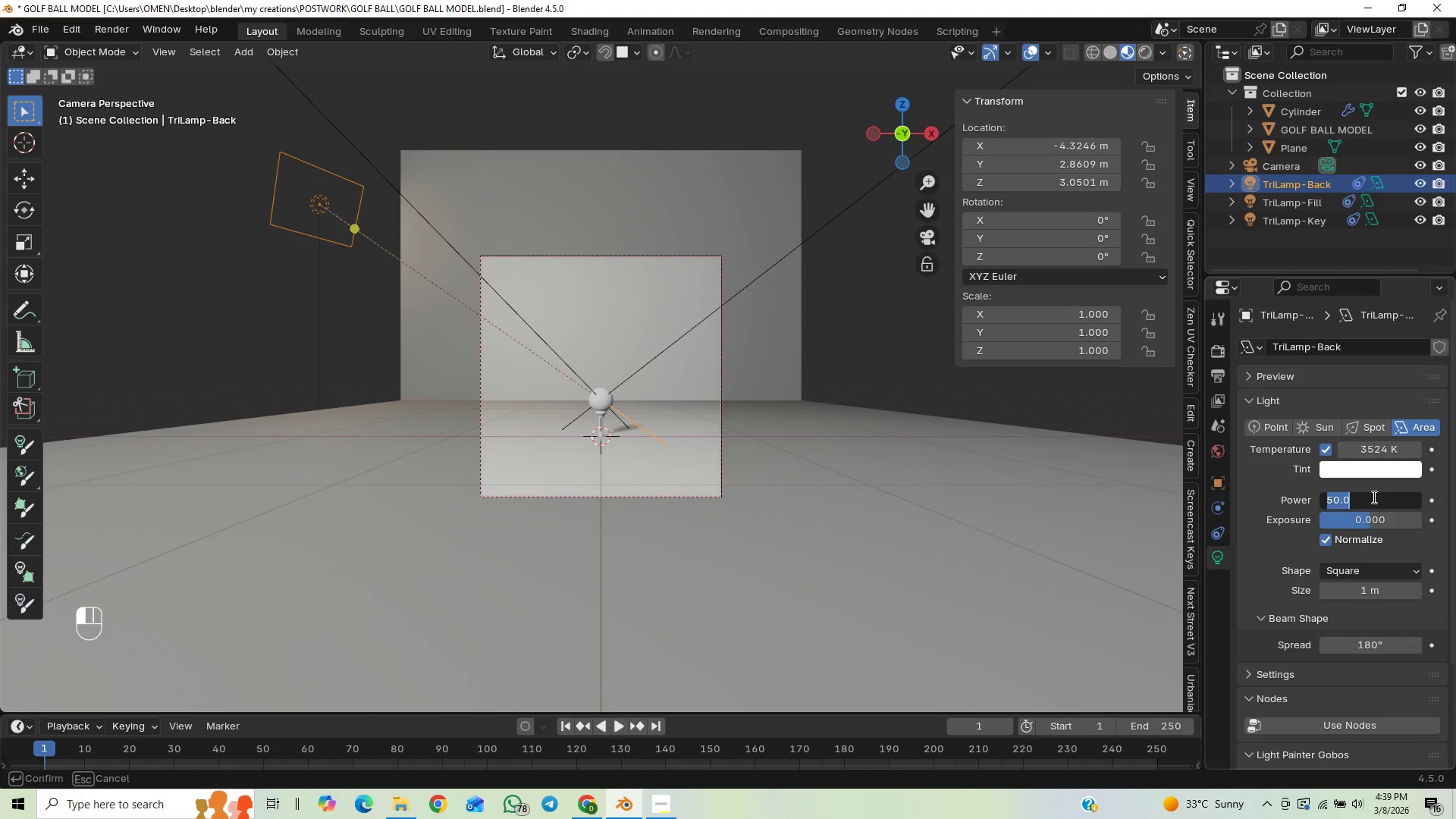 
type(200)
 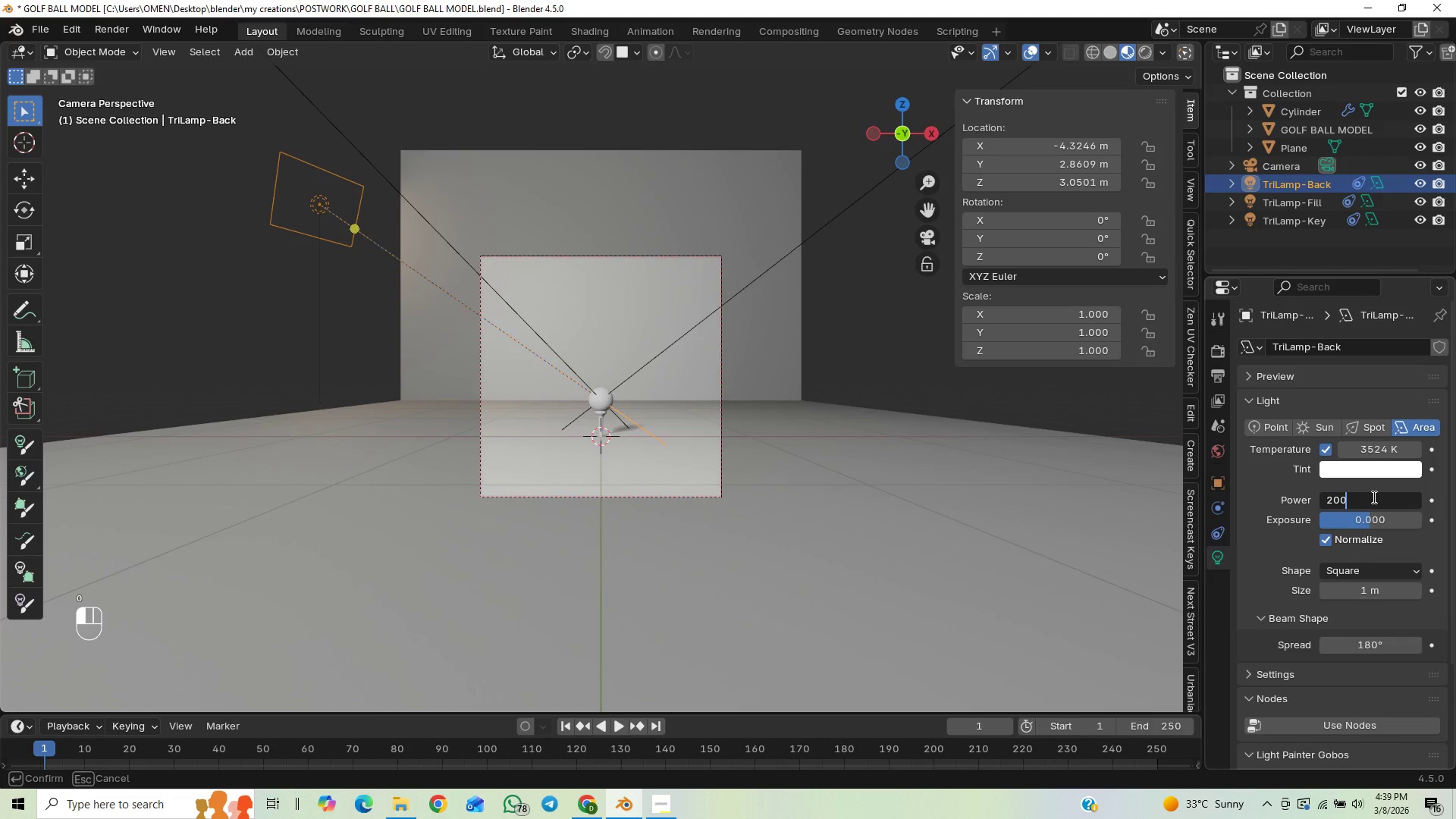 
key(Enter)
 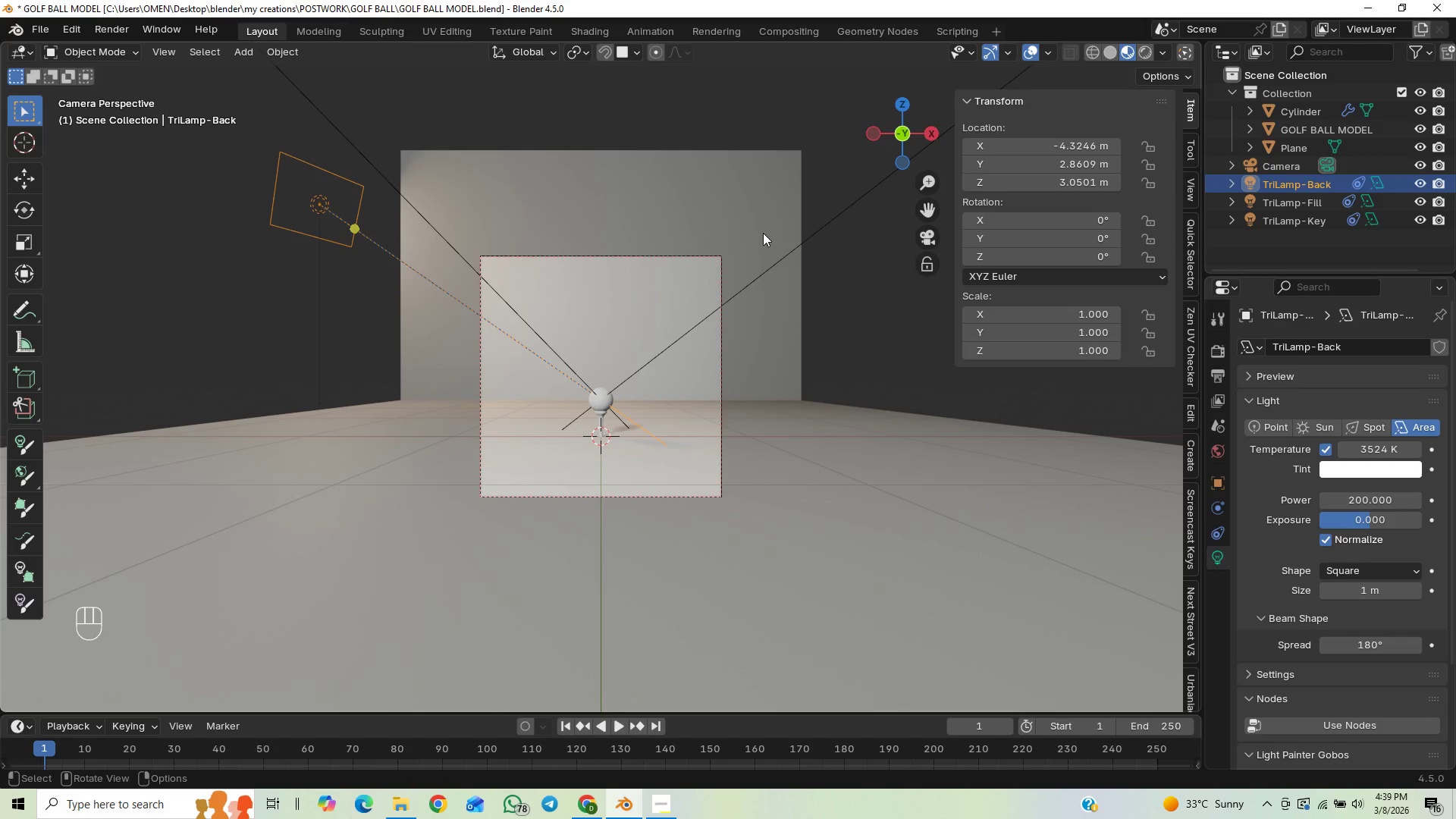 
left_click([774, 262])
 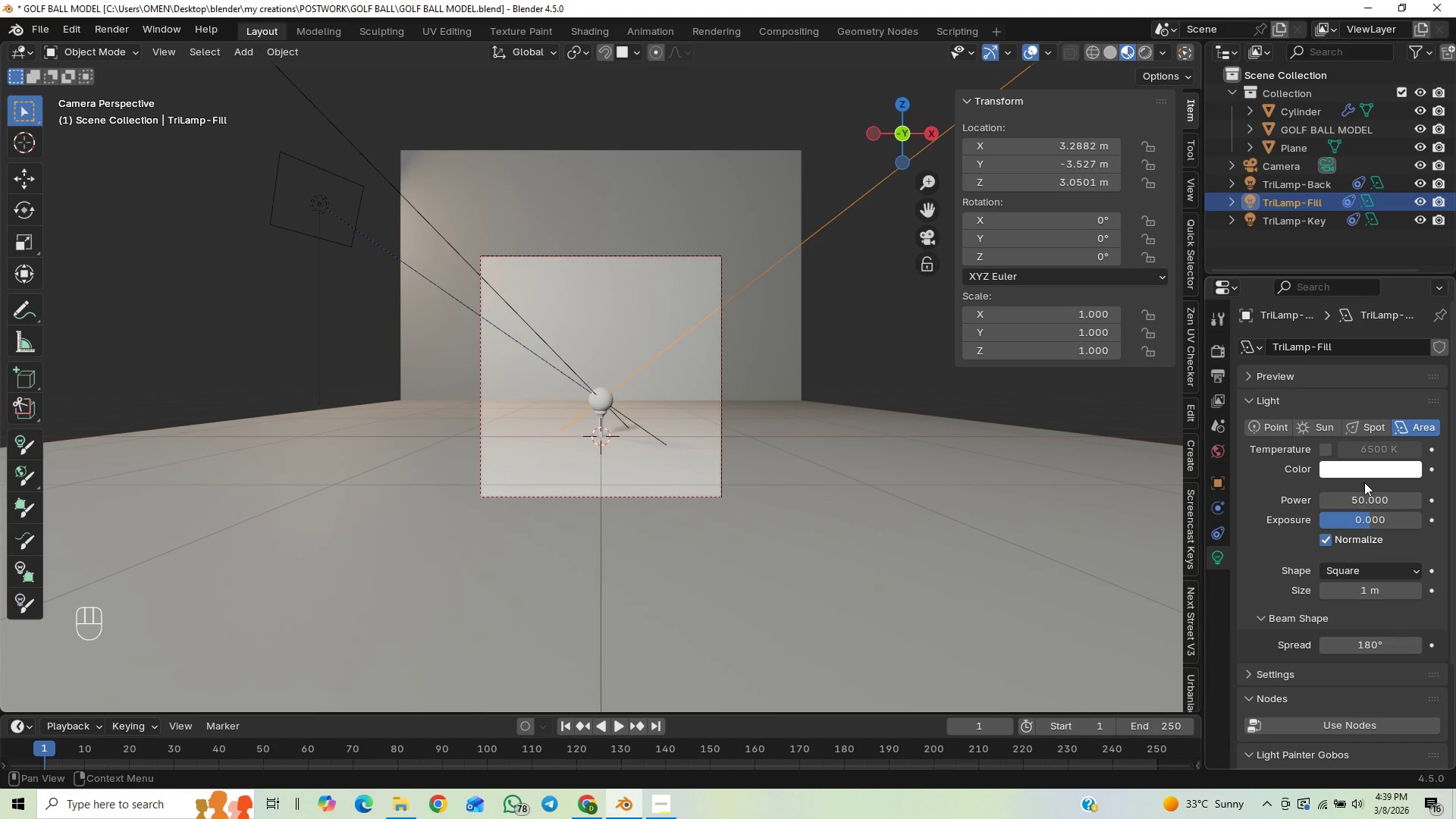 
left_click([1370, 498])
 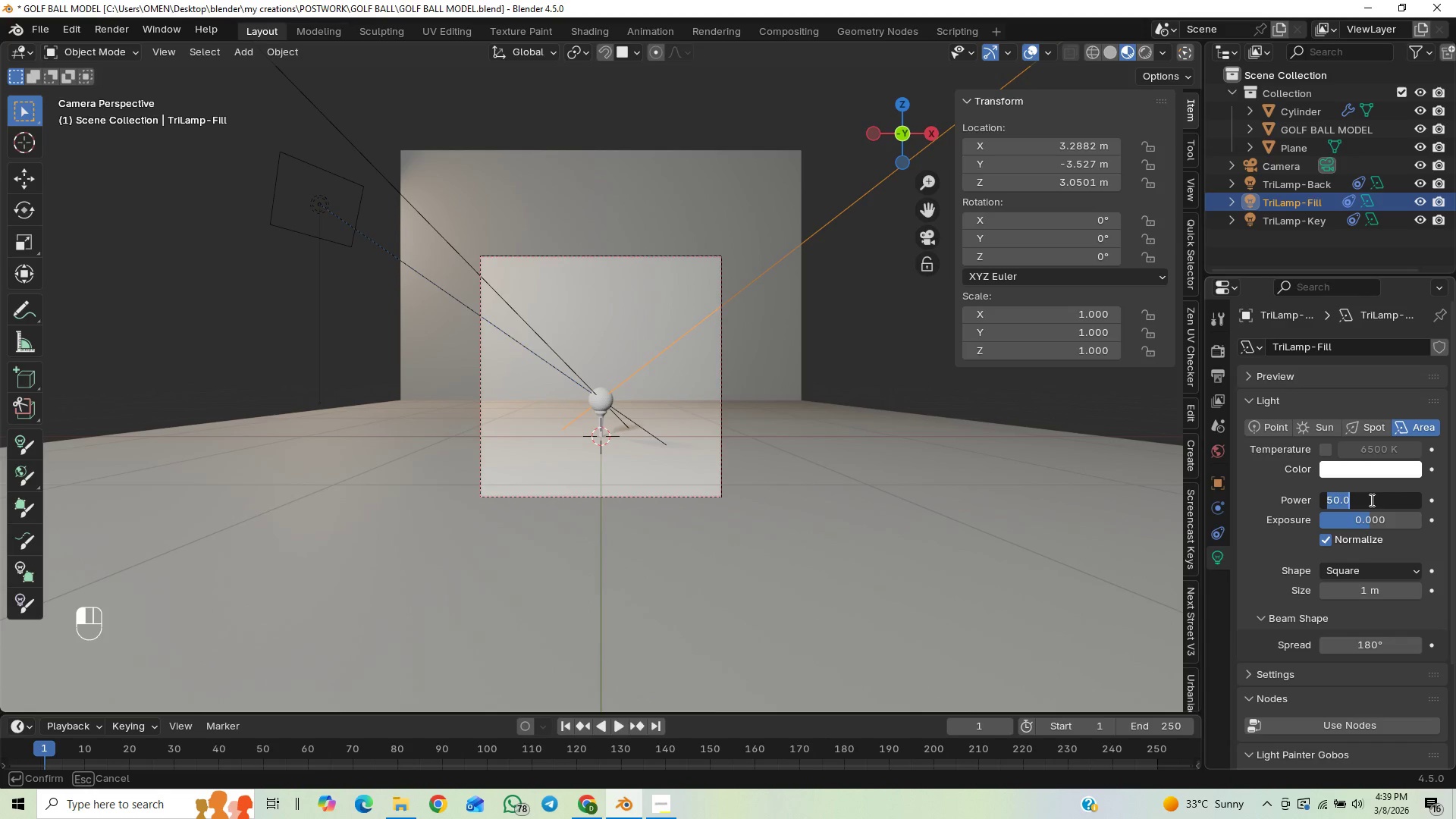 
type(200)
 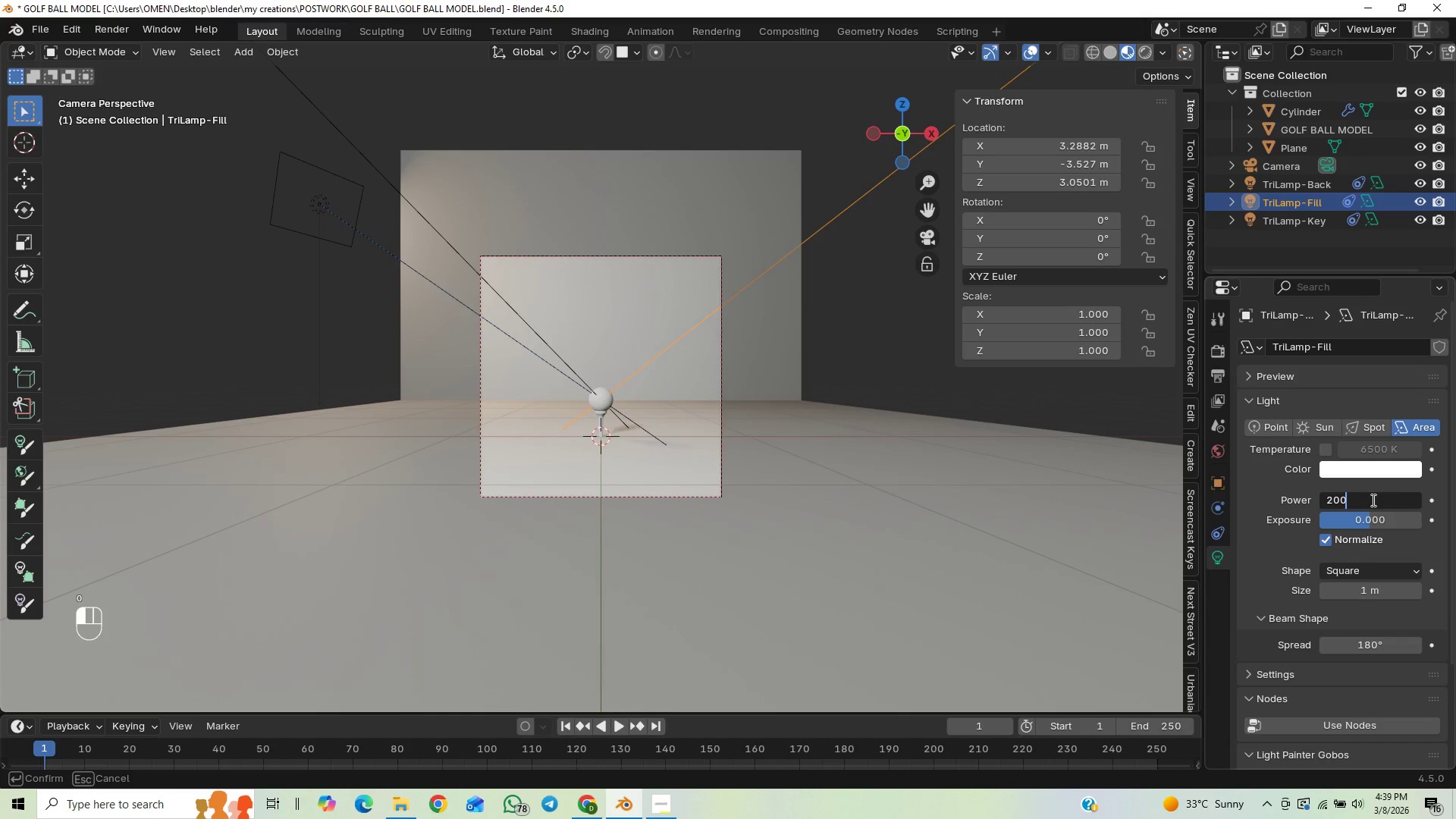 
key(Enter)
 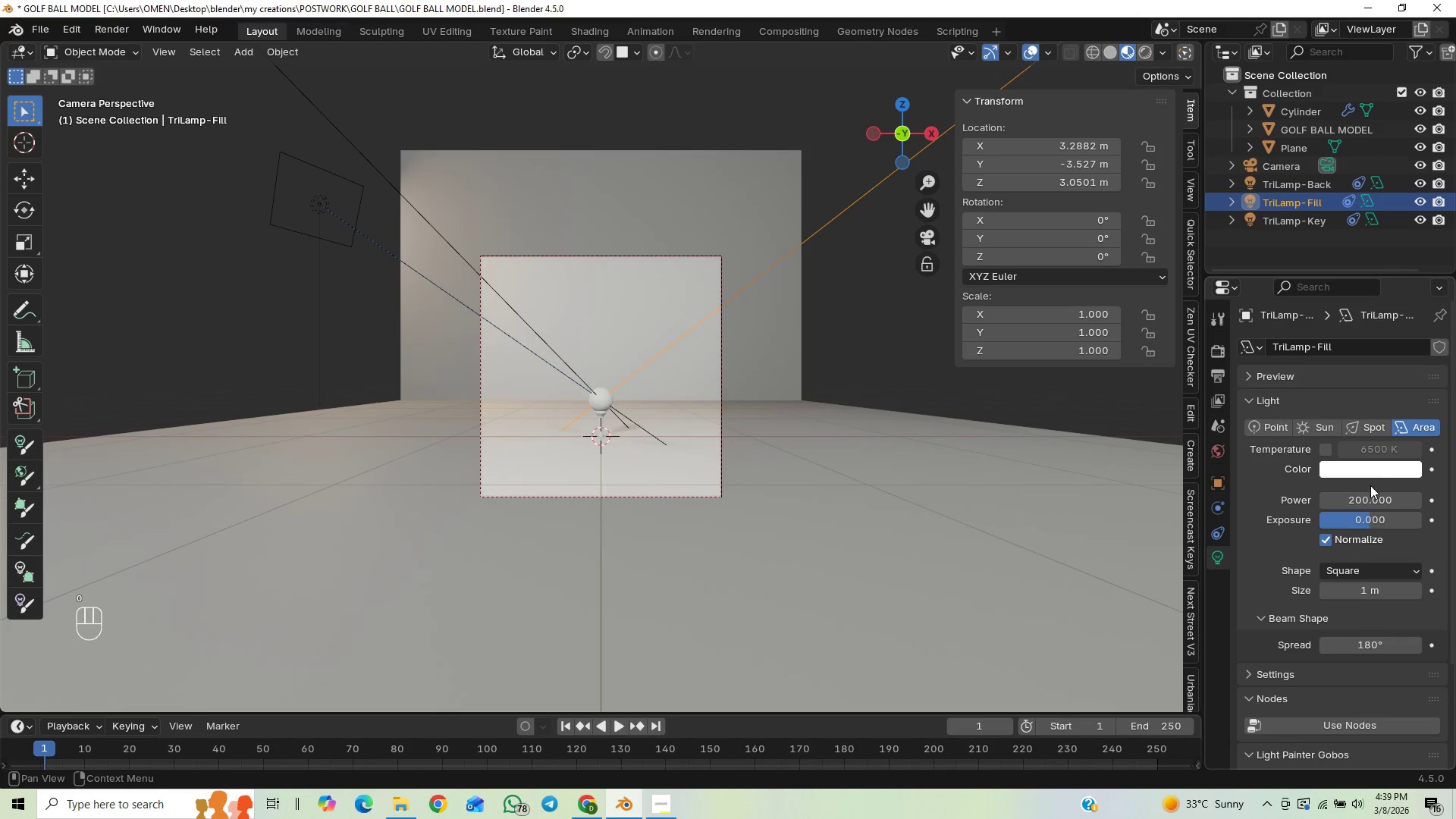 
left_click([1374, 474])
 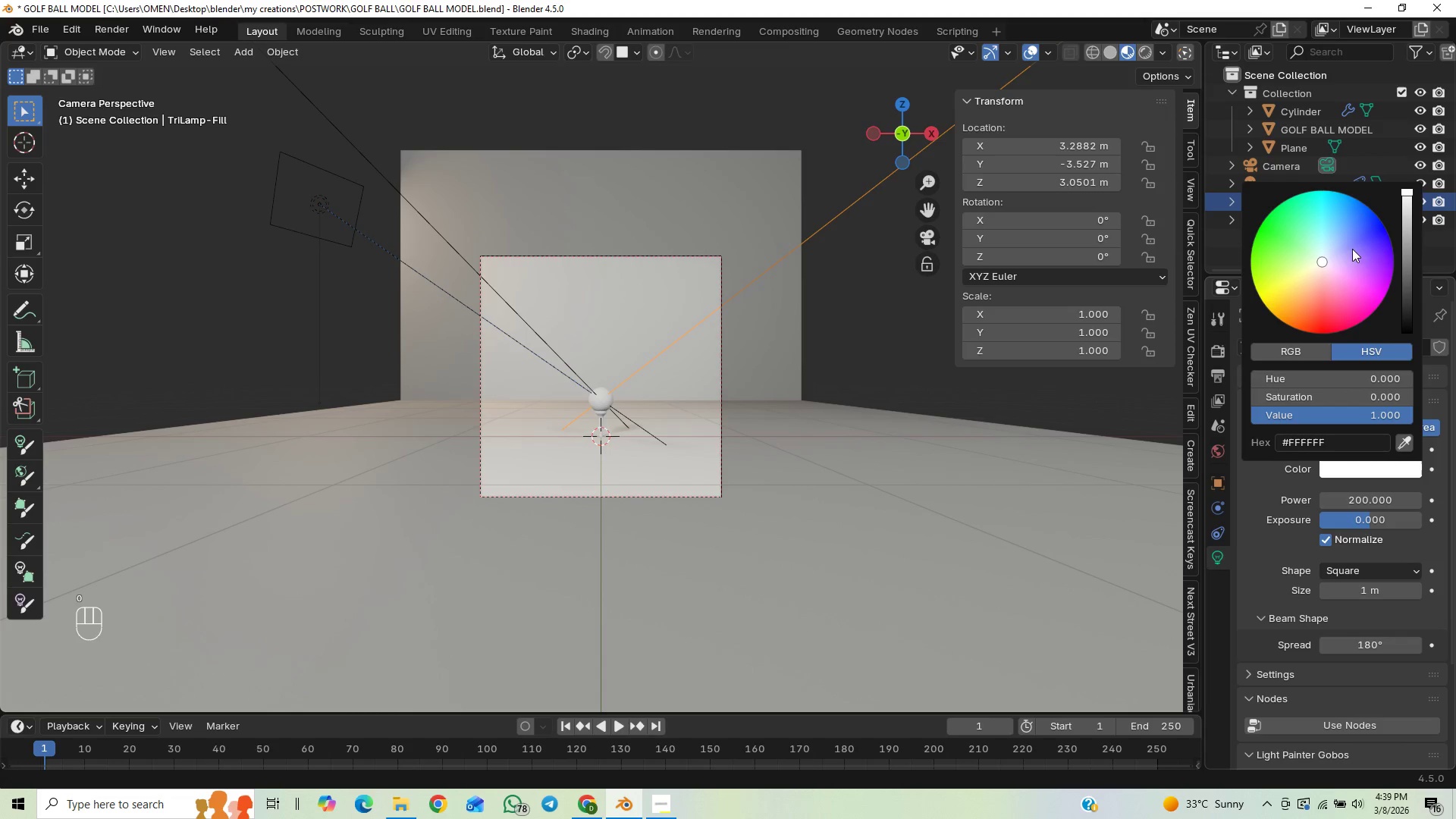 
left_click_drag(start_coordinate=[1344, 271], to_coordinate=[1284, 254])
 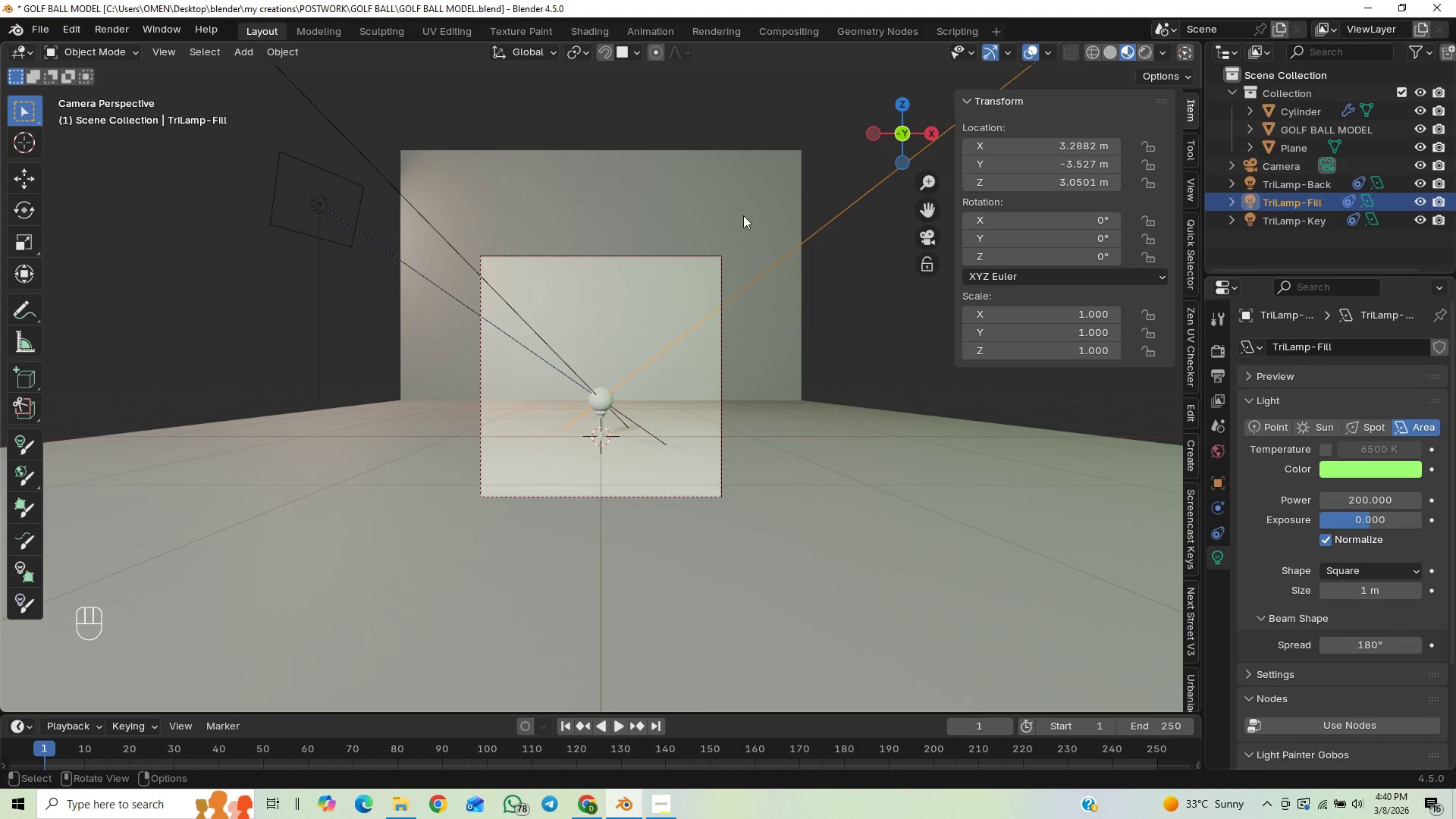 
left_click([765, 209])
 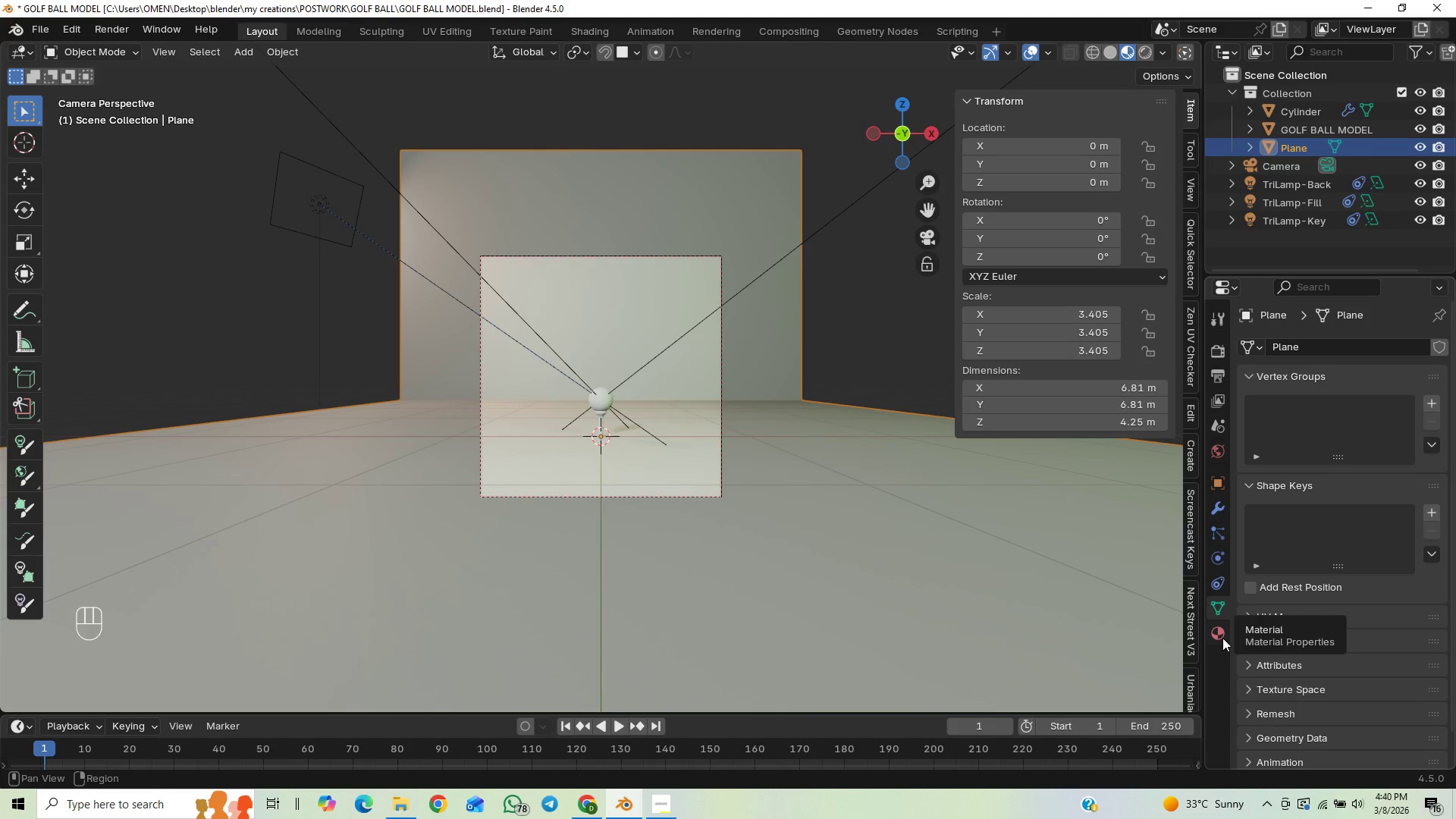 
left_click([1222, 638])
 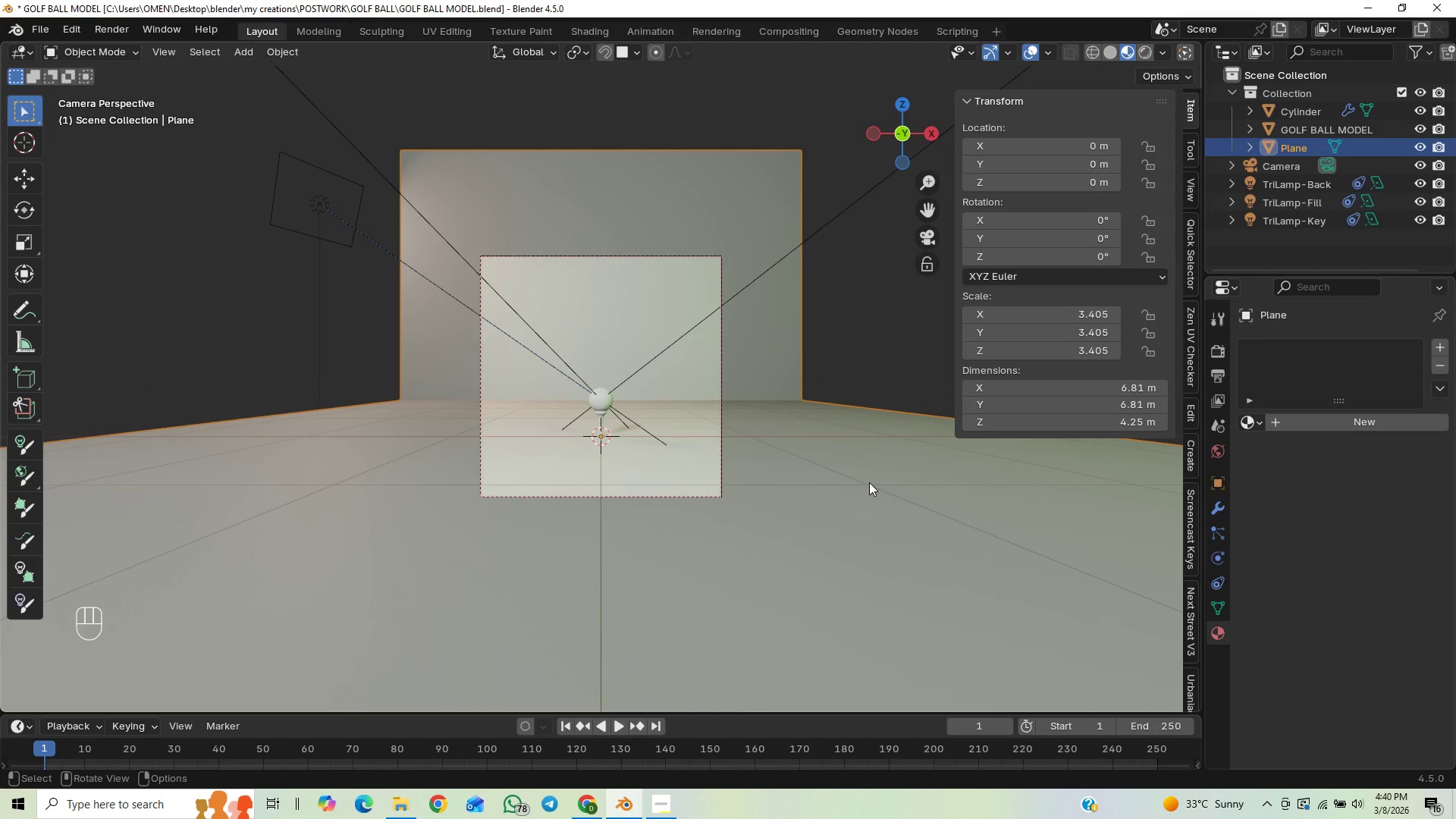 
key(Control+ControlLeft)
 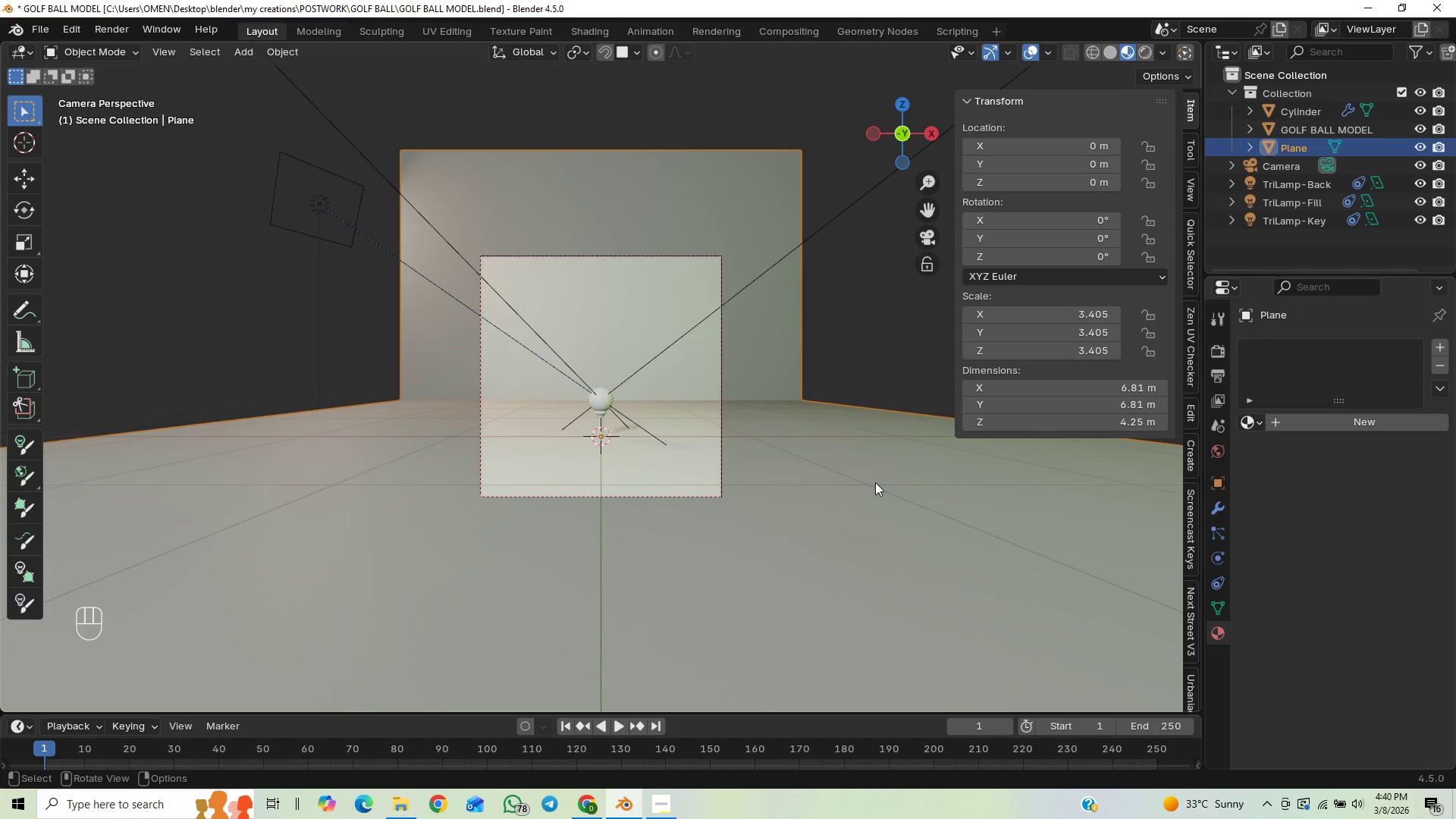 
key(Control+S)
 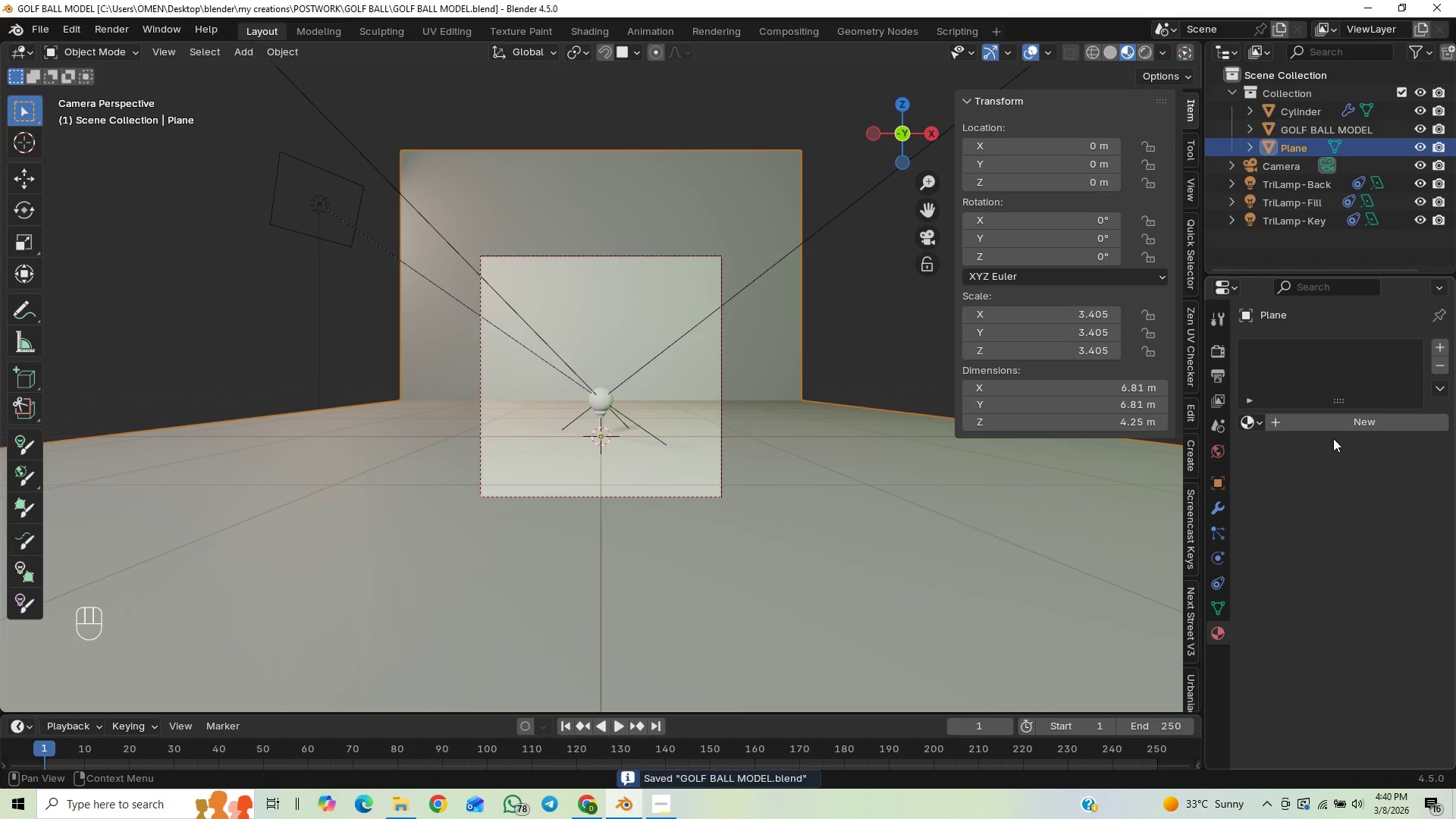 
wait(7.02)
 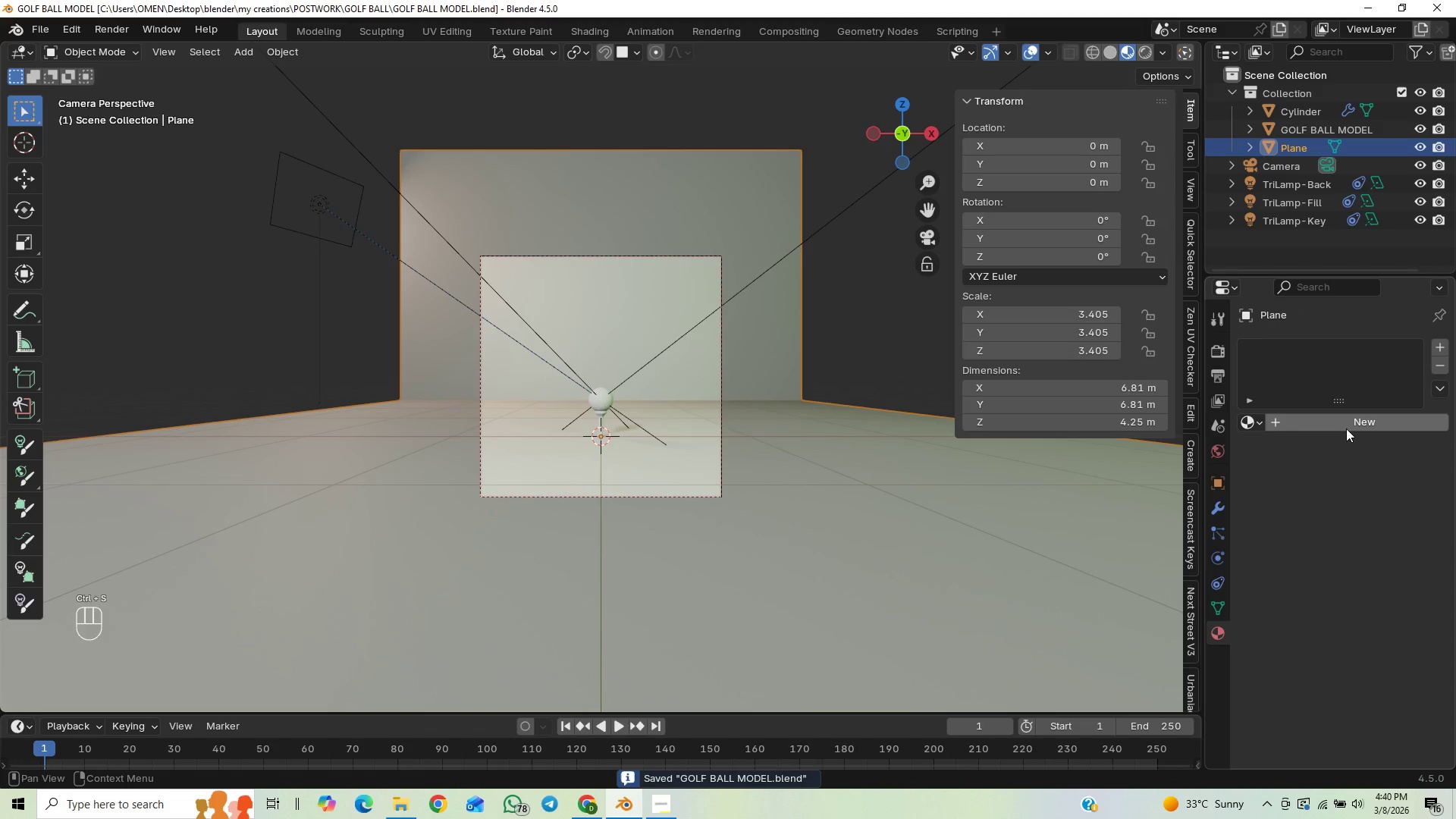 
left_click([1329, 421])
 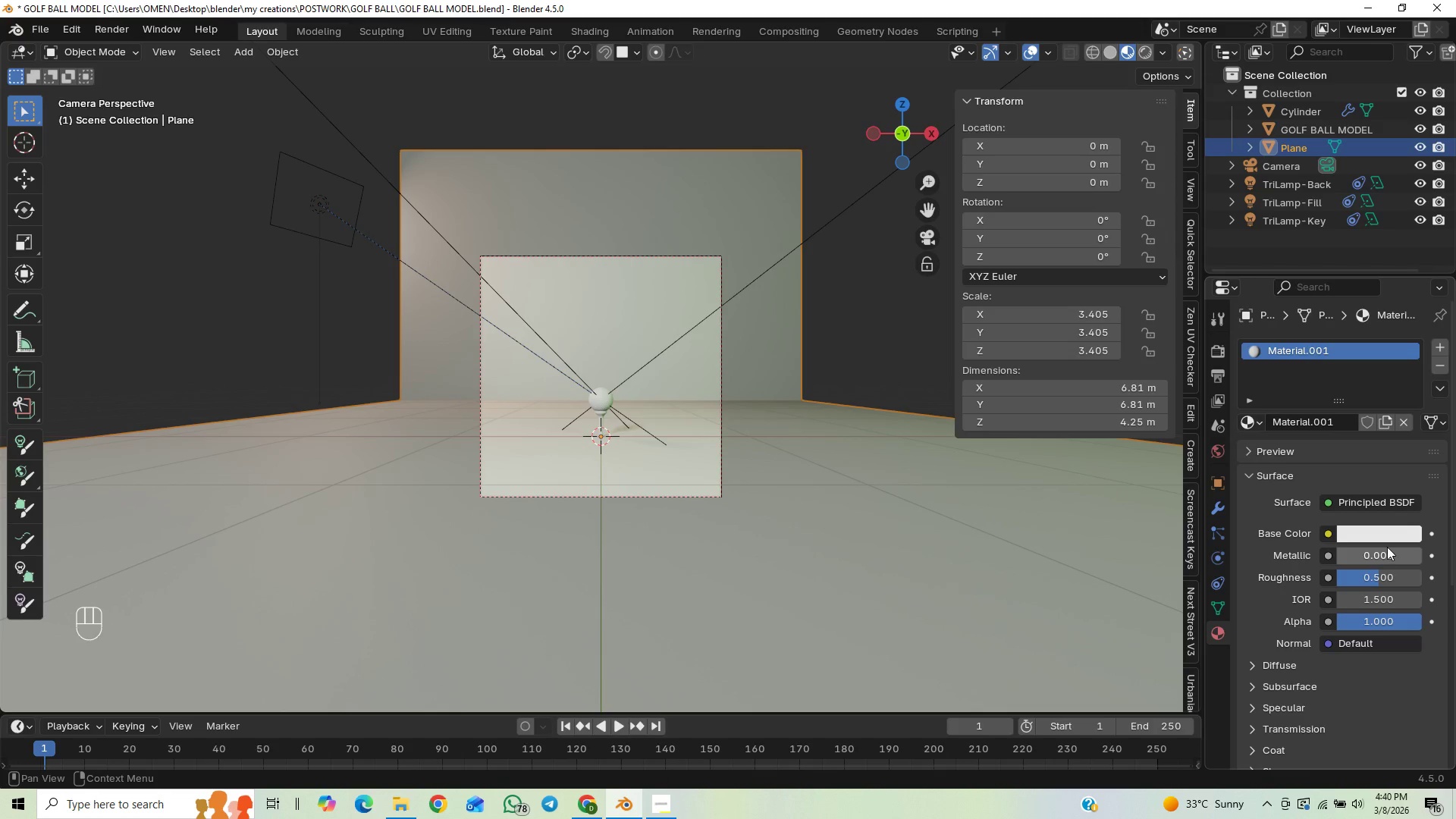 
left_click([1388, 535])
 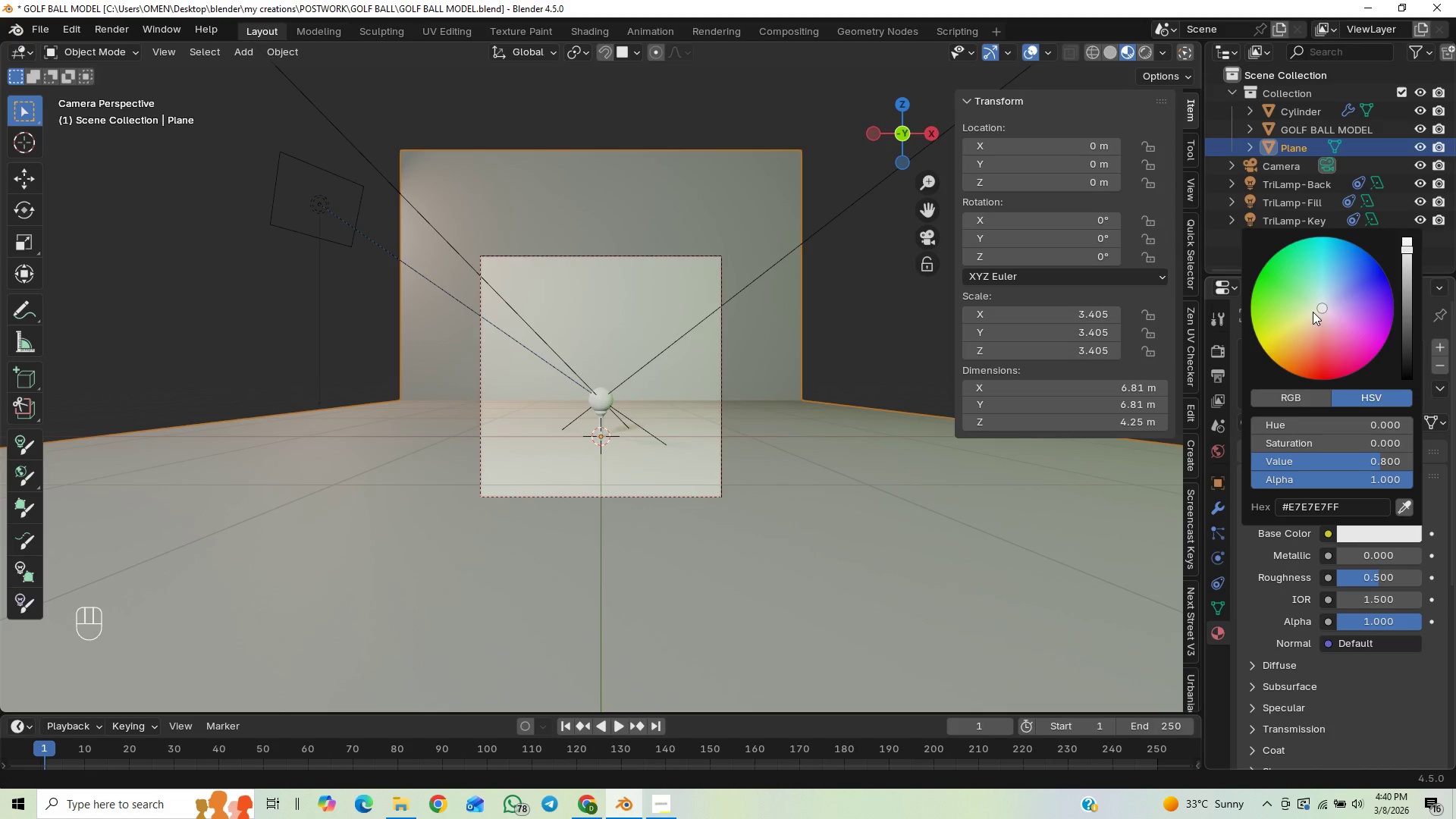 
left_click_drag(start_coordinate=[1315, 312], to_coordinate=[1291, 364])
 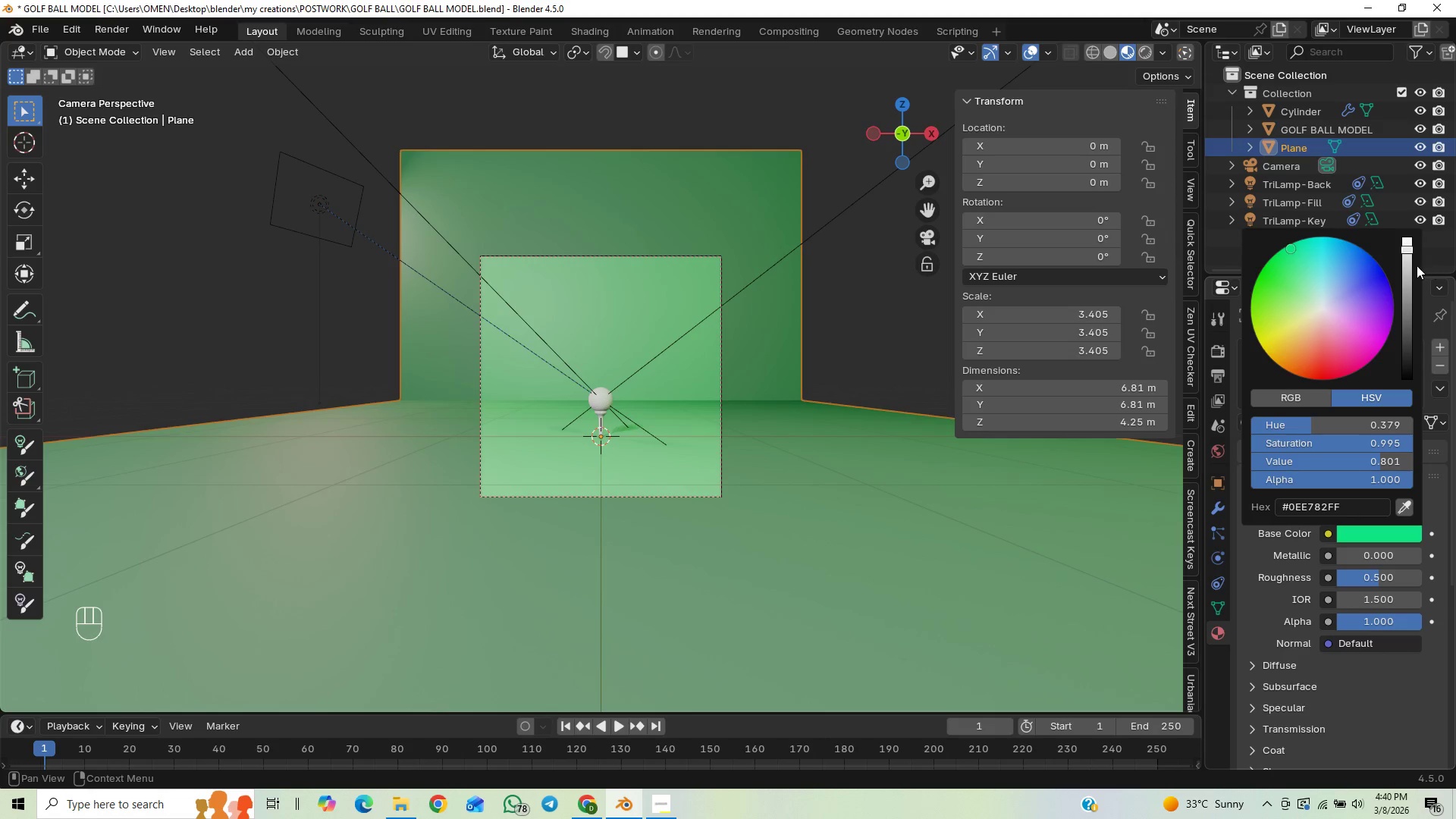 
left_click_drag(start_coordinate=[1409, 266], to_coordinate=[1406, 297])
 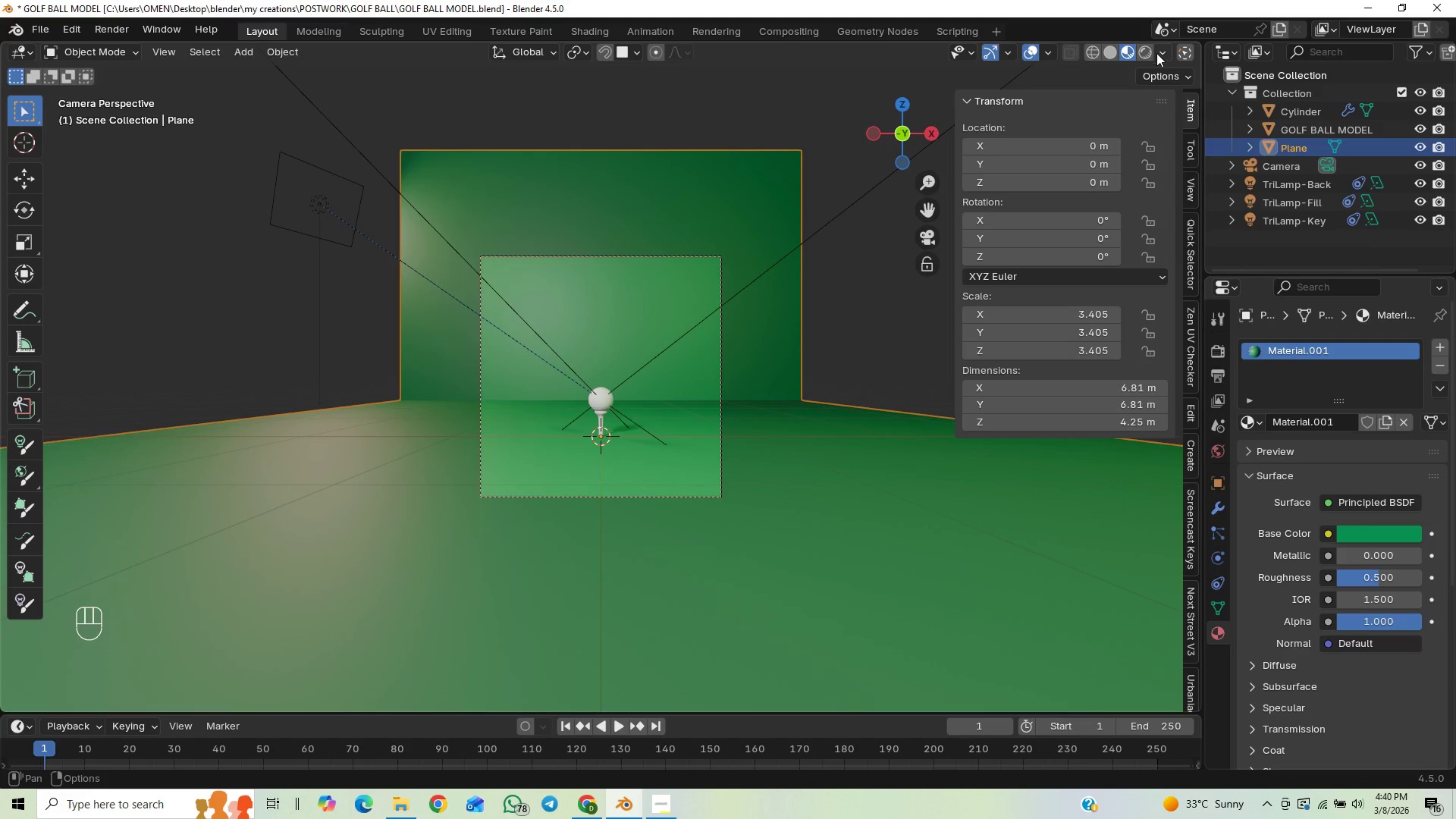 
left_click([1152, 55])
 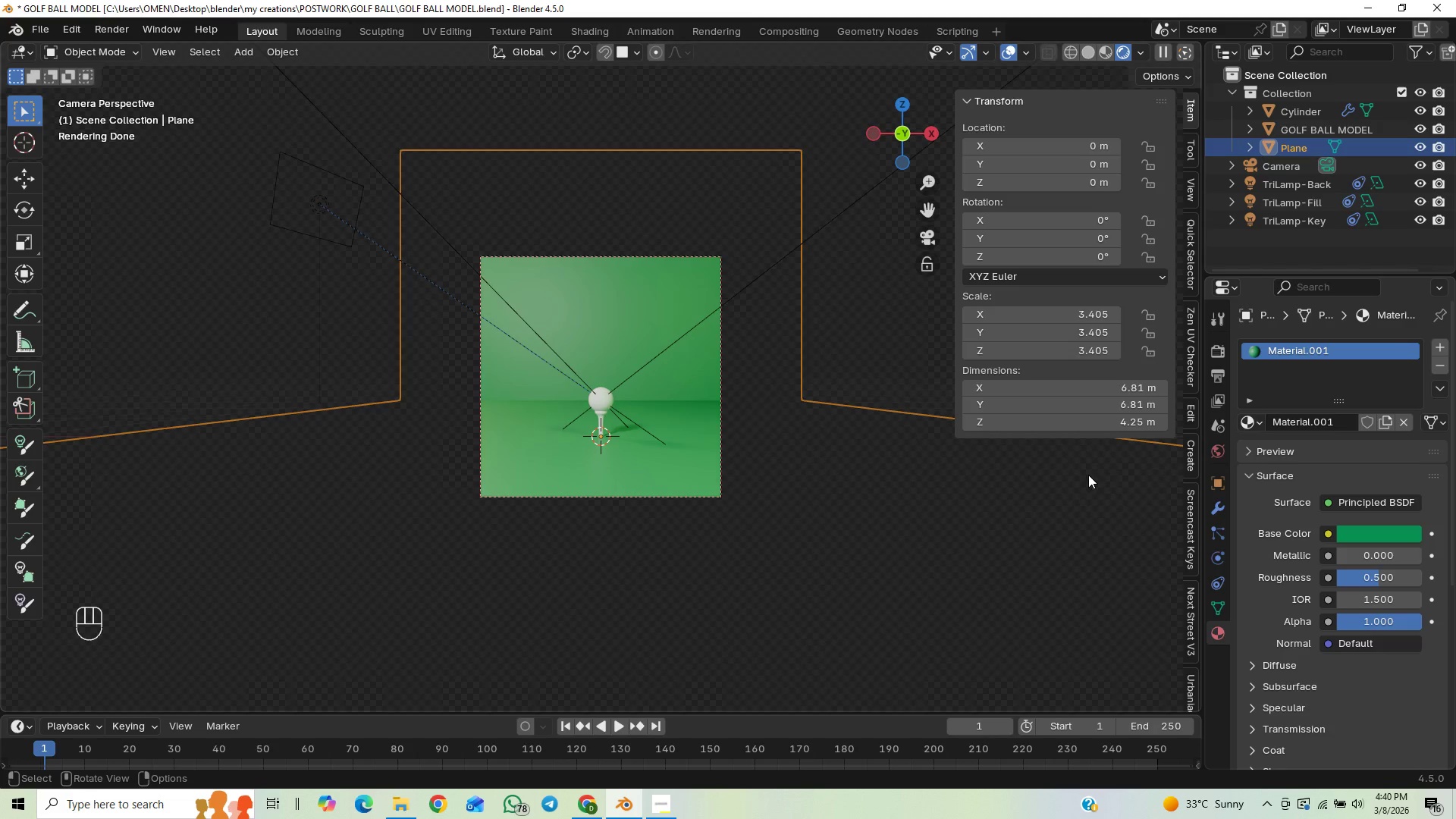 
wait(7.94)
 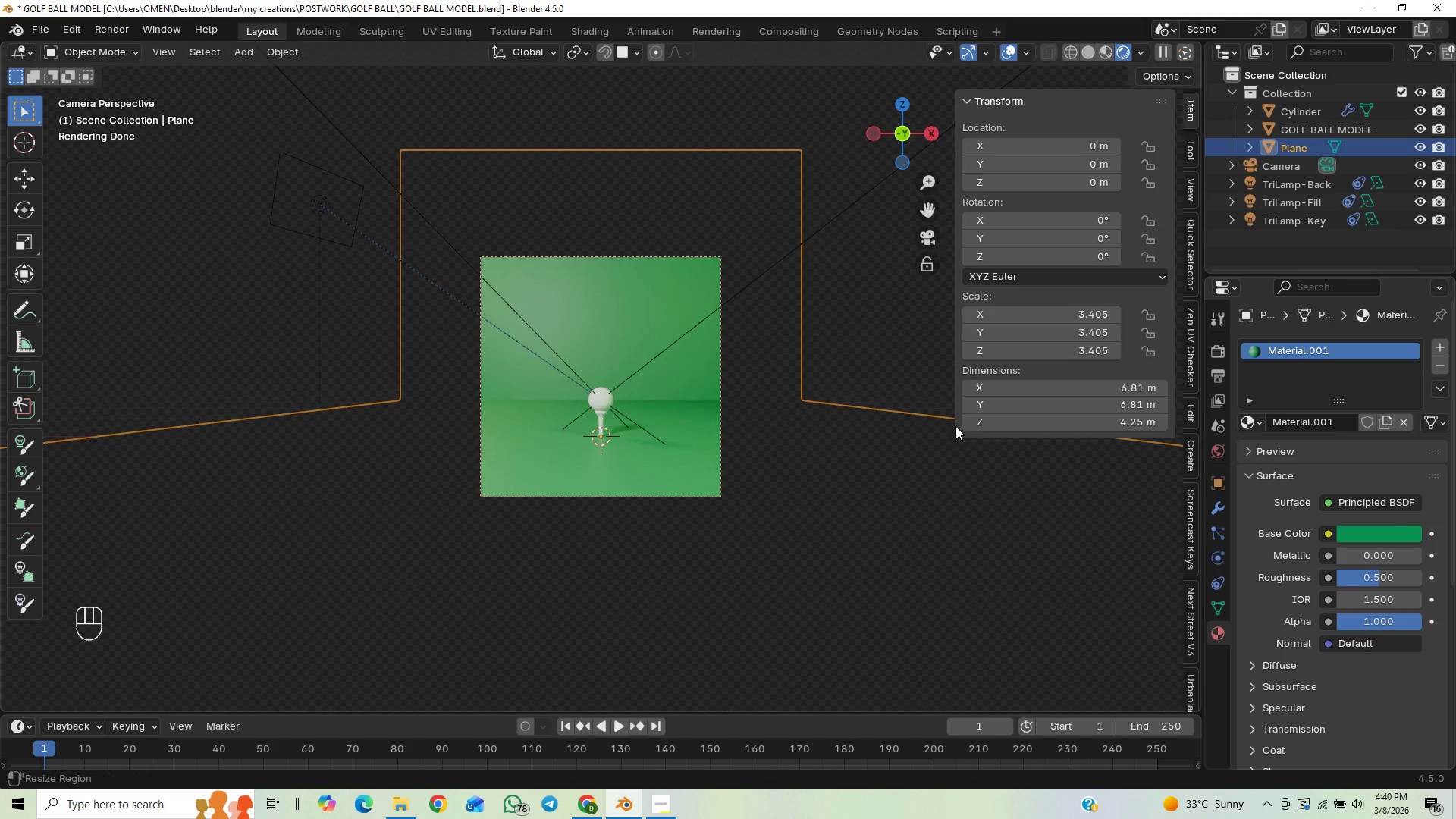 
left_click([1392, 540])
 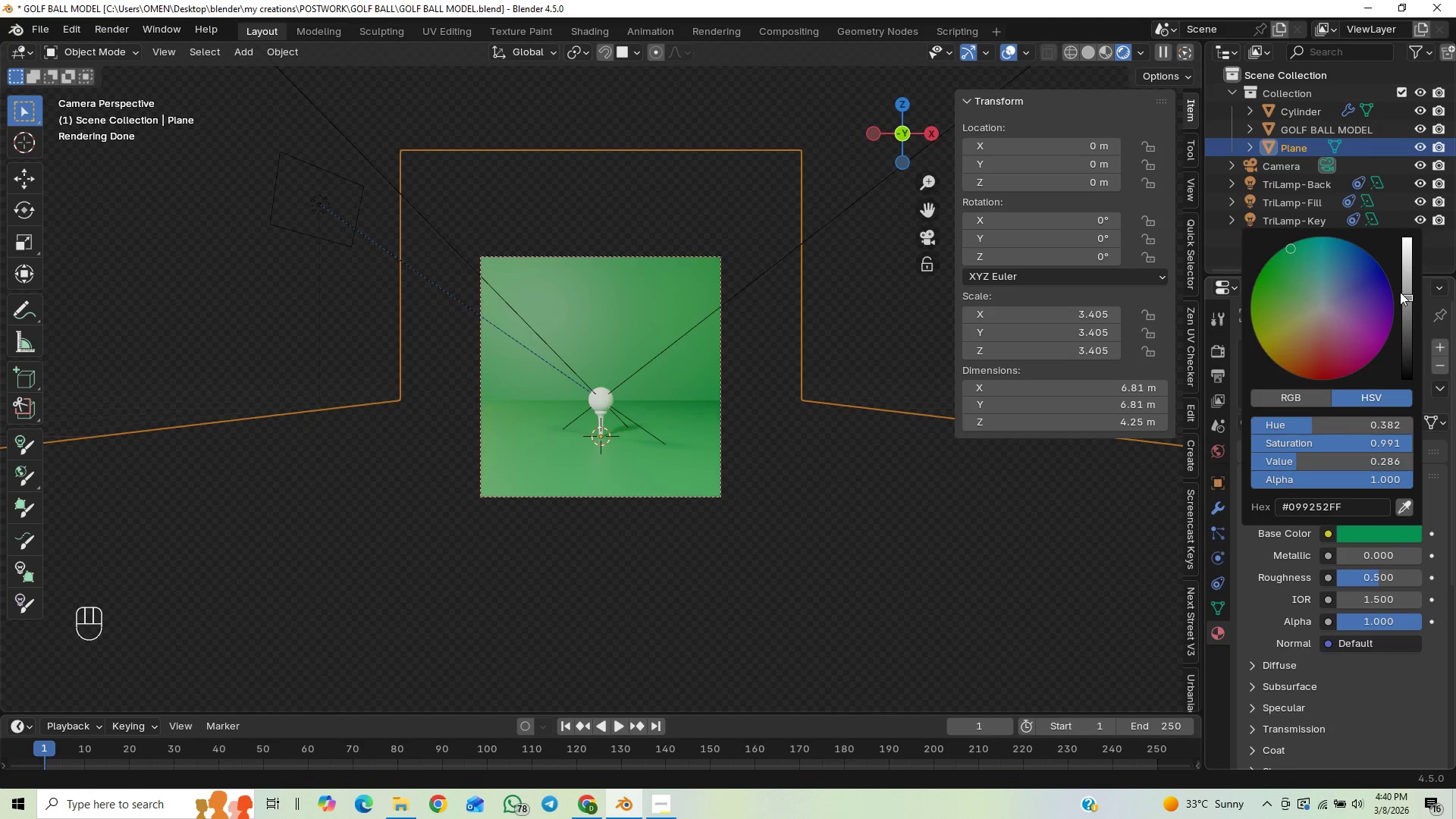 
left_click_drag(start_coordinate=[1405, 291], to_coordinate=[1408, 282])
 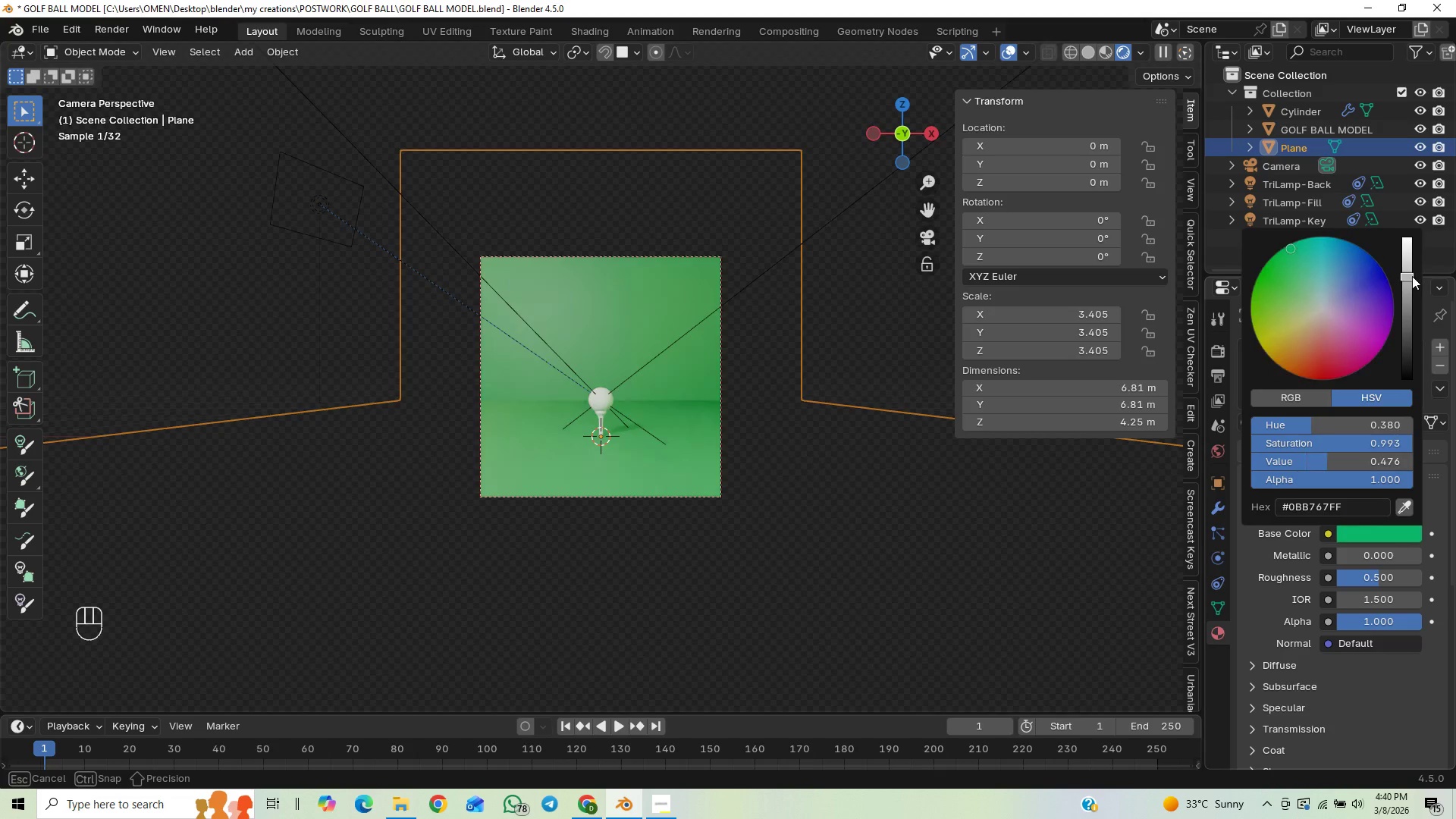 
left_click_drag(start_coordinate=[1410, 279], to_coordinate=[1403, 317])
 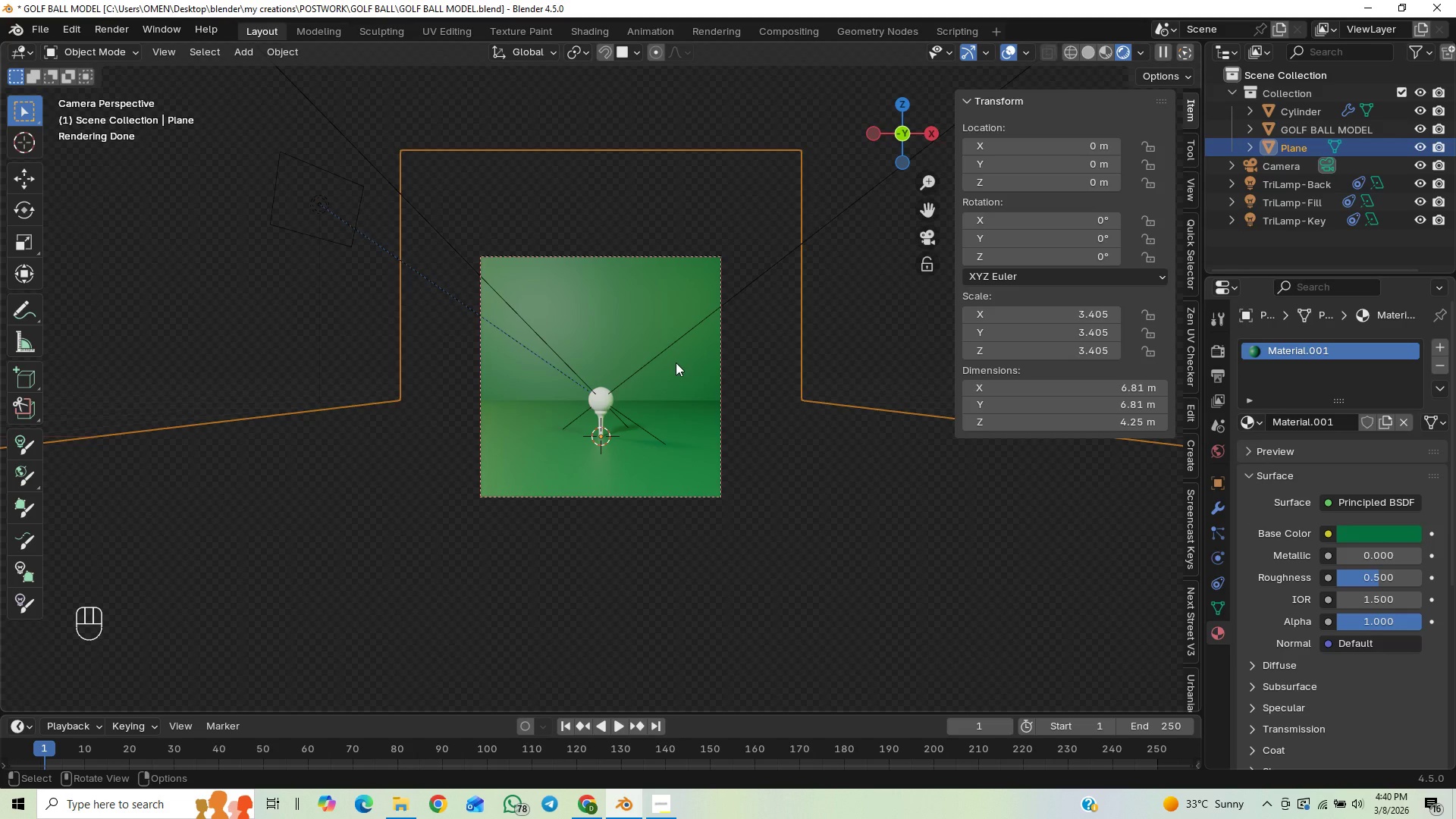 
left_click([657, 351])
 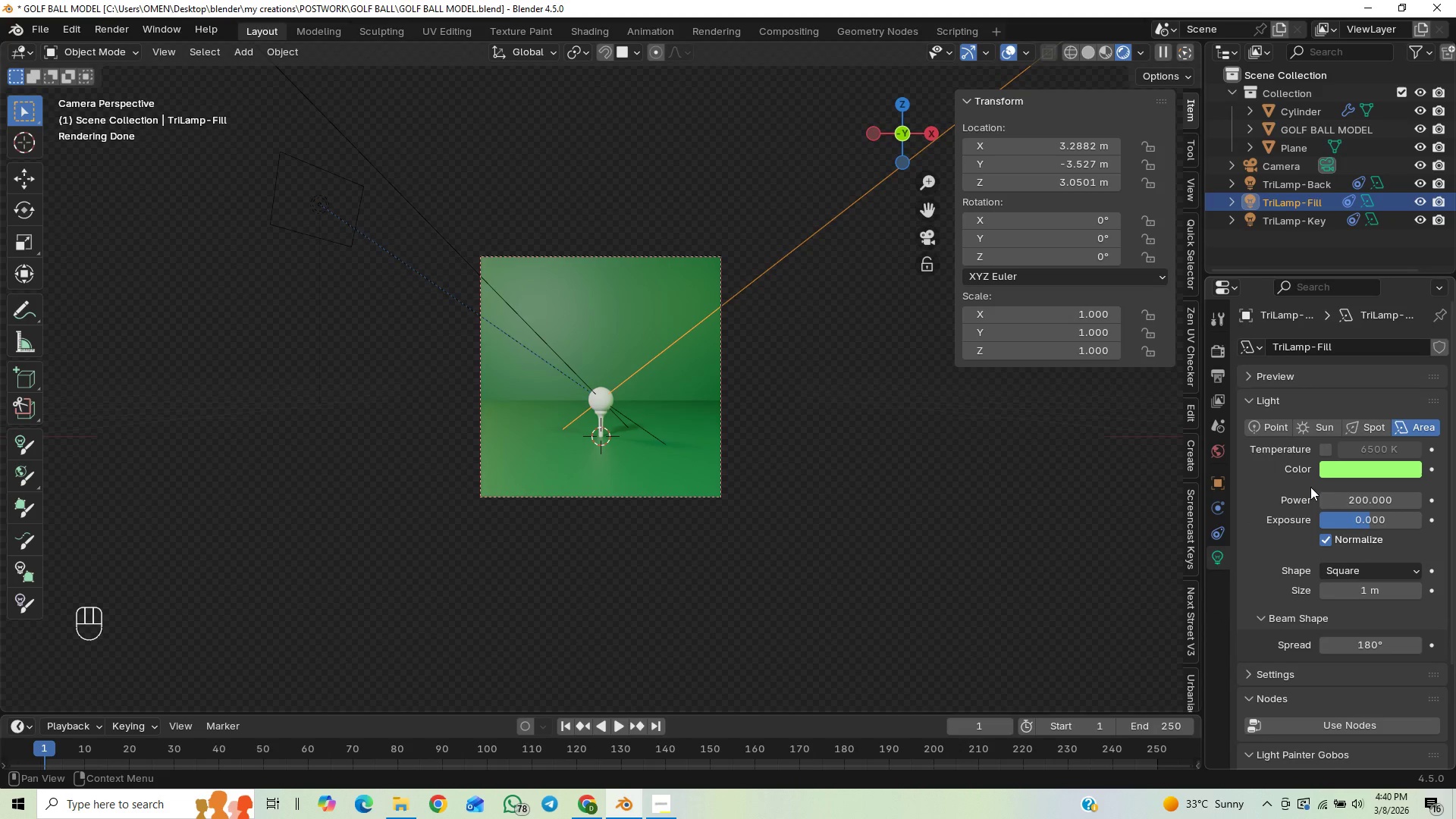 
left_click([1340, 461])
 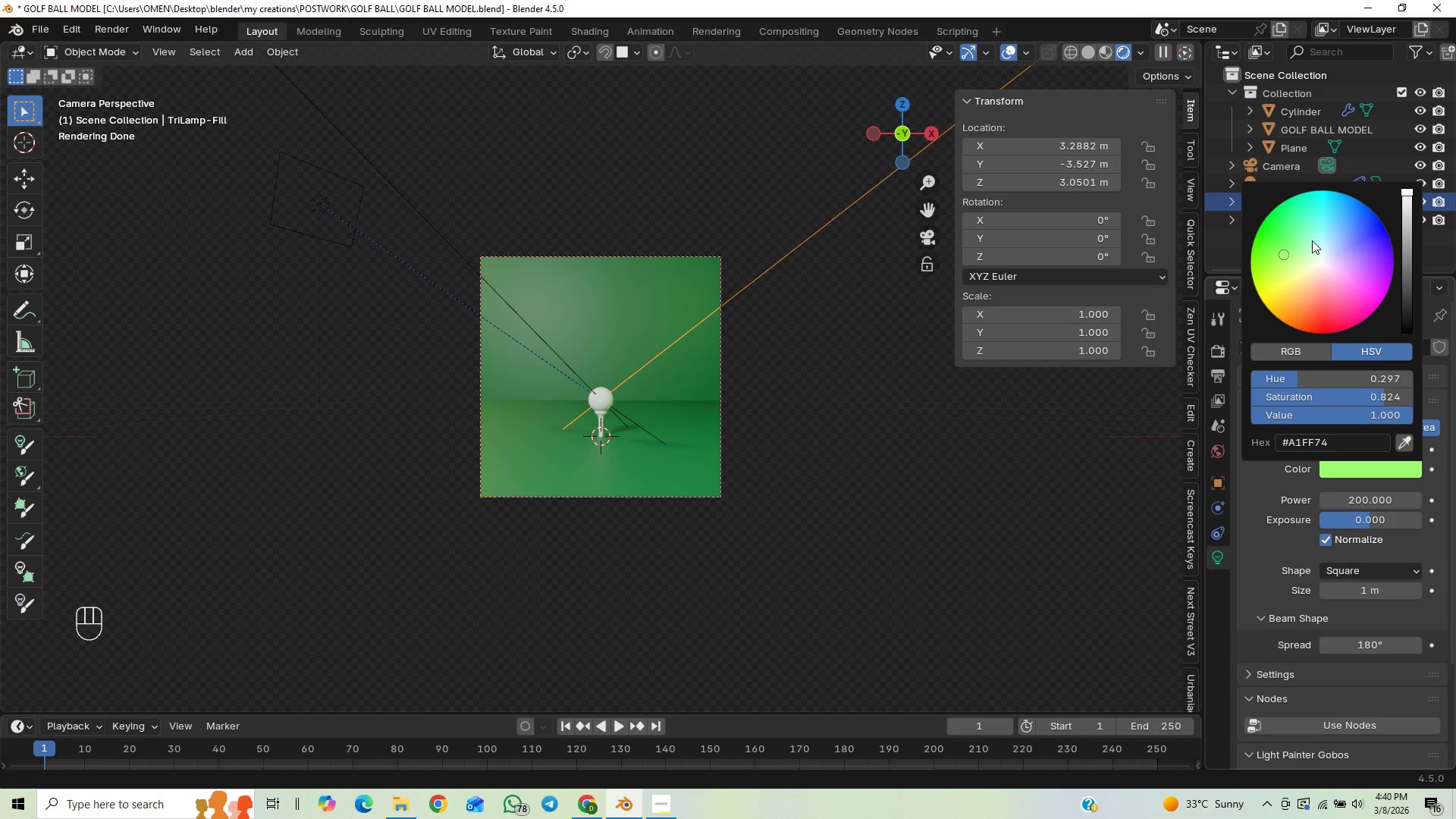 
left_click_drag(start_coordinate=[1319, 234], to_coordinate=[1301, 265])
 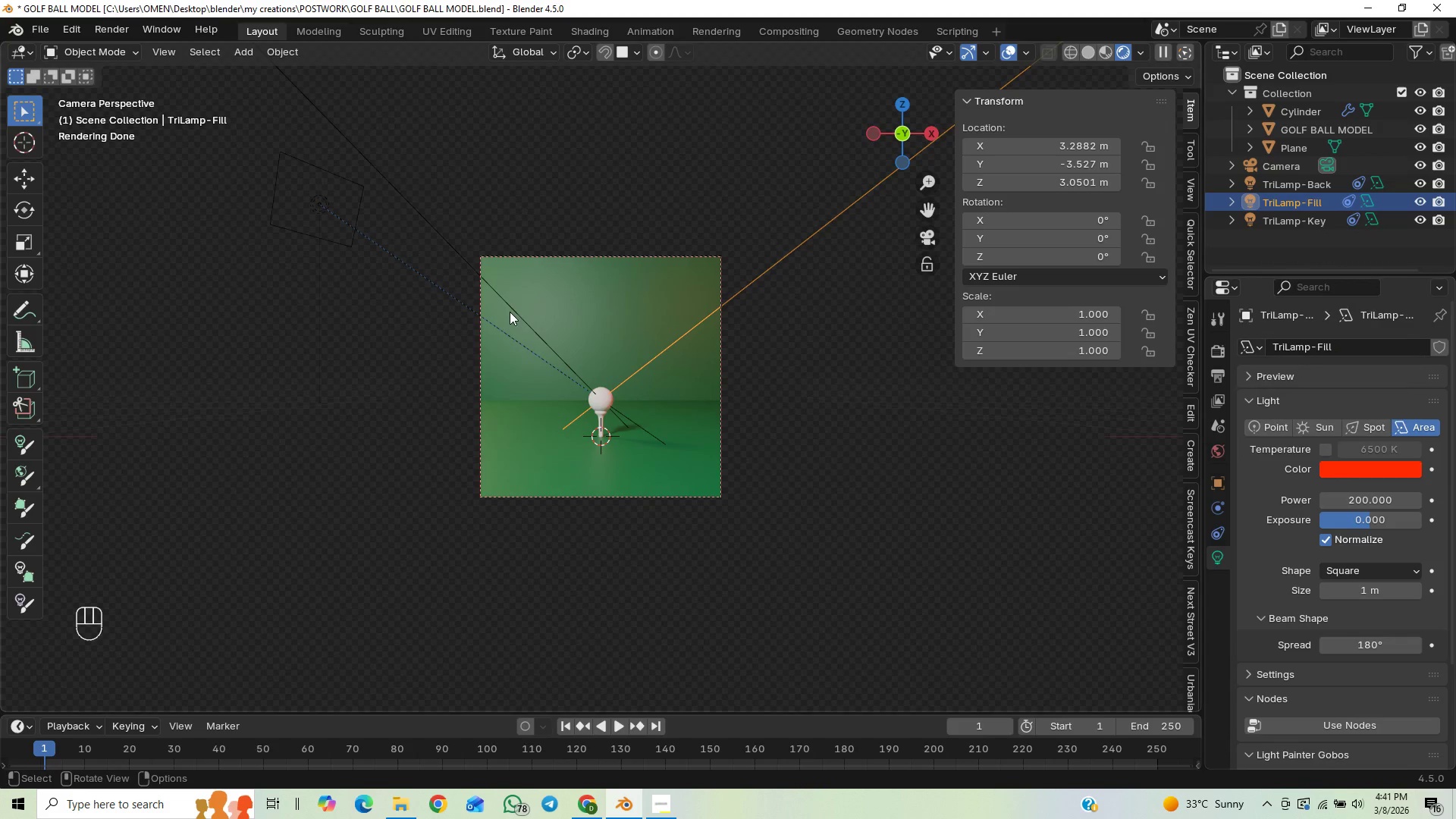 
left_click([513, 309])
 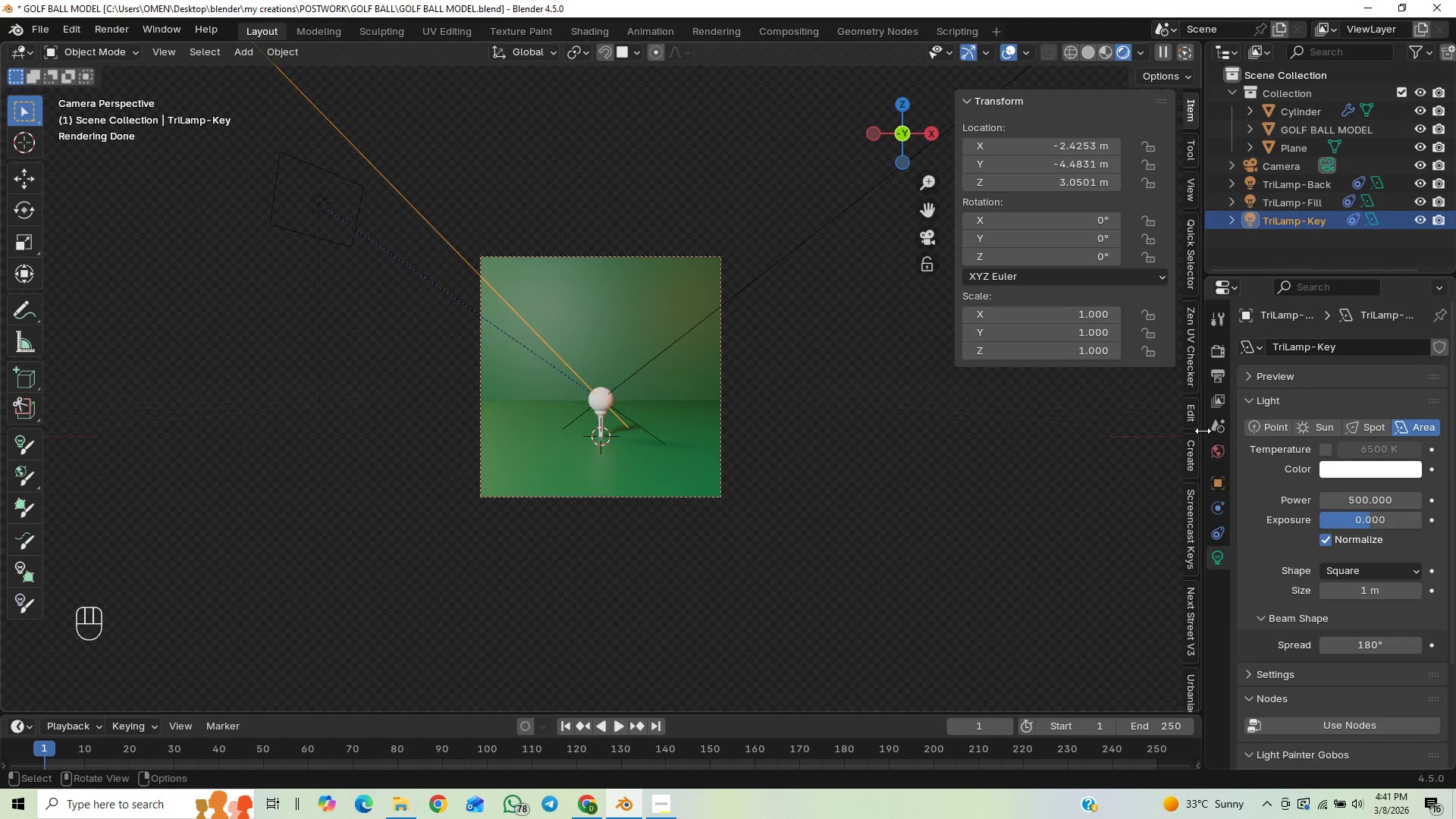 
left_click([1375, 477])
 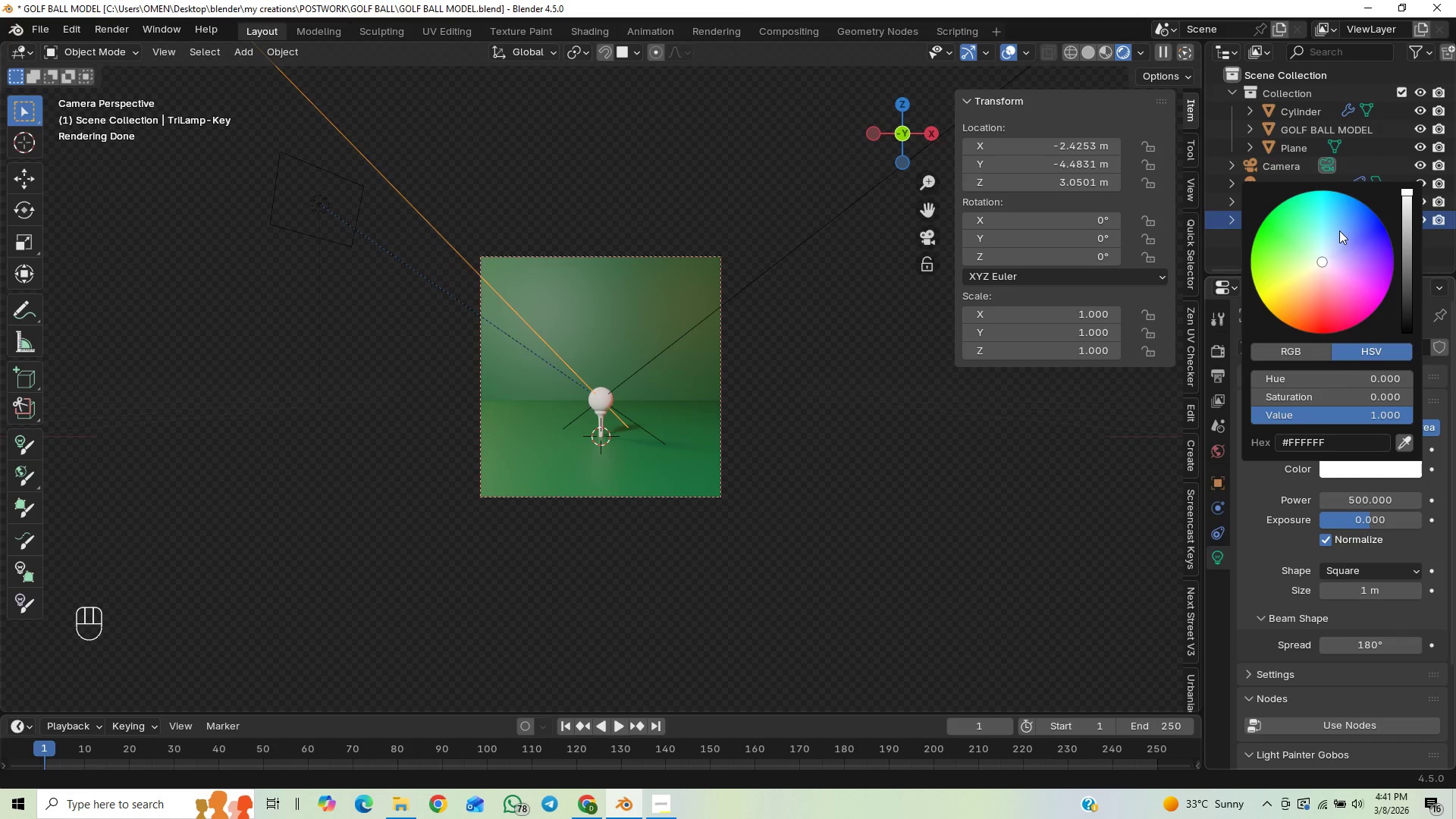 
left_click_drag(start_coordinate=[1338, 233], to_coordinate=[1319, 263])
 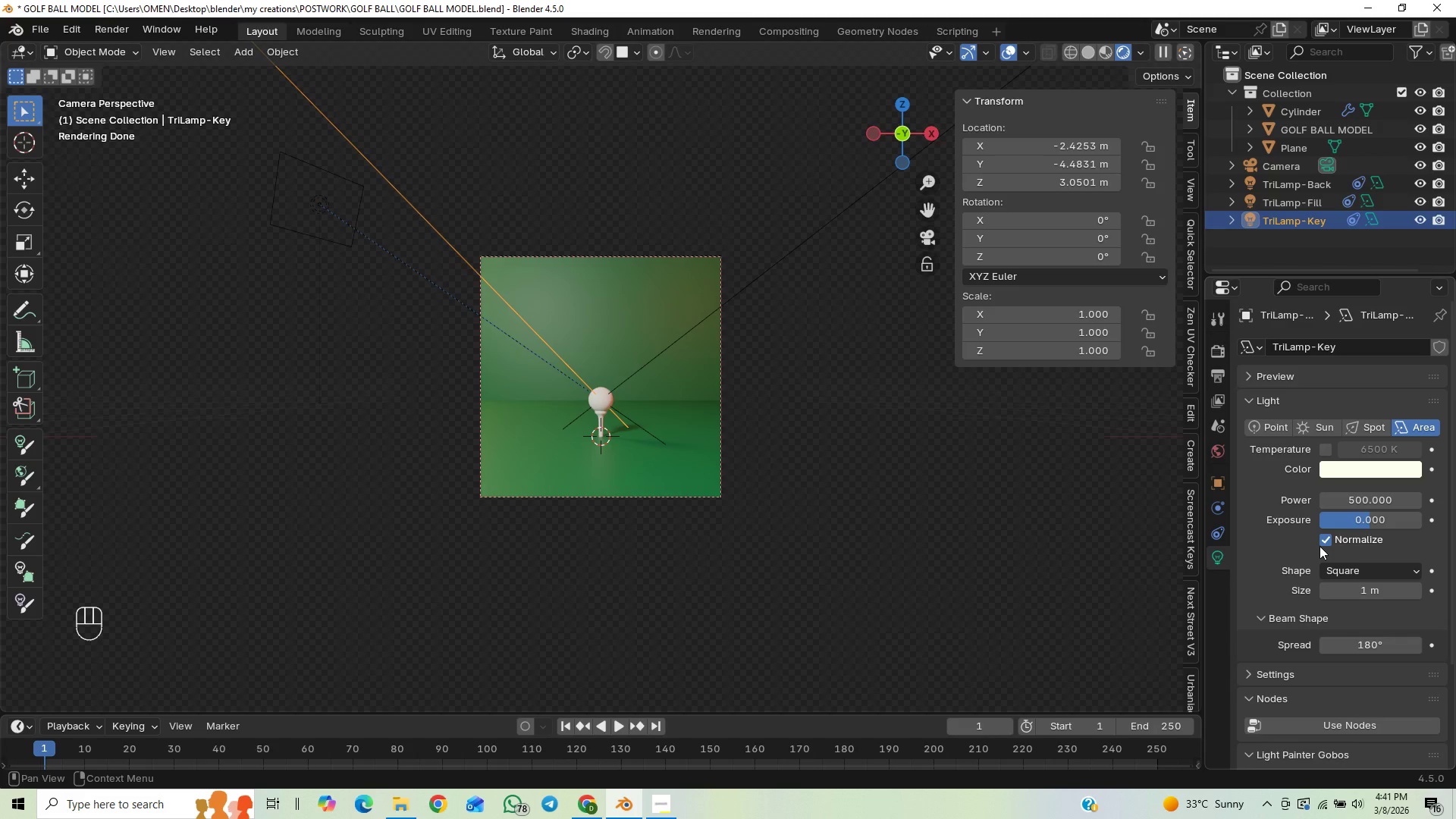 
key(Control+Z)
 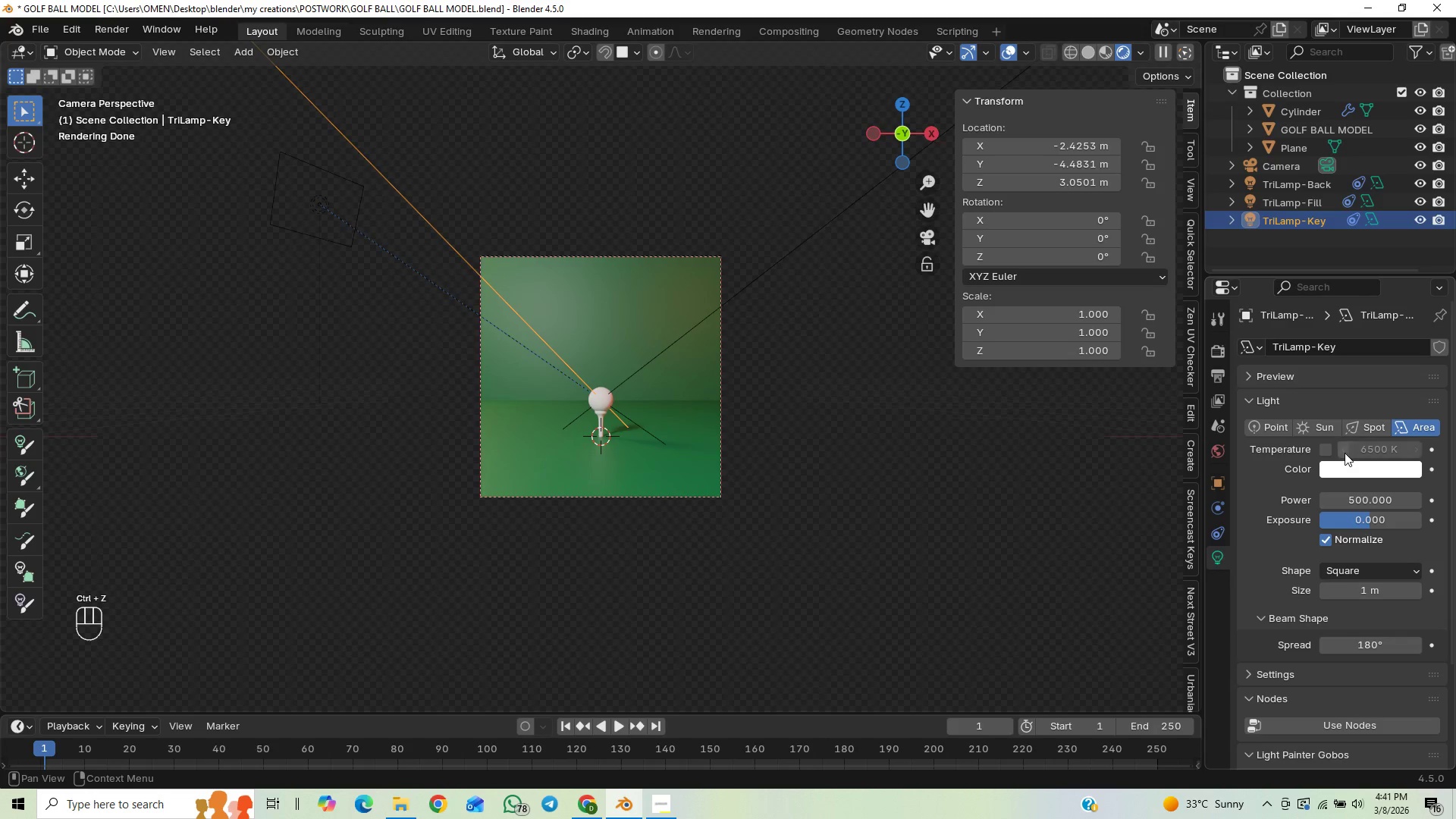 
left_click([1348, 462])
 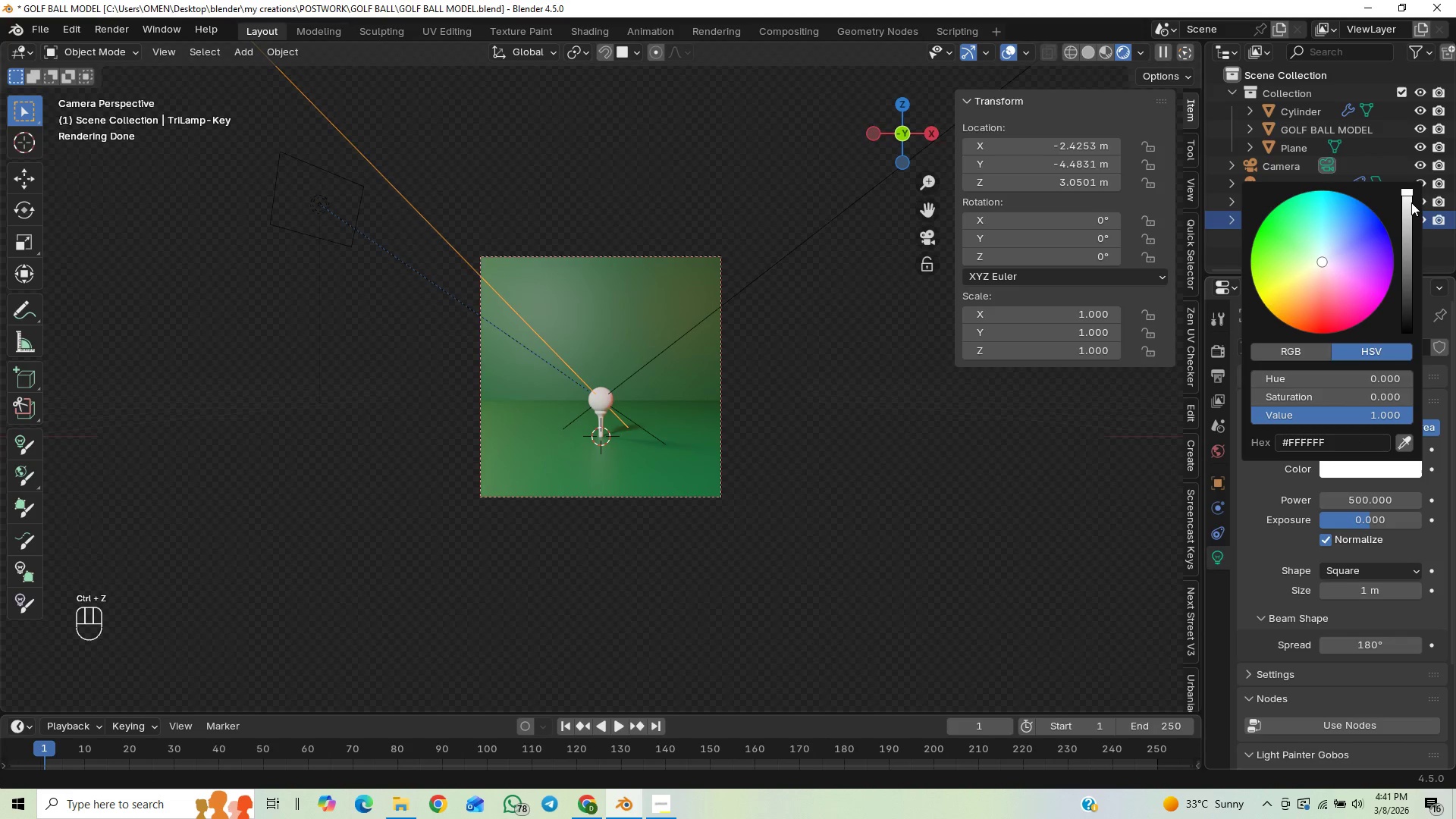 
left_click_drag(start_coordinate=[1408, 206], to_coordinate=[1409, 225])
 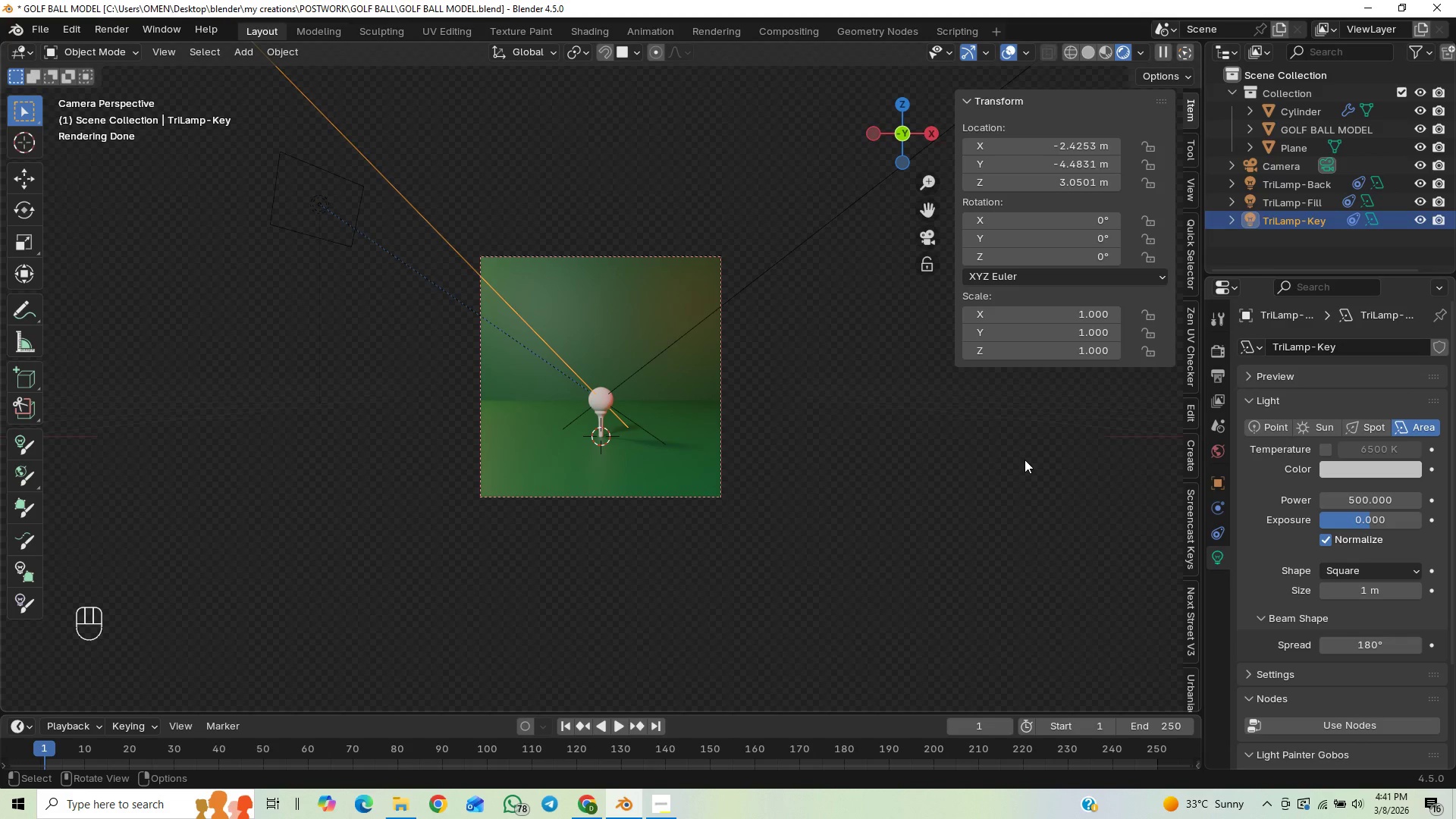 
key(Control+S)
 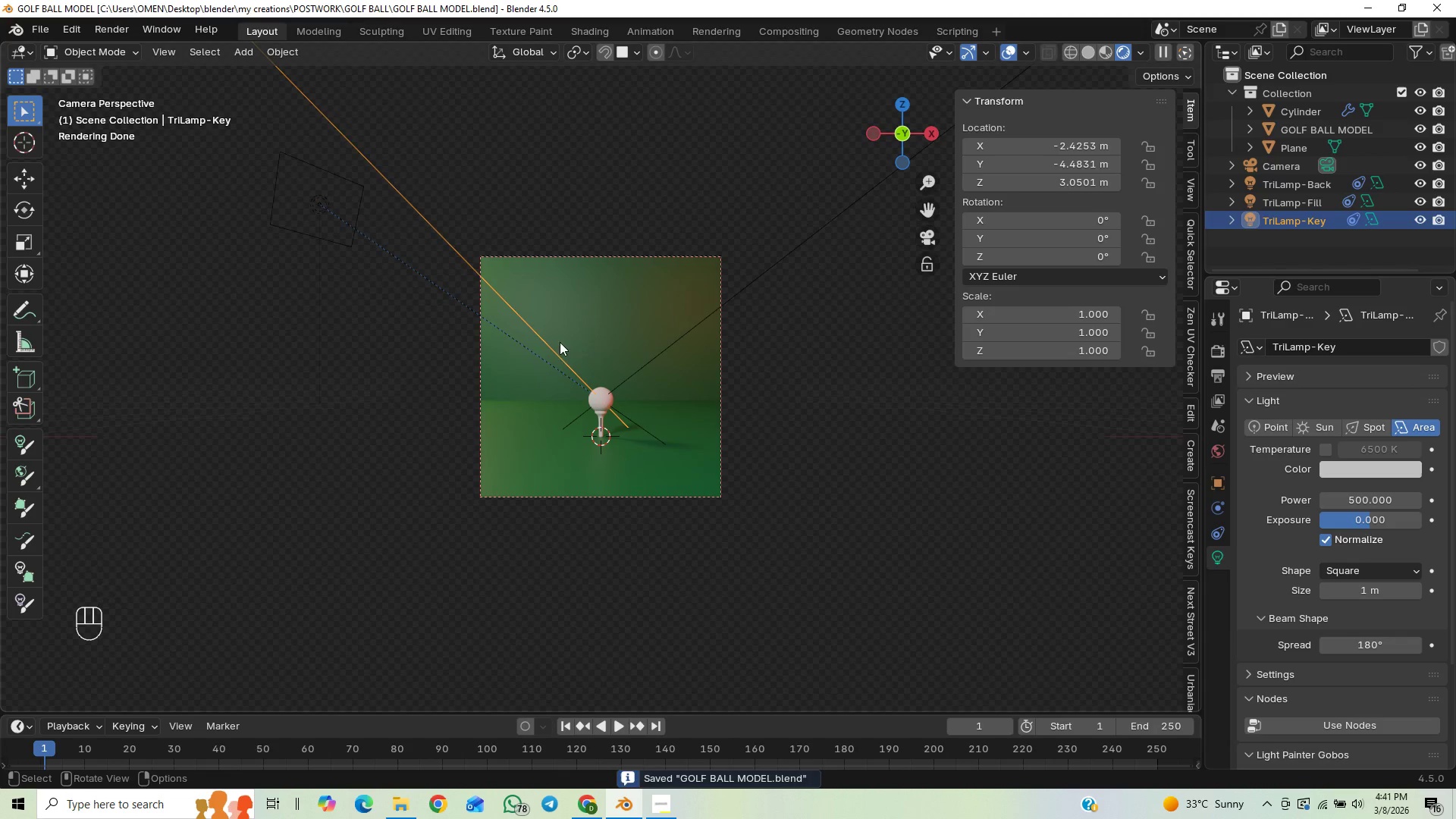 
left_click([463, 311])
 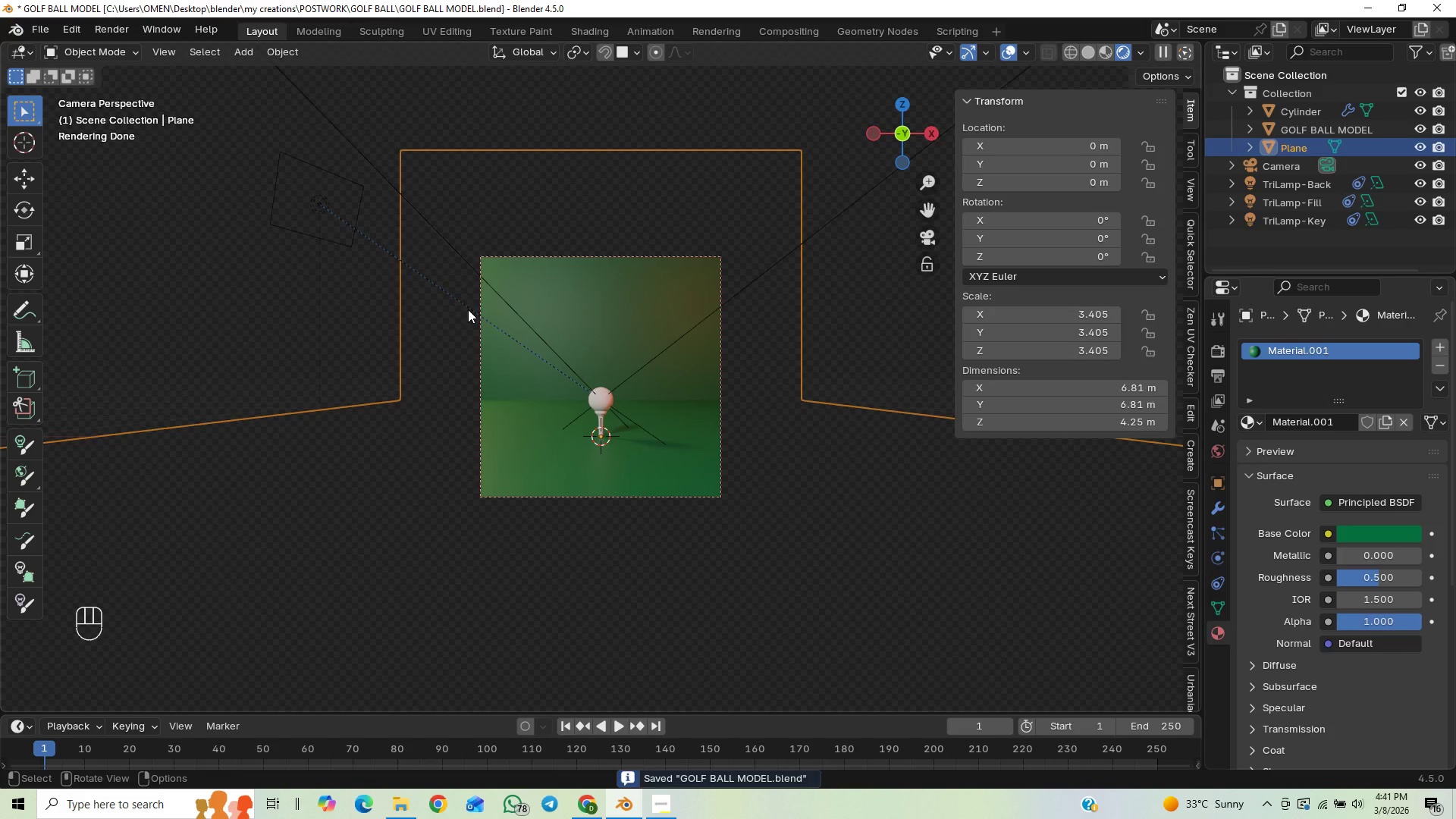 
left_click([469, 308])
 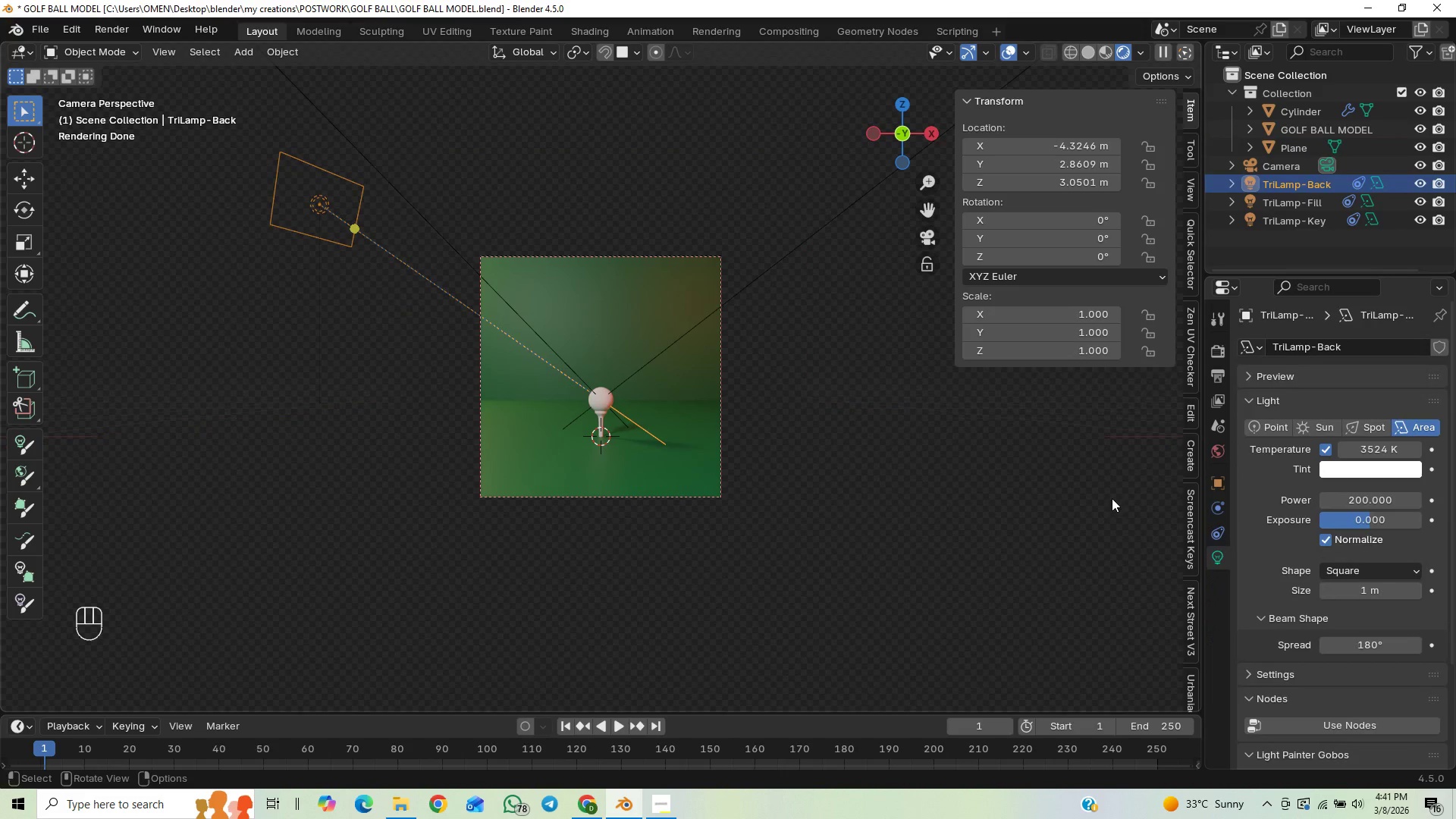 
mouse_move([1380, 481])
 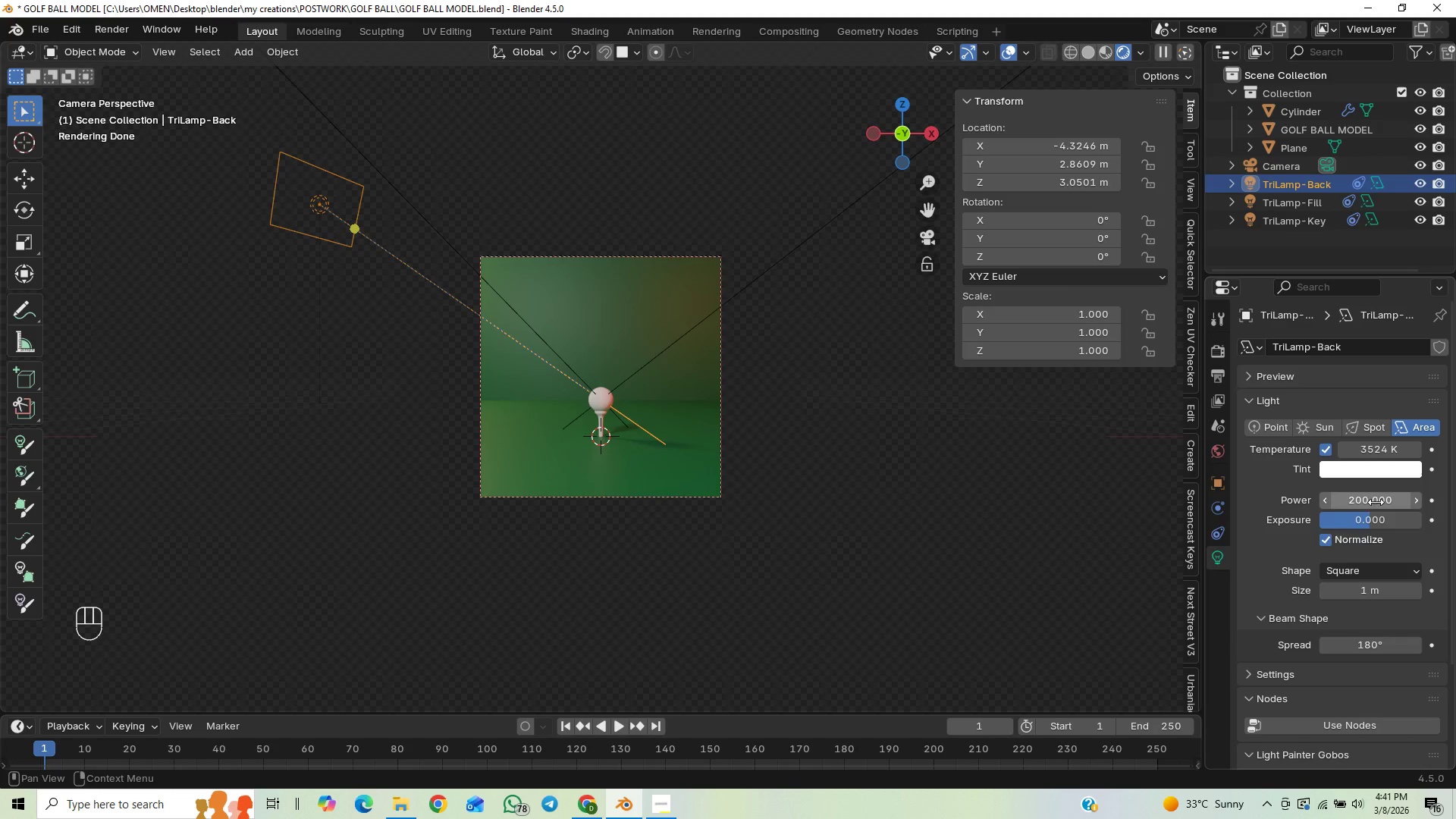 
left_click([1376, 502])
 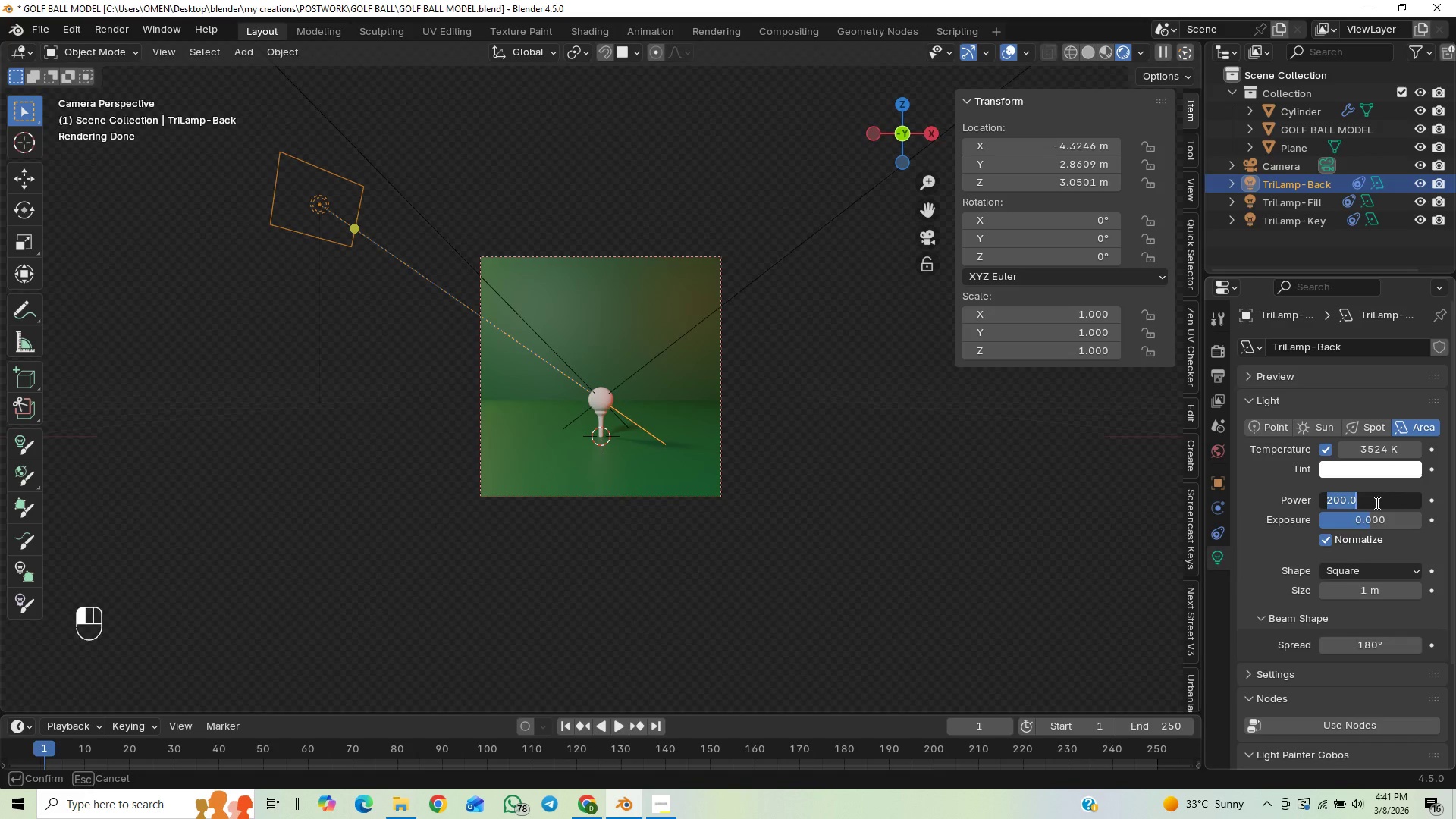 
type(300)
 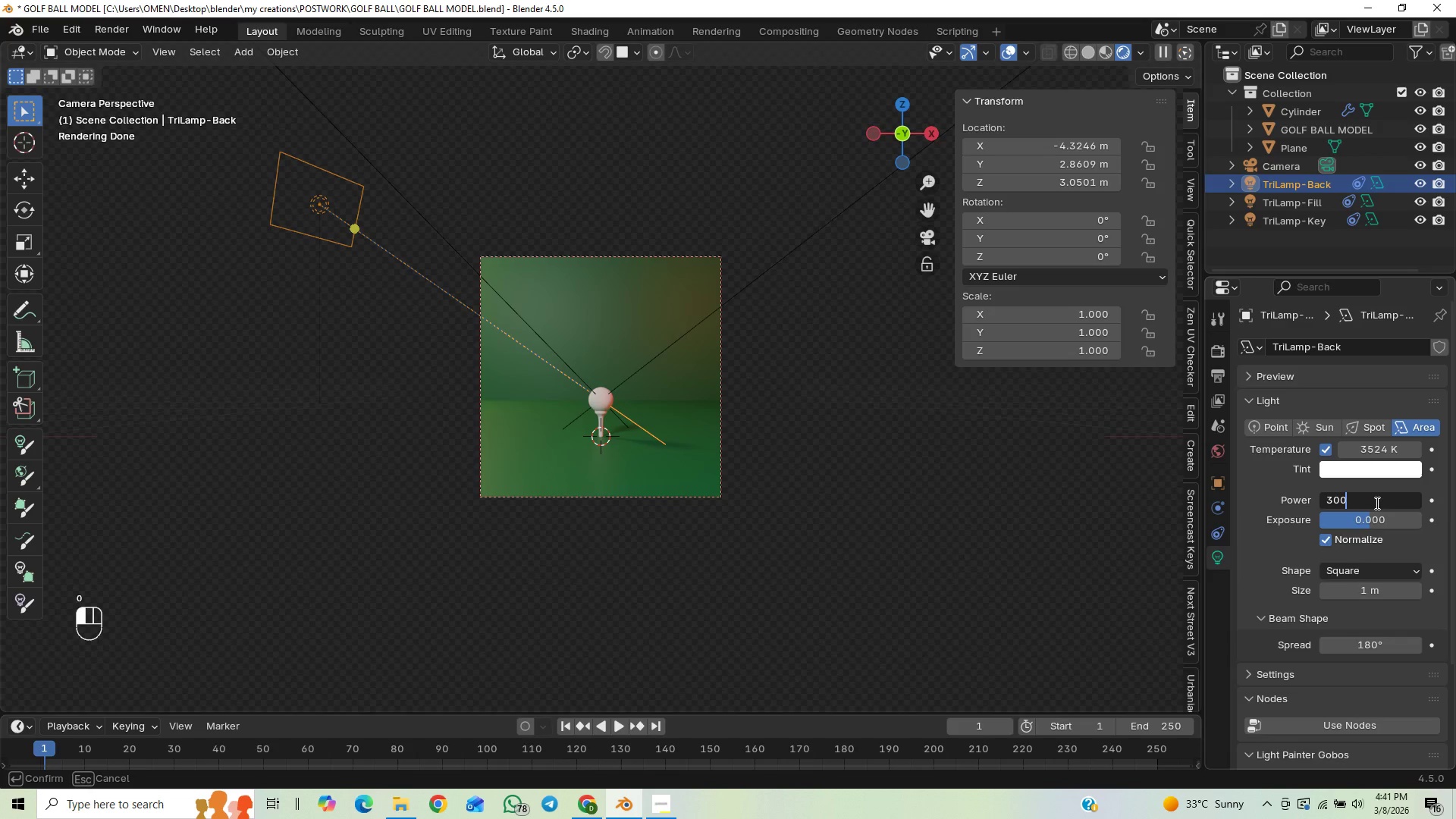 
key(Enter)
 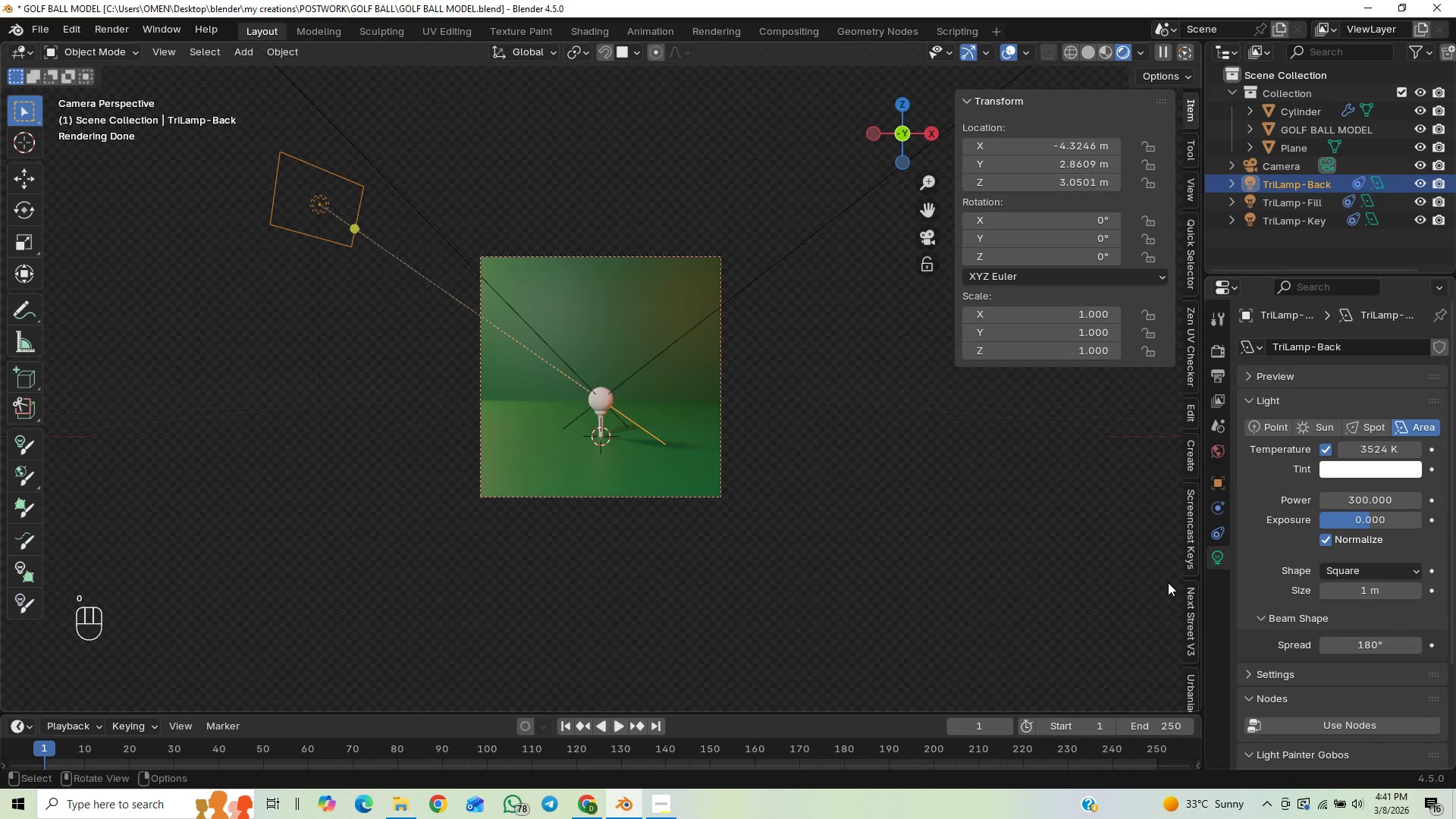 
key(Control+S)
 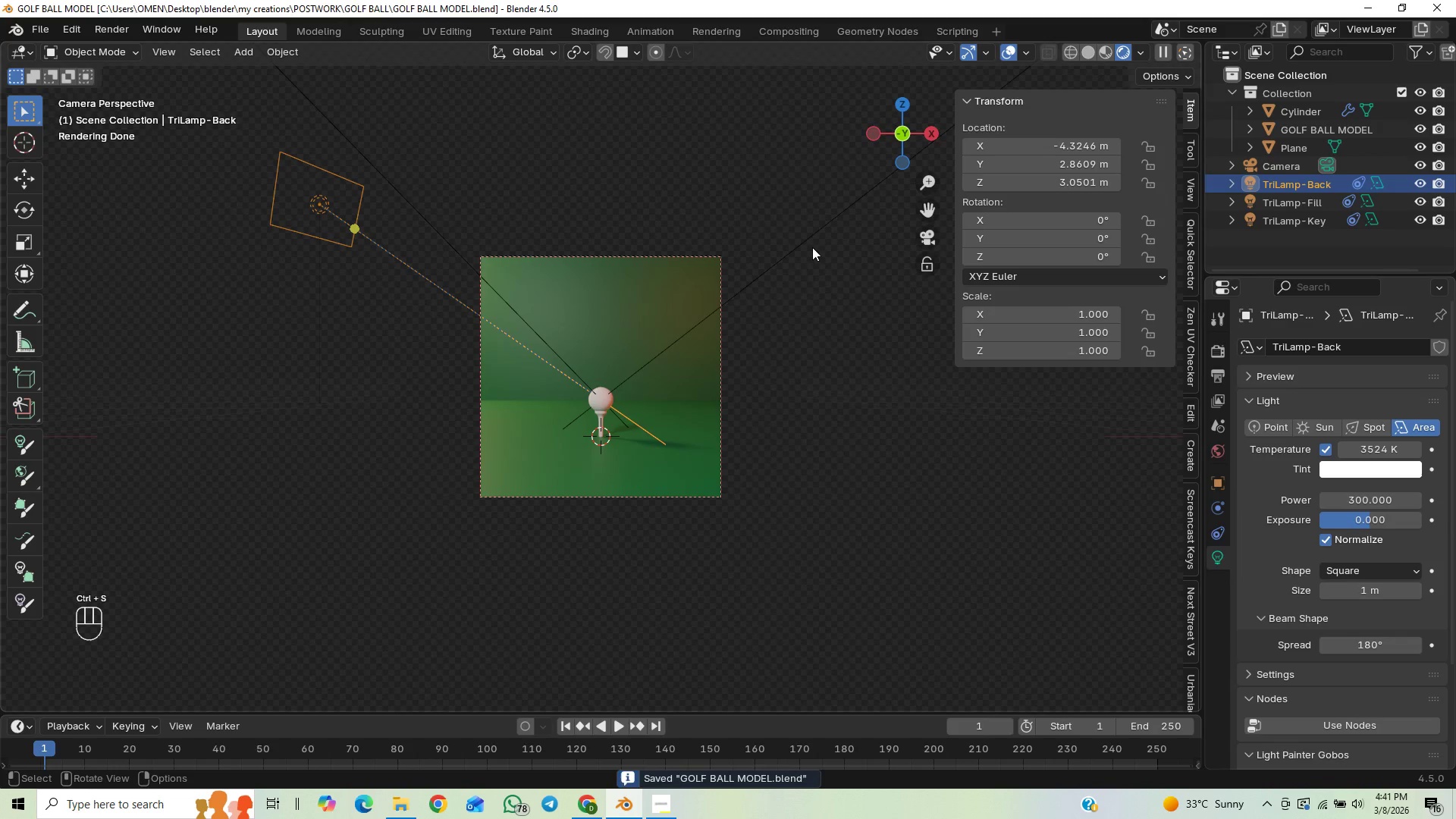 
left_click([812, 246])
 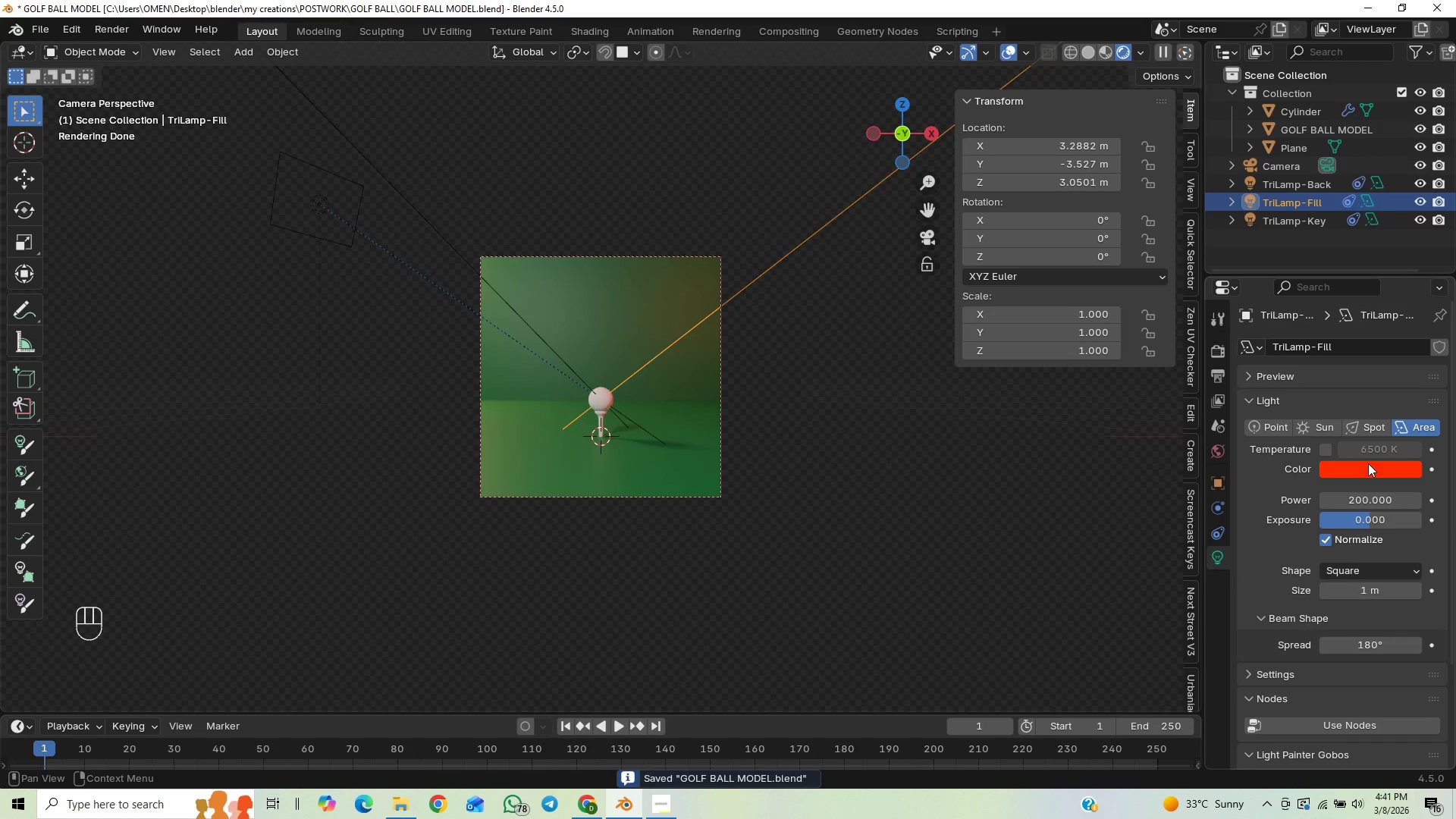 
left_click([1323, 450])
 